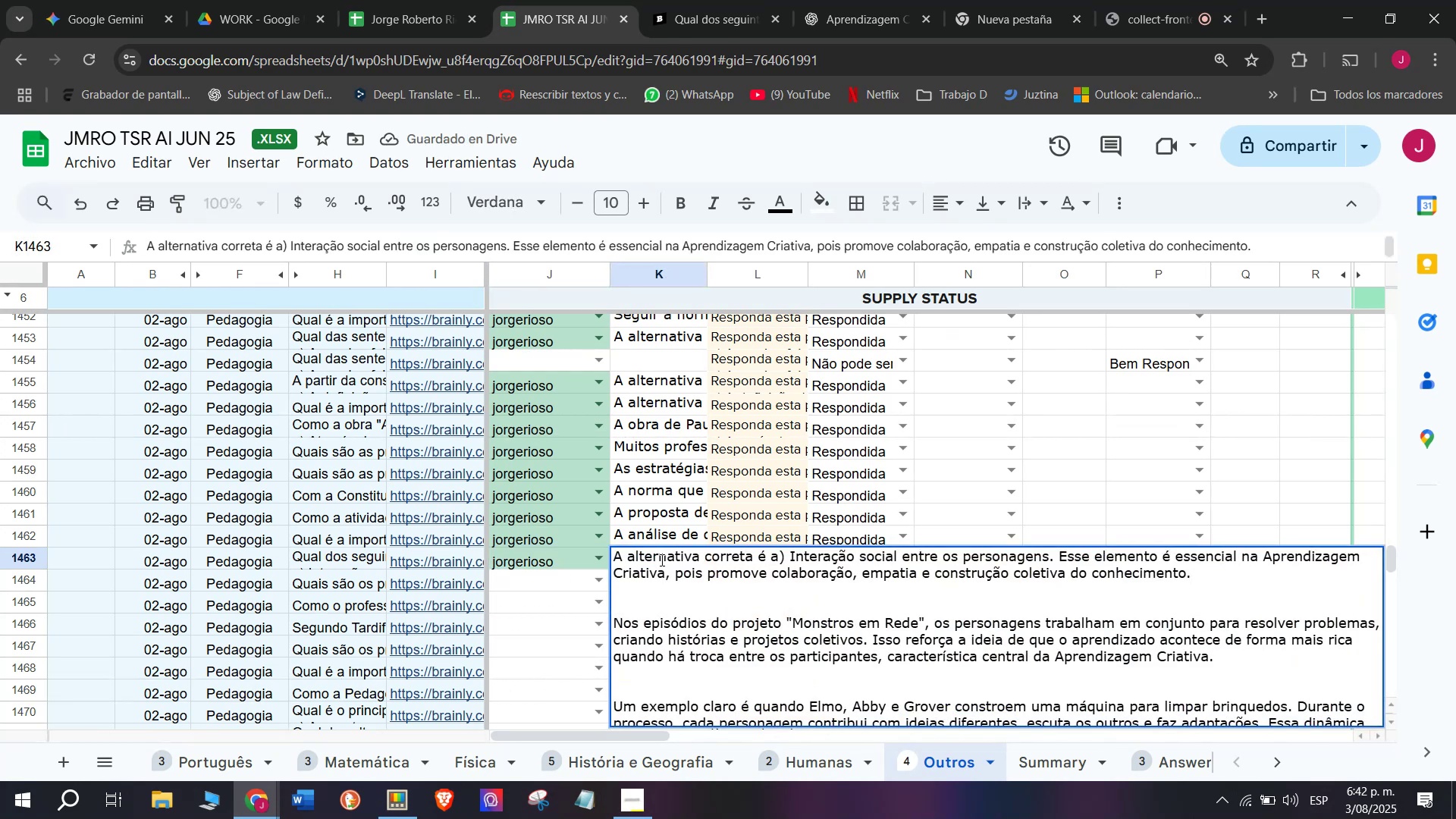 
key(Enter)
 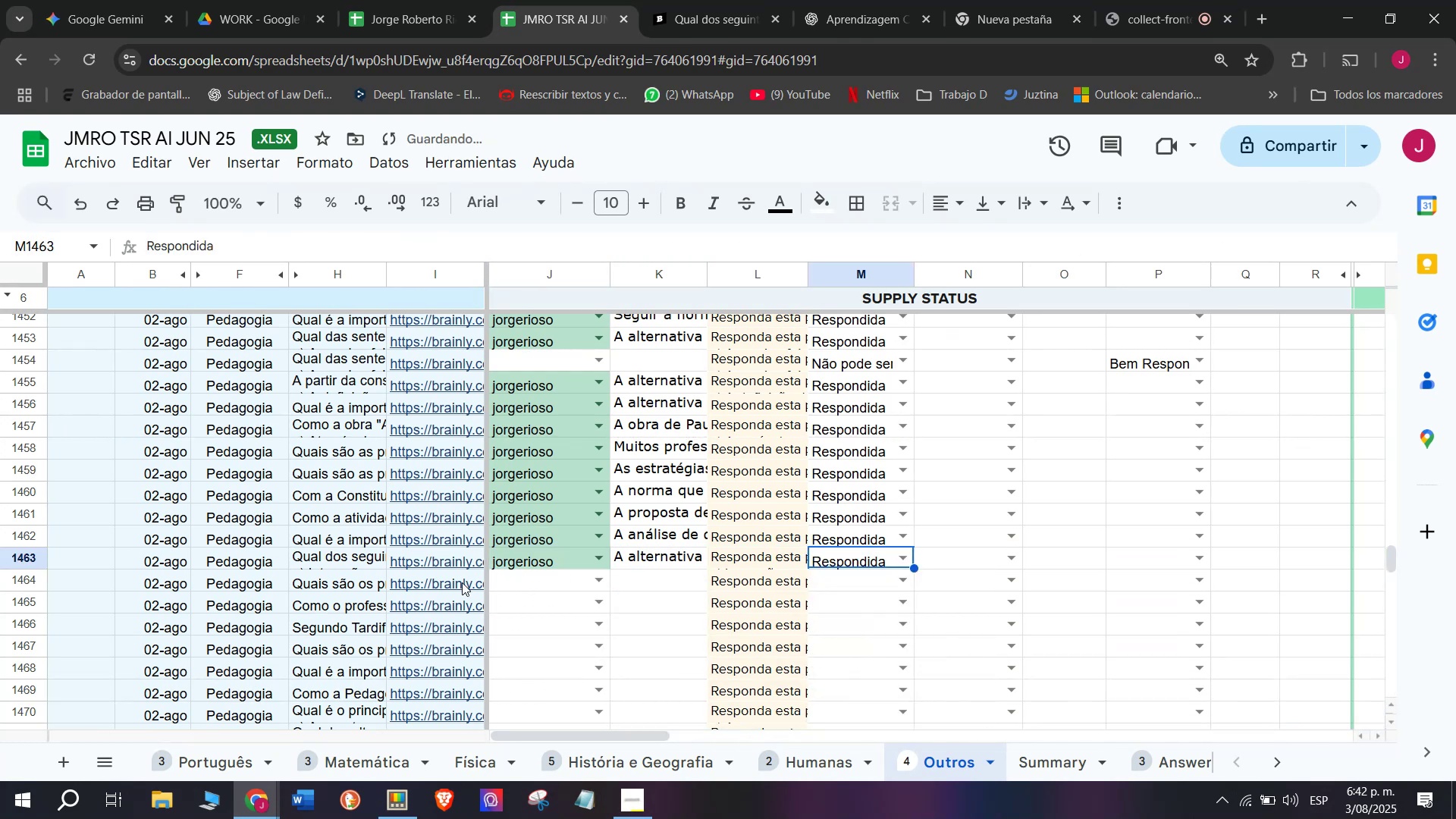 
left_click([463, 608])
 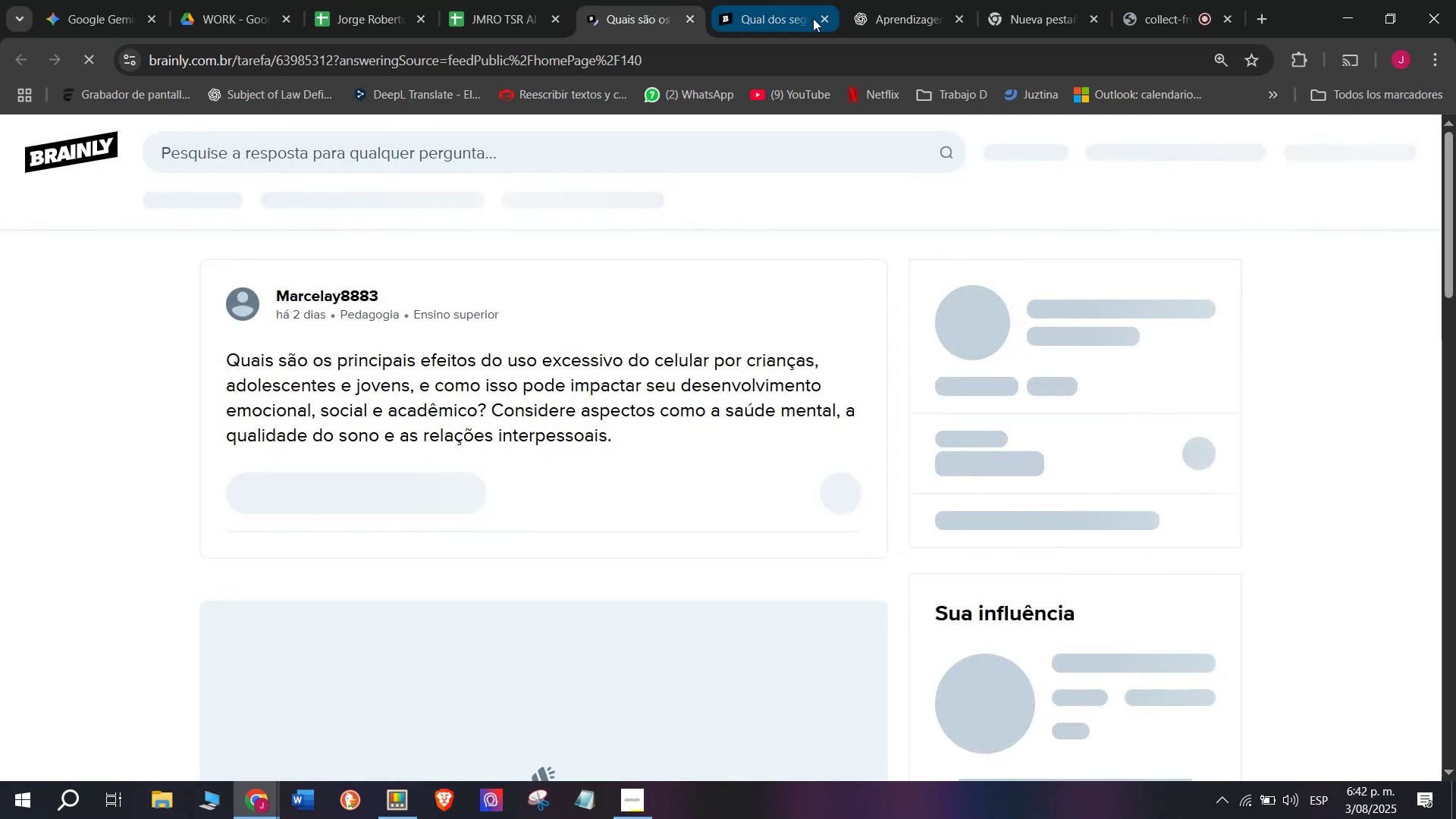 
left_click([819, 20])
 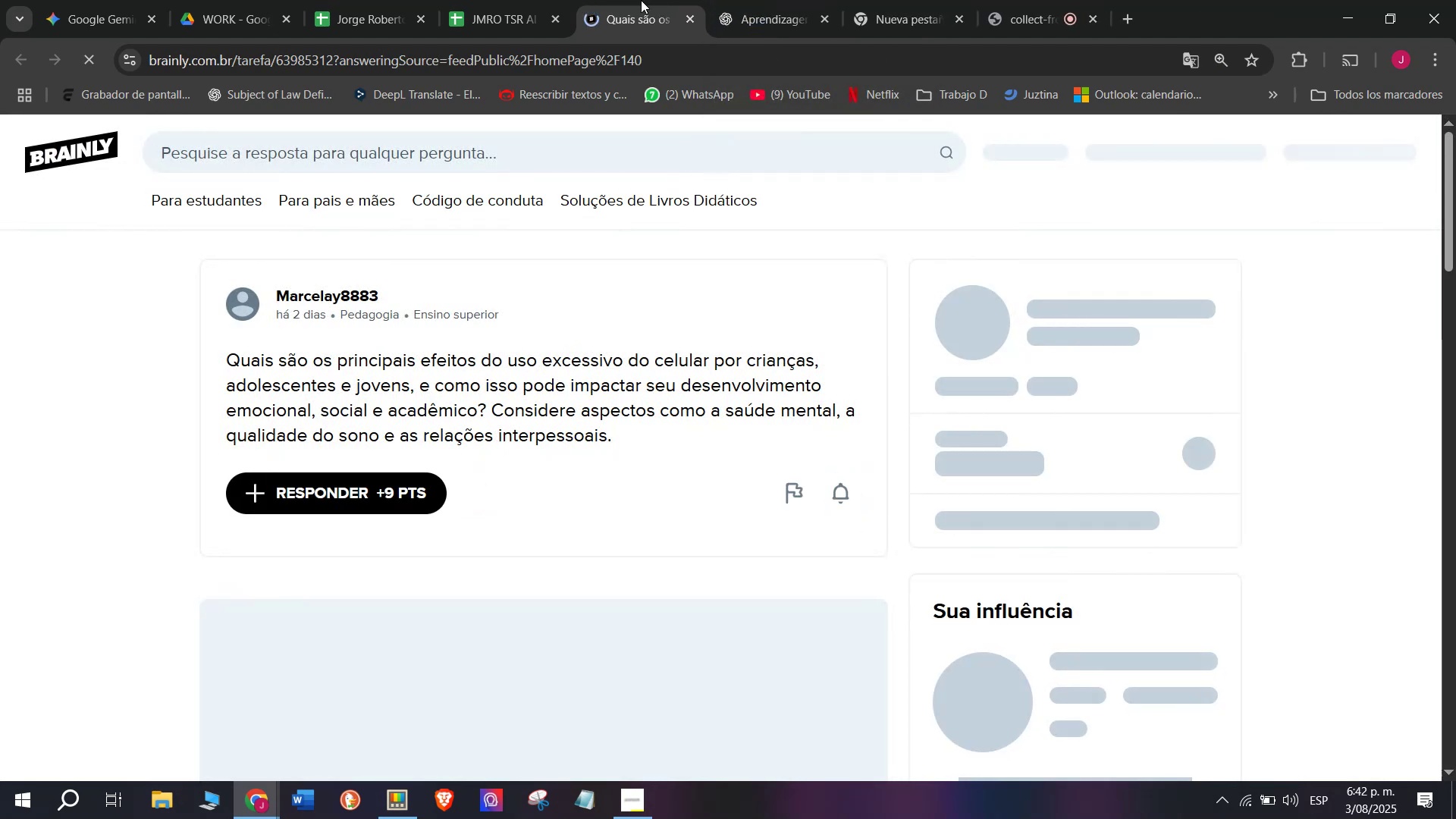 
left_click([641, 0])
 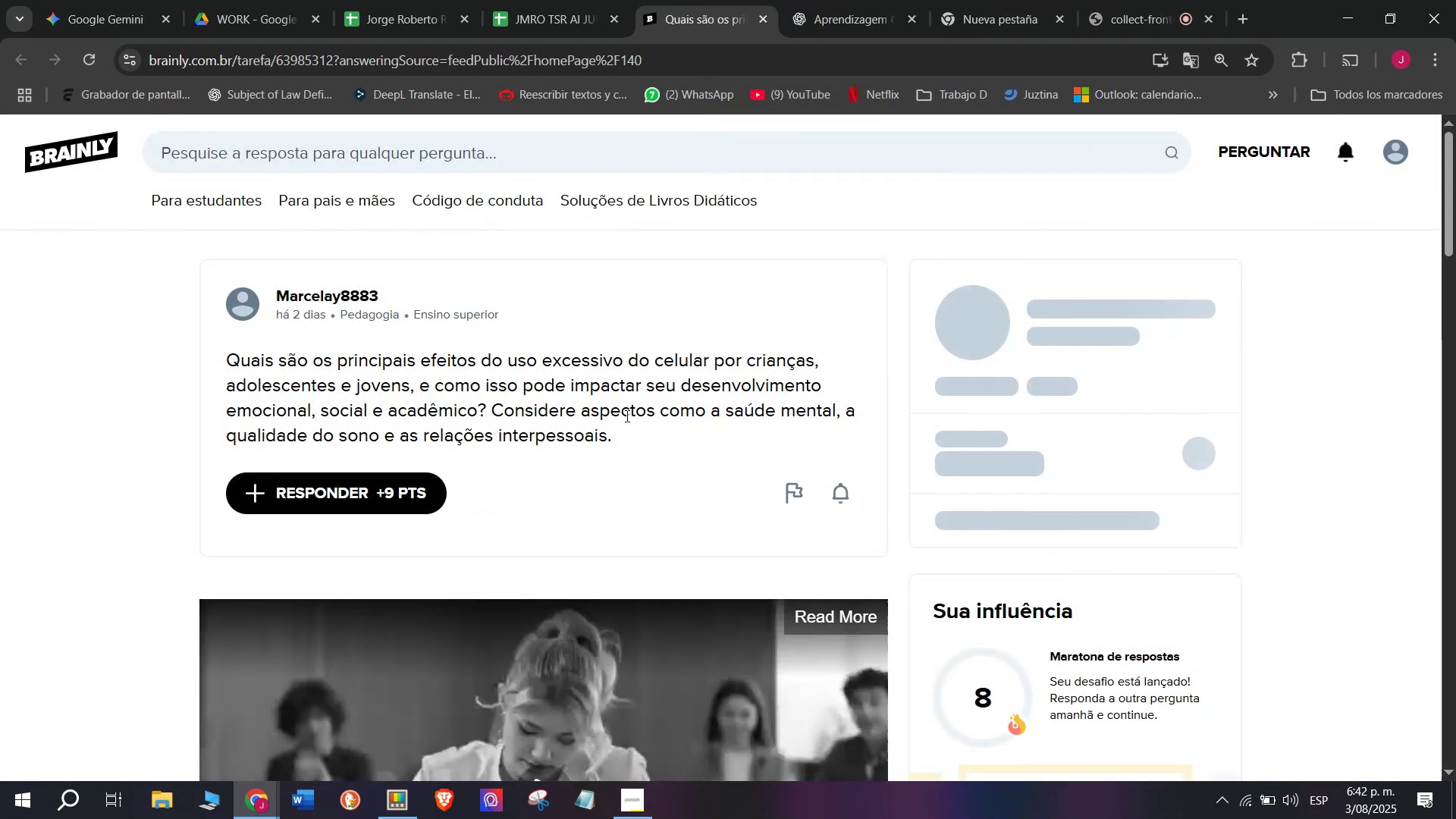 
left_click_drag(start_coordinate=[632, 430], to_coordinate=[207, 353])
 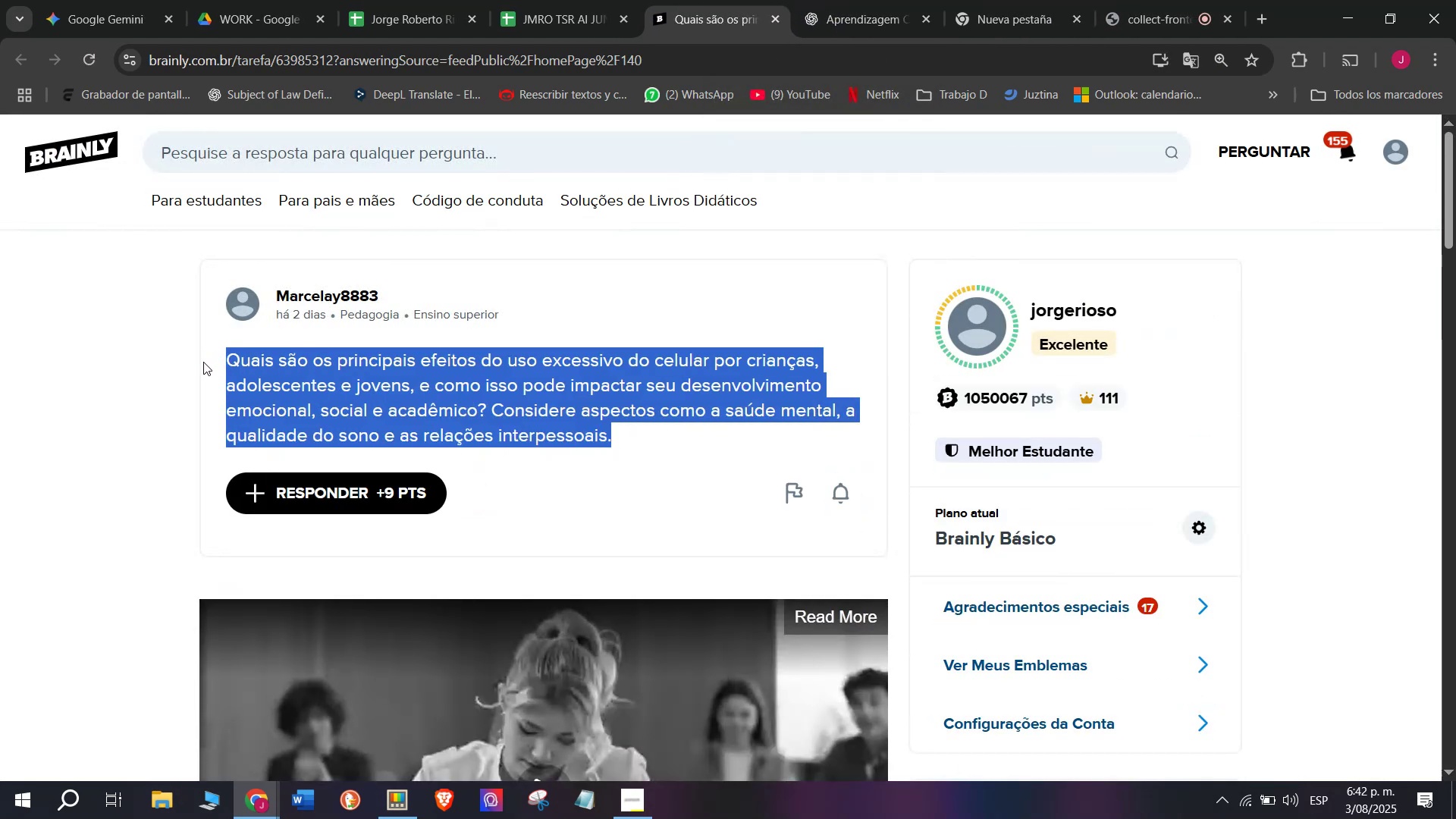 
key(Control+C)
 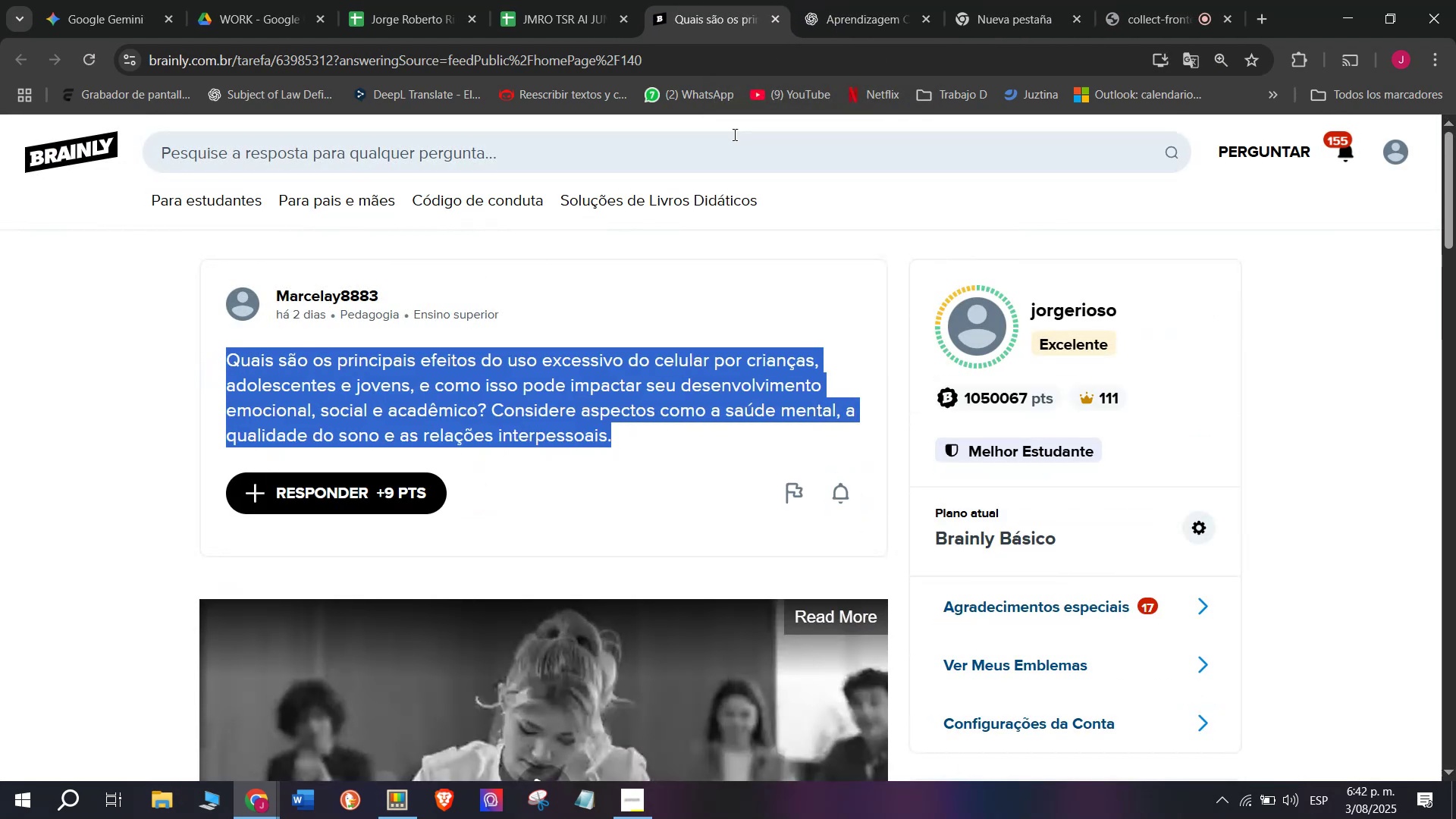 
left_click([834, 0])
 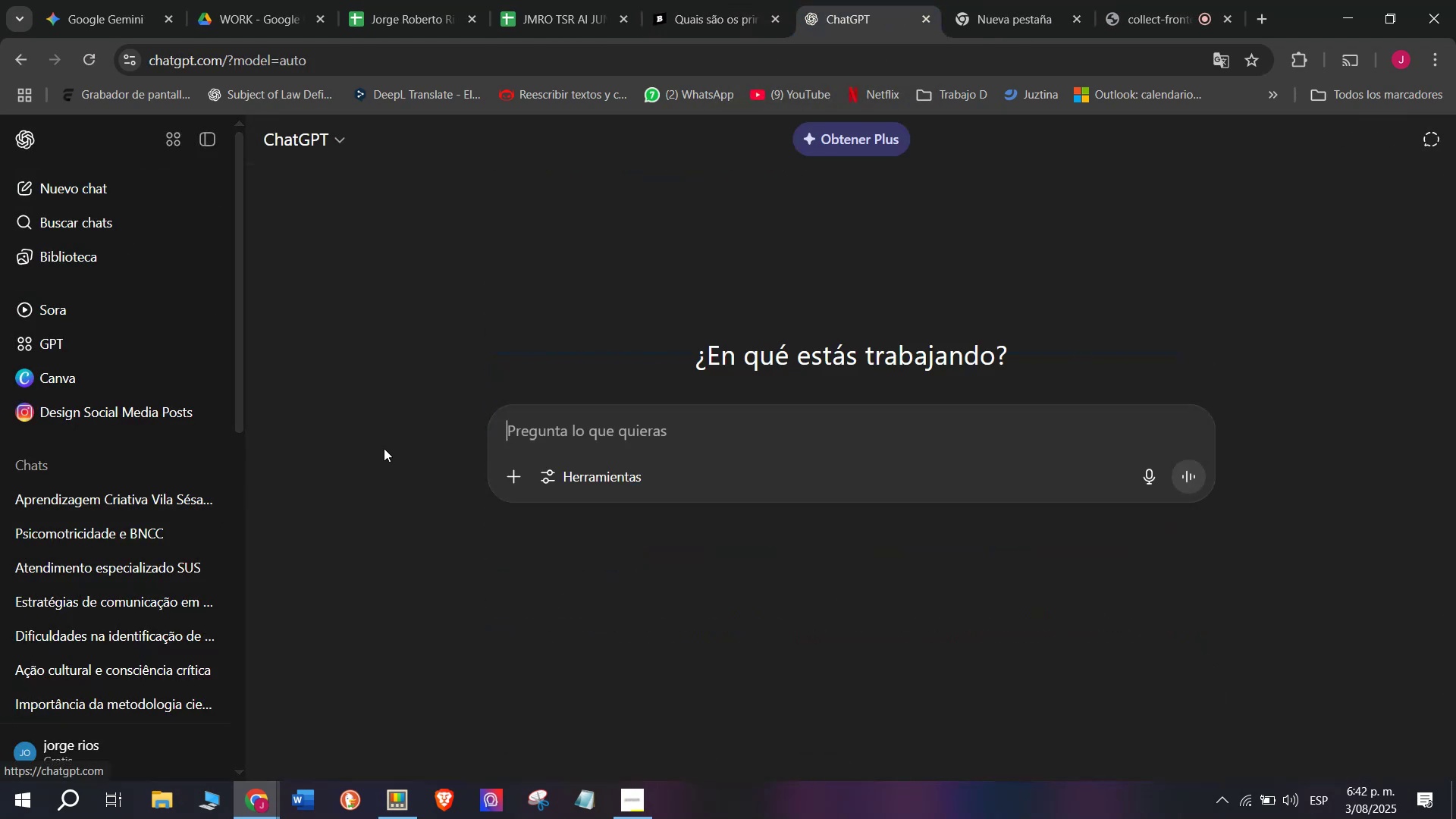 
key(Meta+V)
 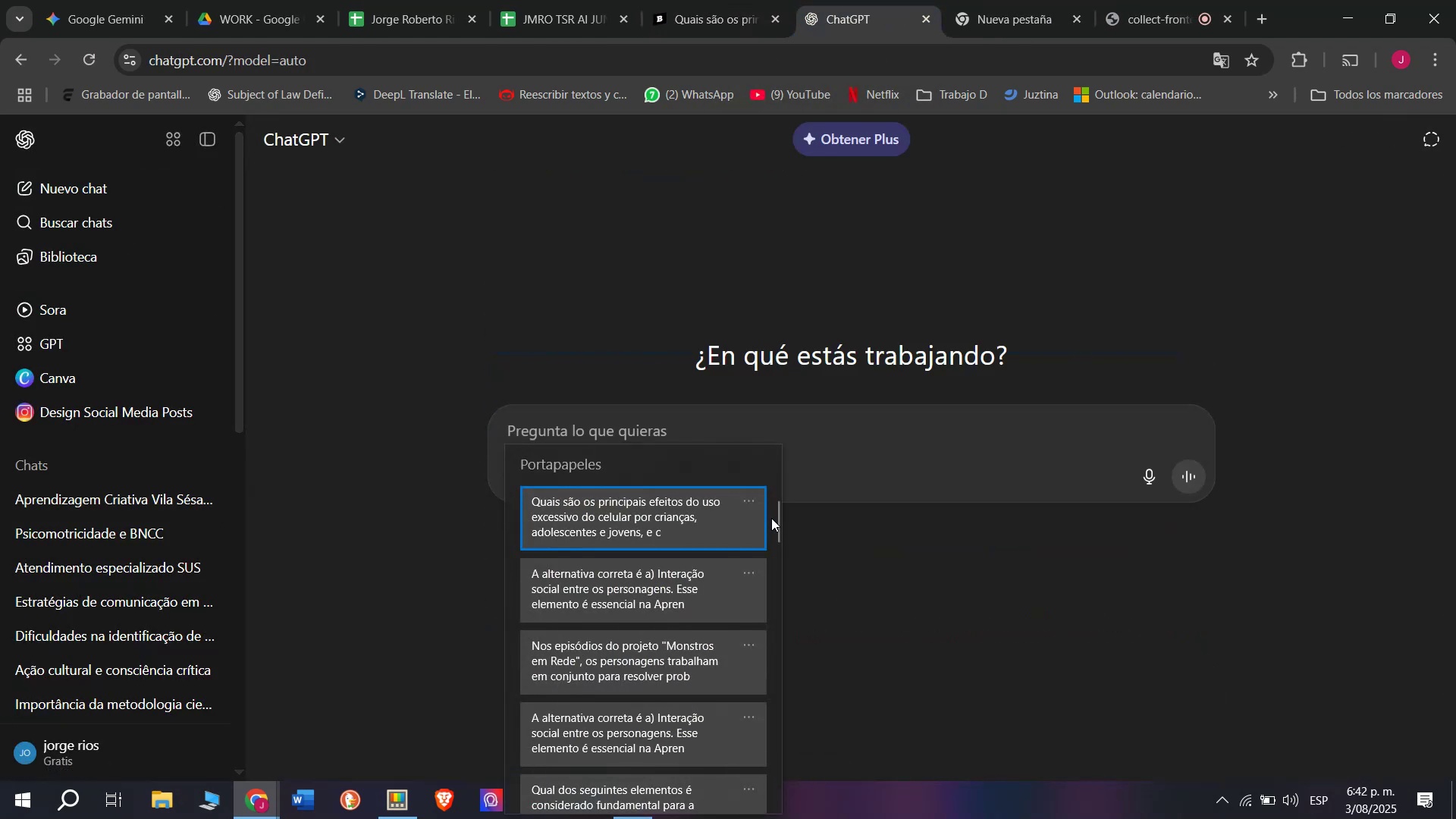 
left_click_drag(start_coordinate=[773, 519], to_coordinate=[761, 805])
 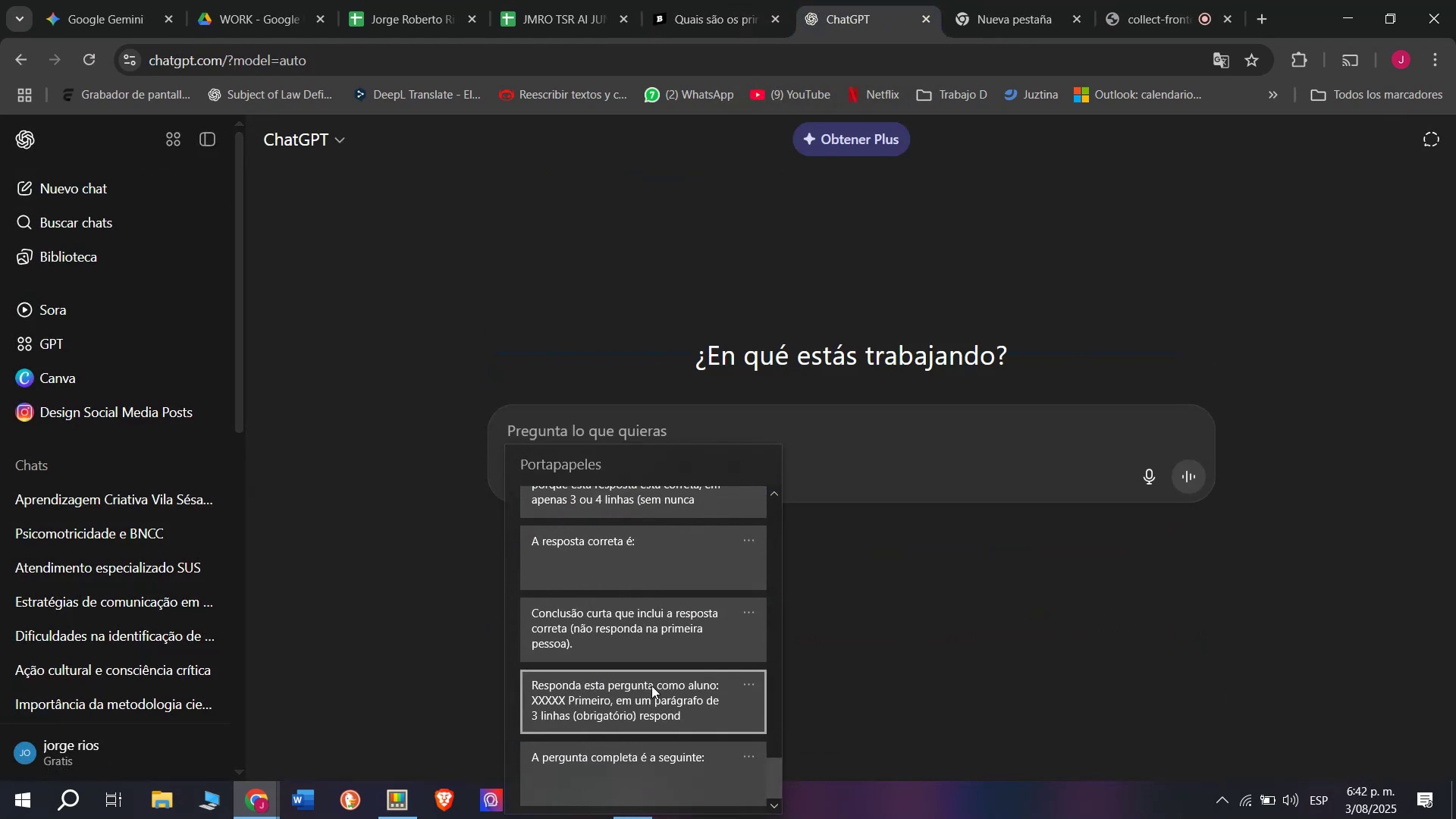 
key(Control+ControlLeft)
 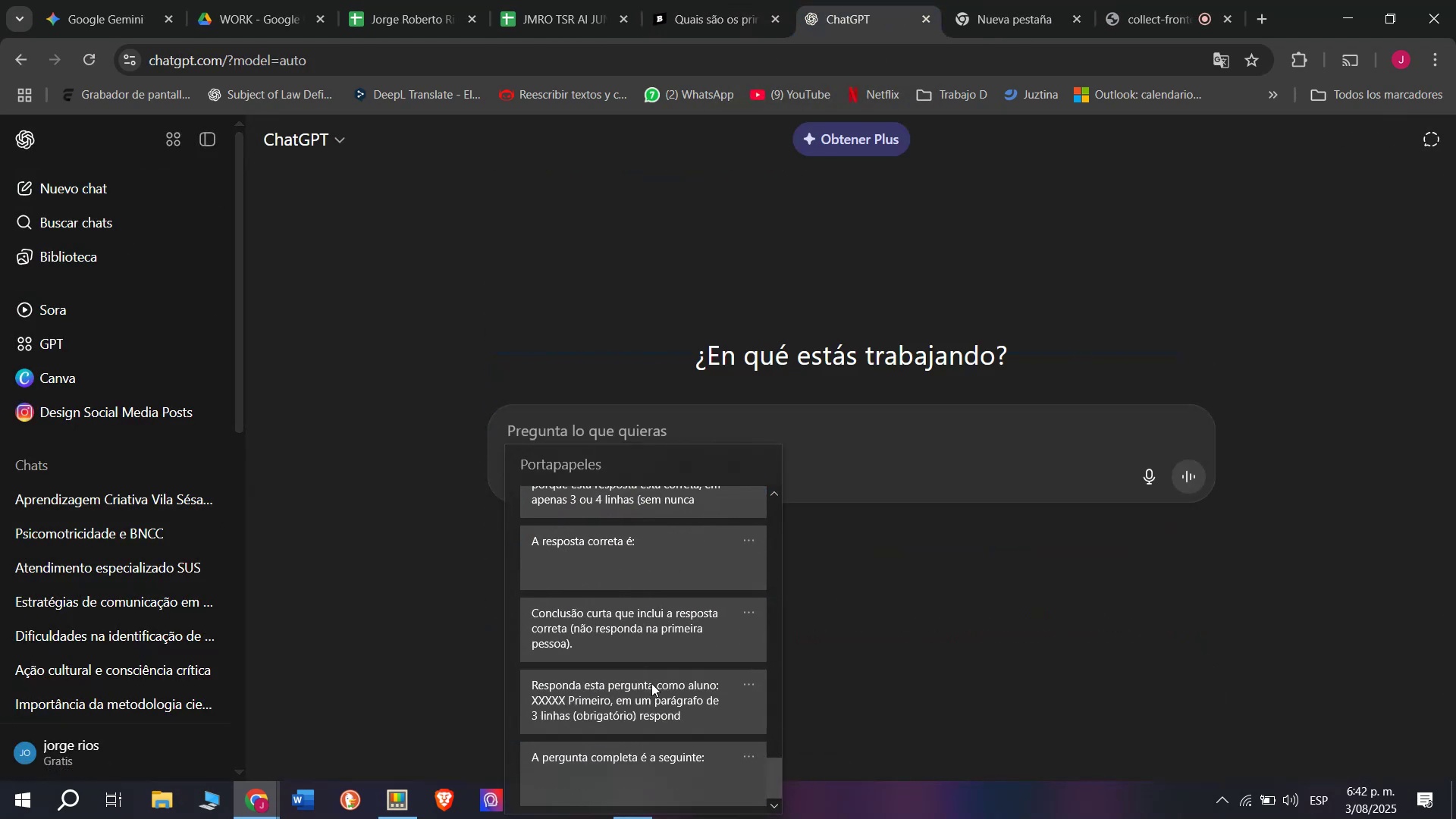 
key(Control+V)
 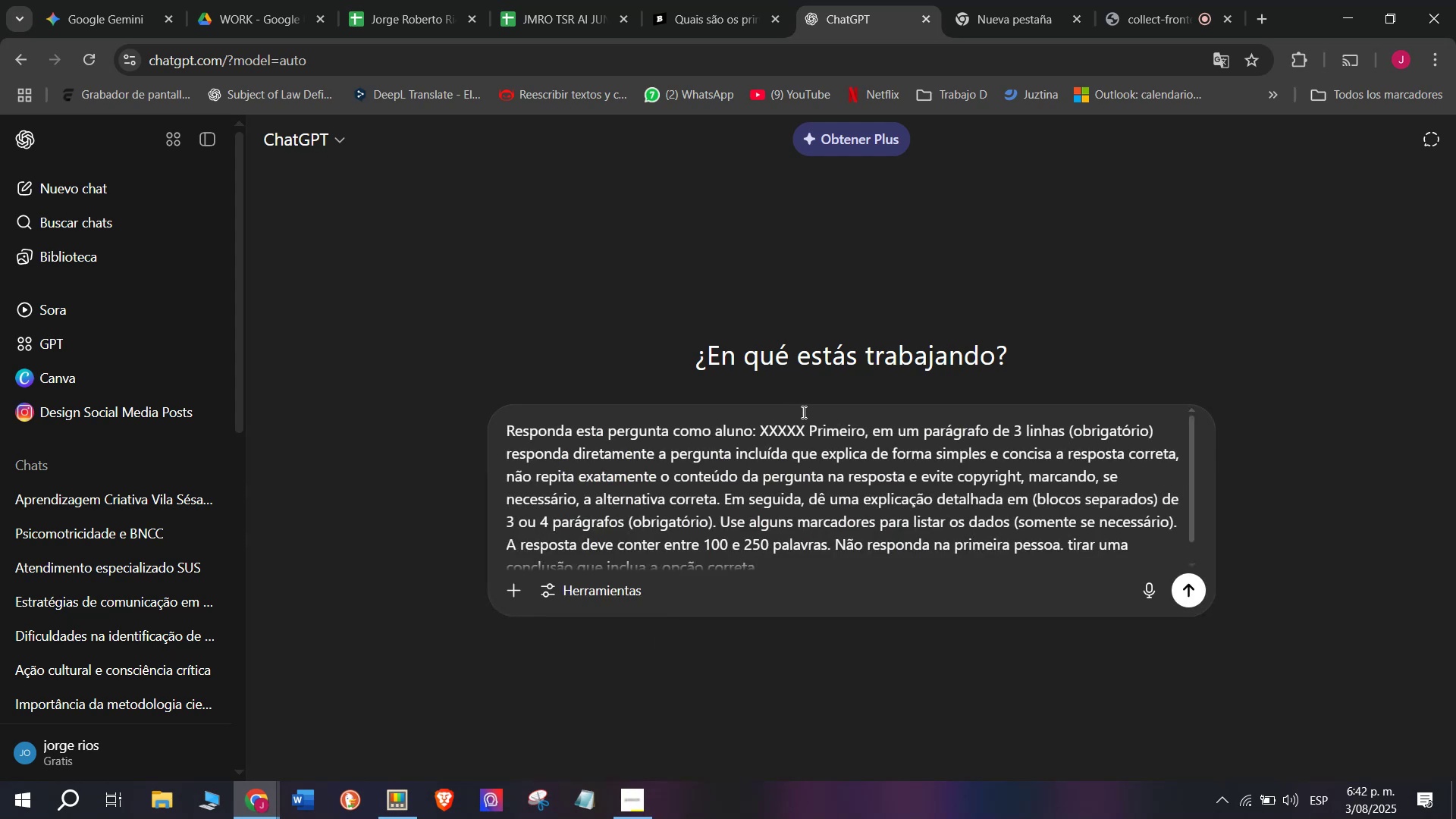 
left_click_drag(start_coordinate=[807, 420], to_coordinate=[761, 418])
 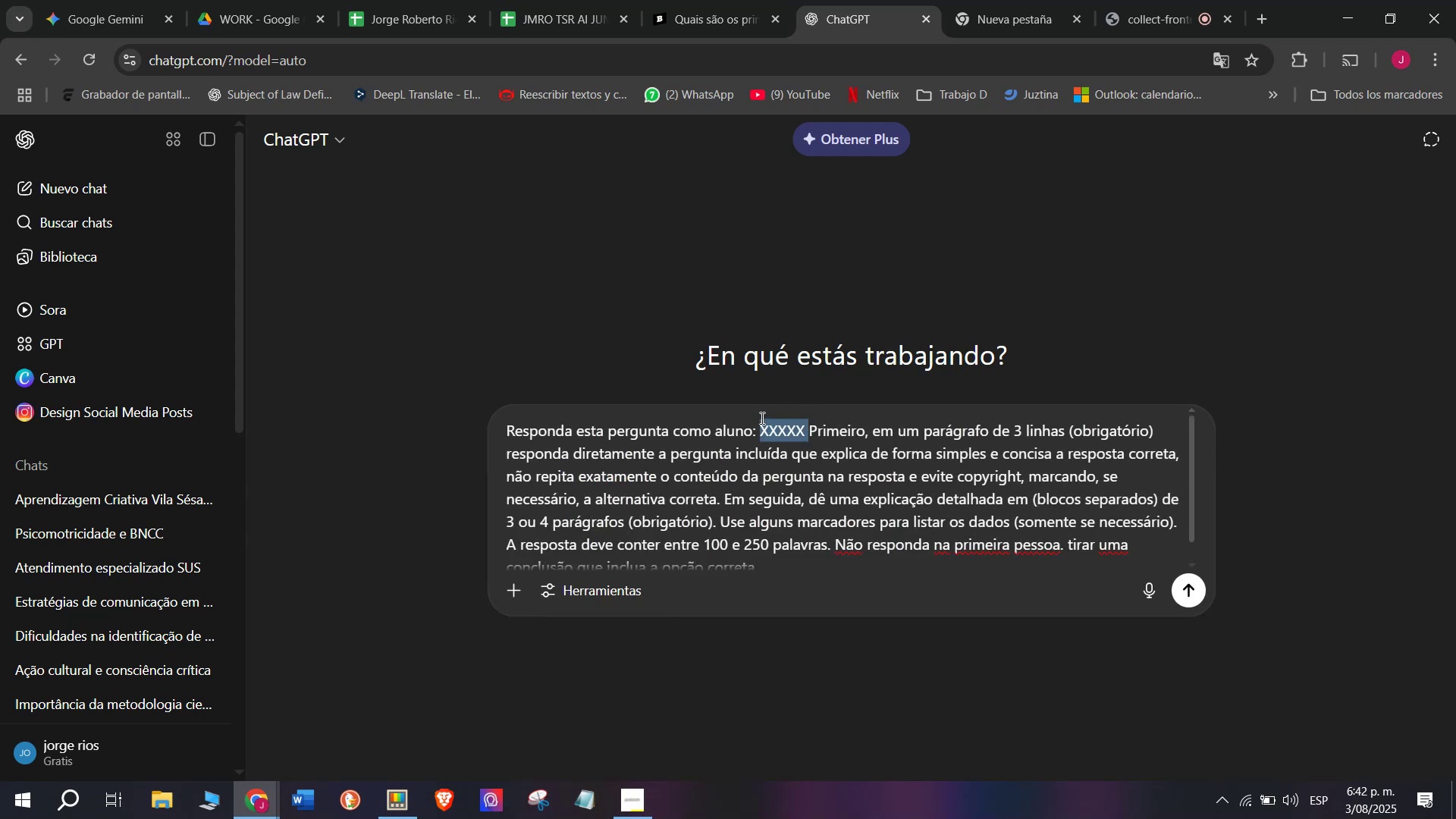 
key(Meta+V)
 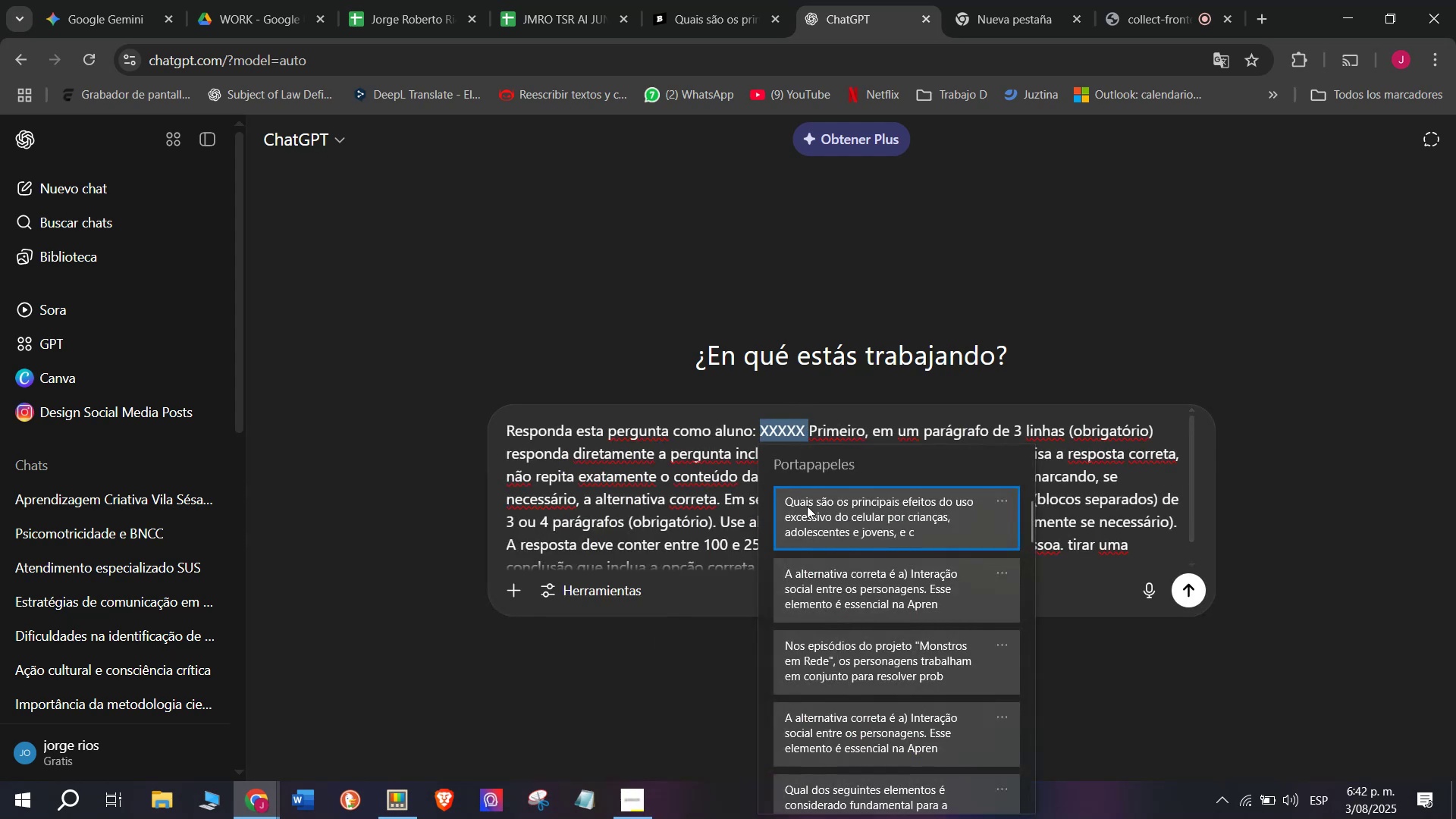 
left_click([809, 506])
 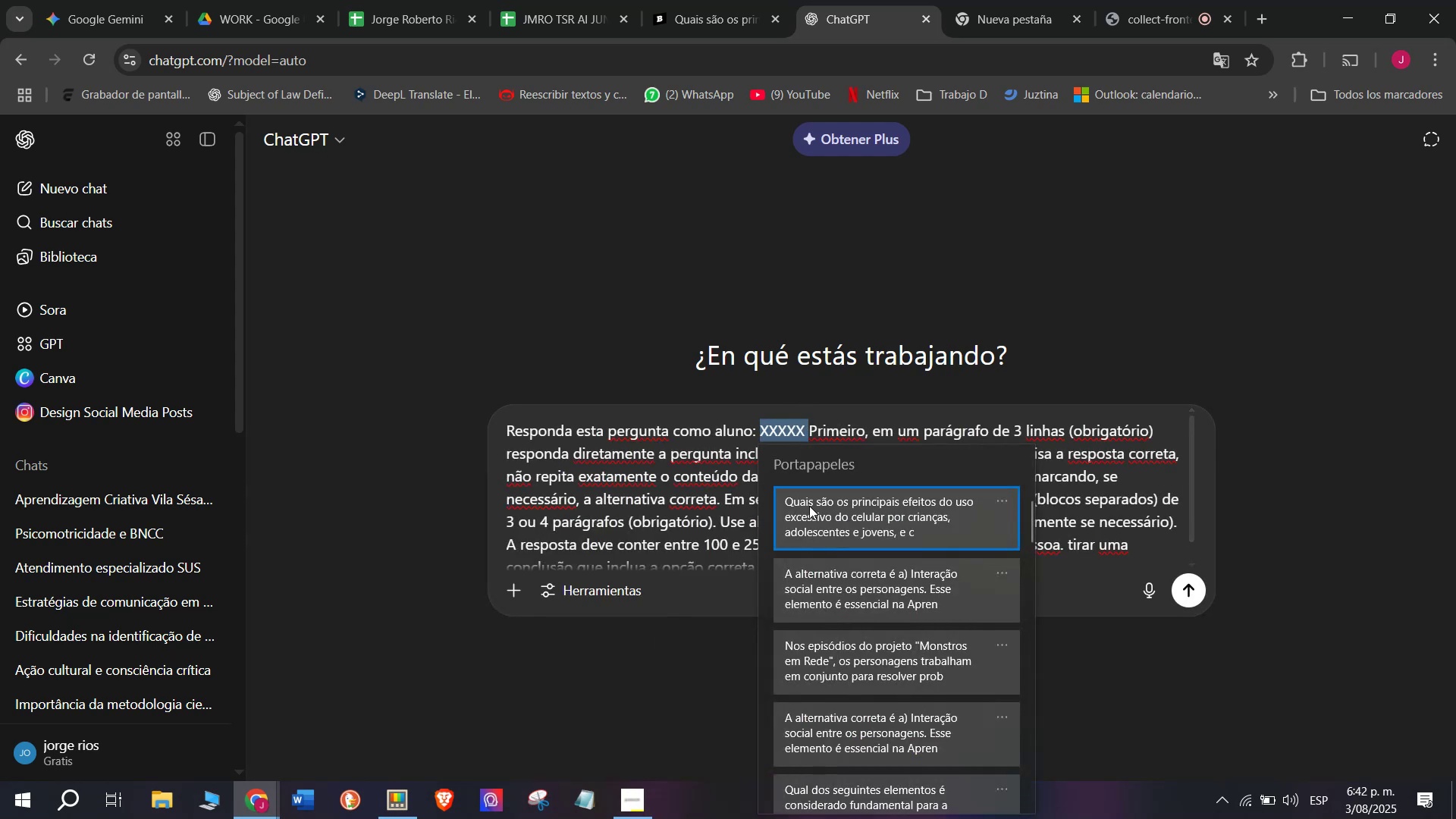 
key(Control+ControlLeft)
 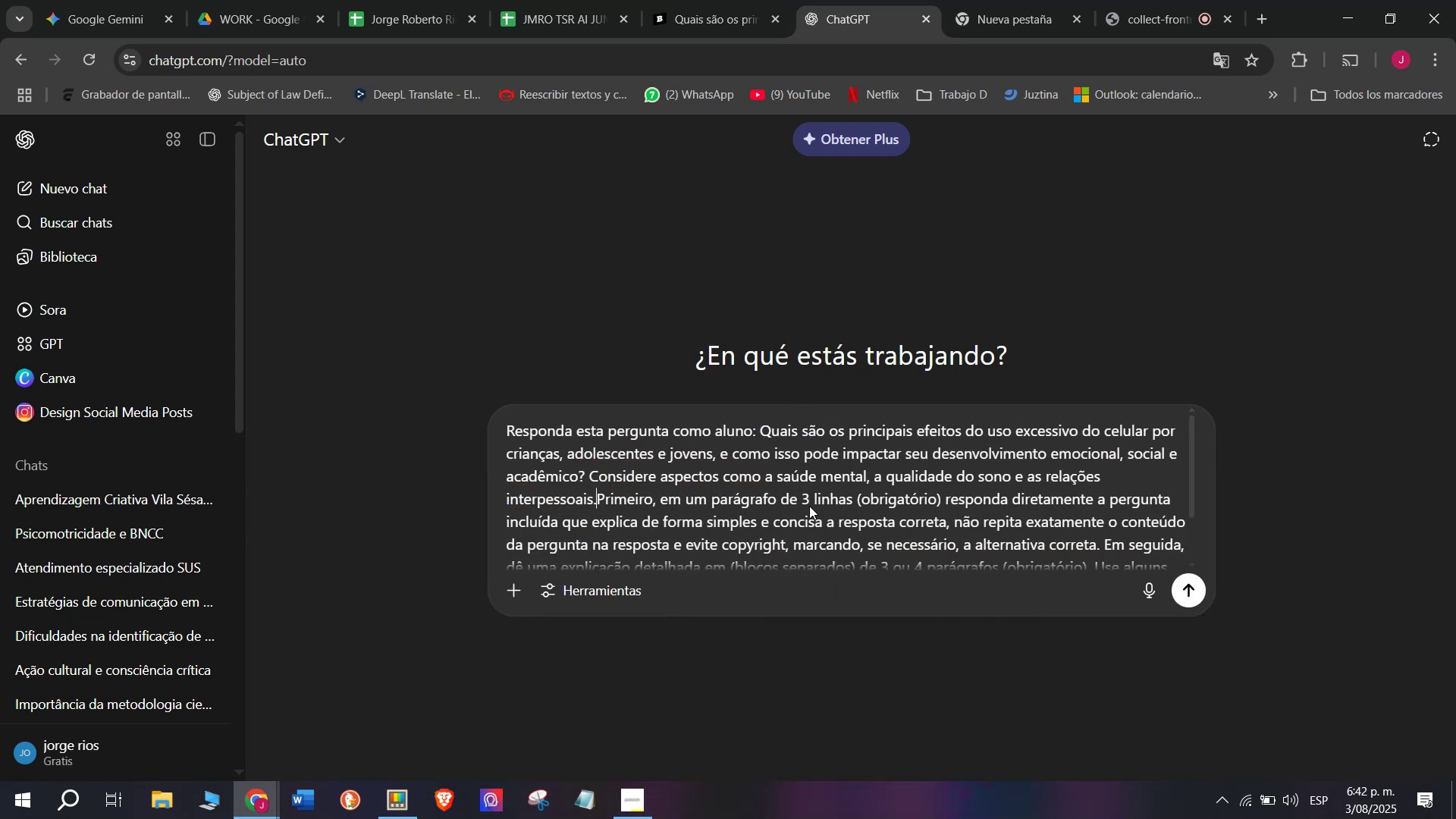 
key(Control+V)
 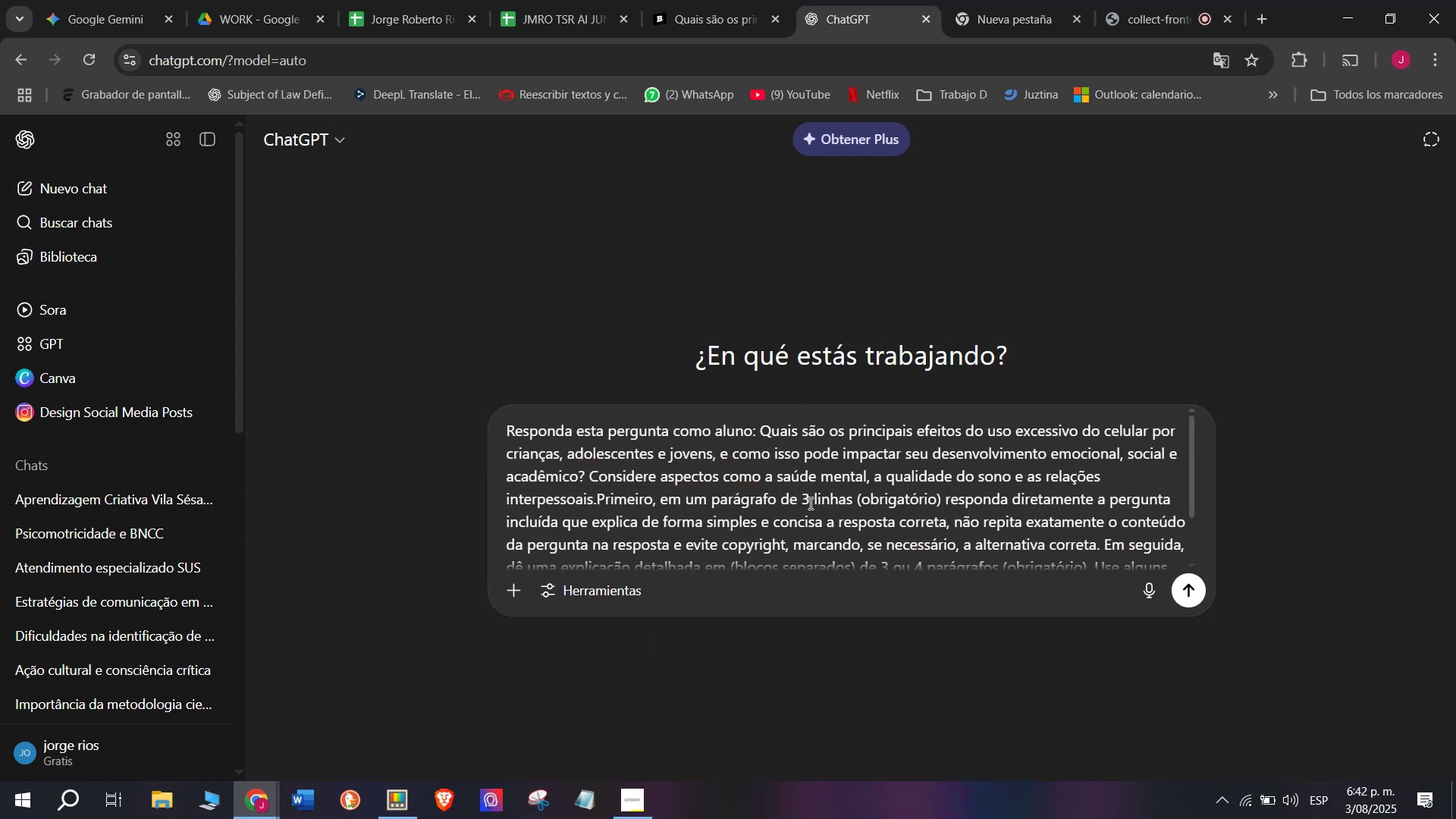 
key(Enter)
 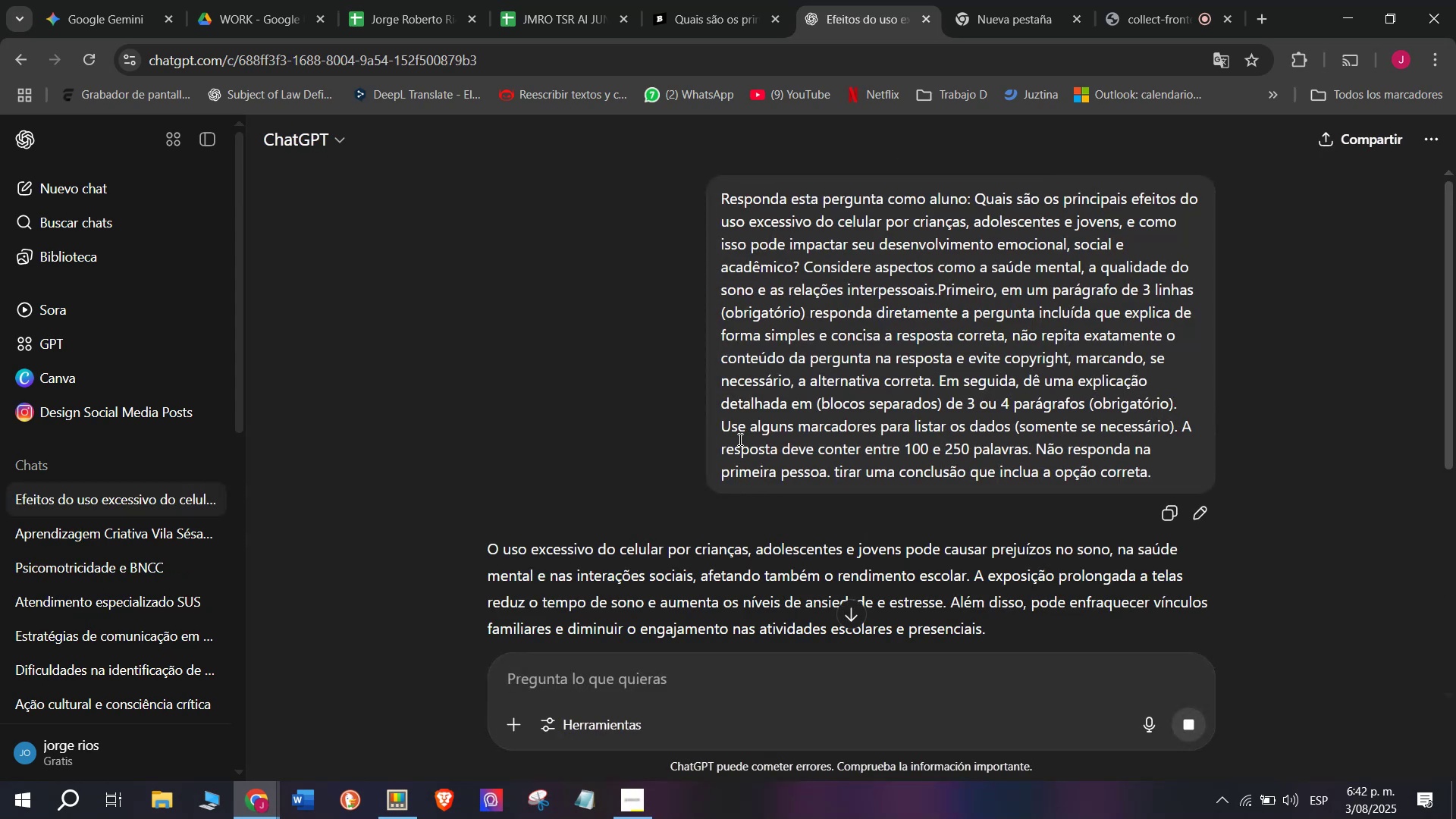 
wait(6.68)
 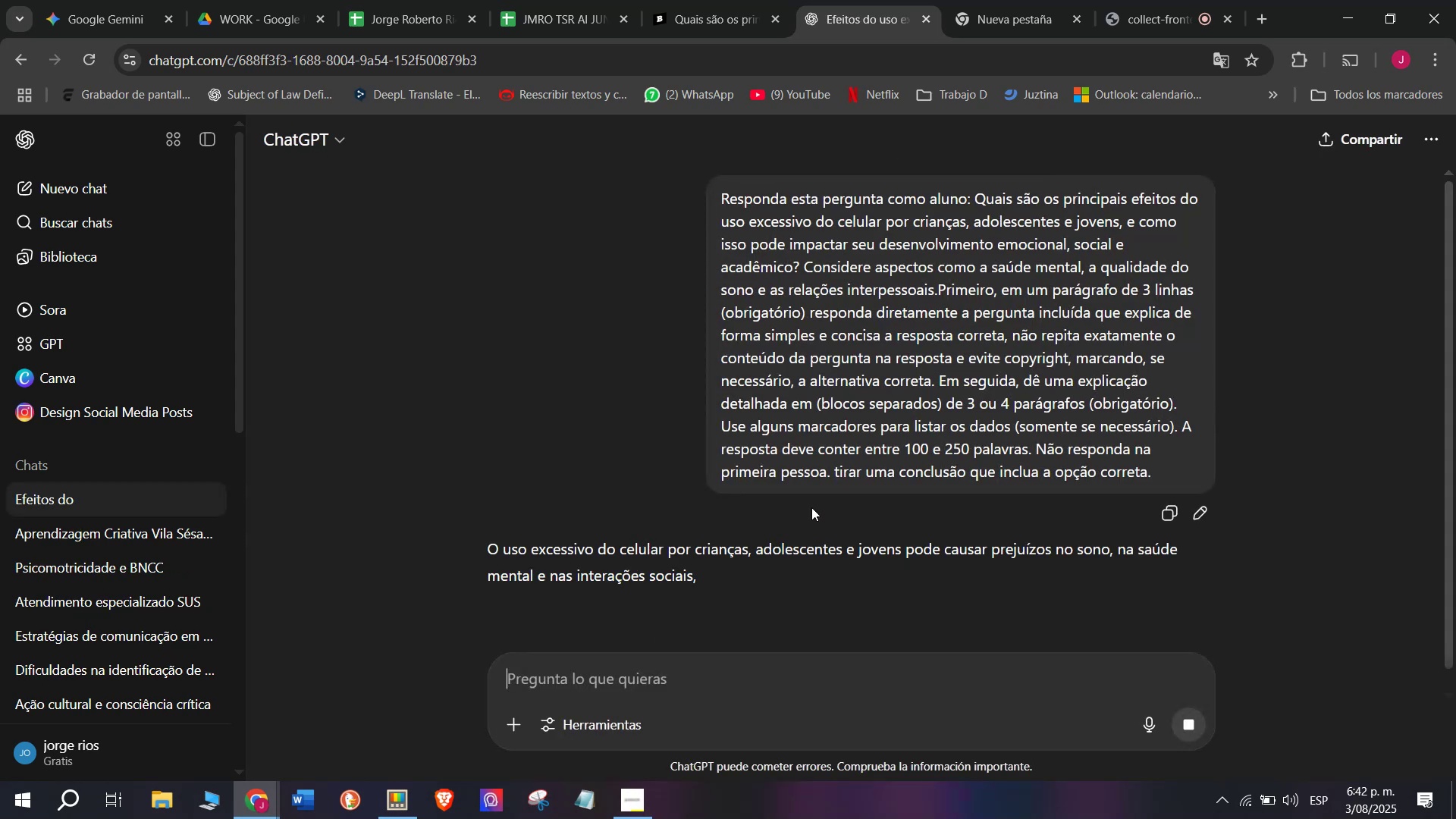 
left_click([704, 0])
 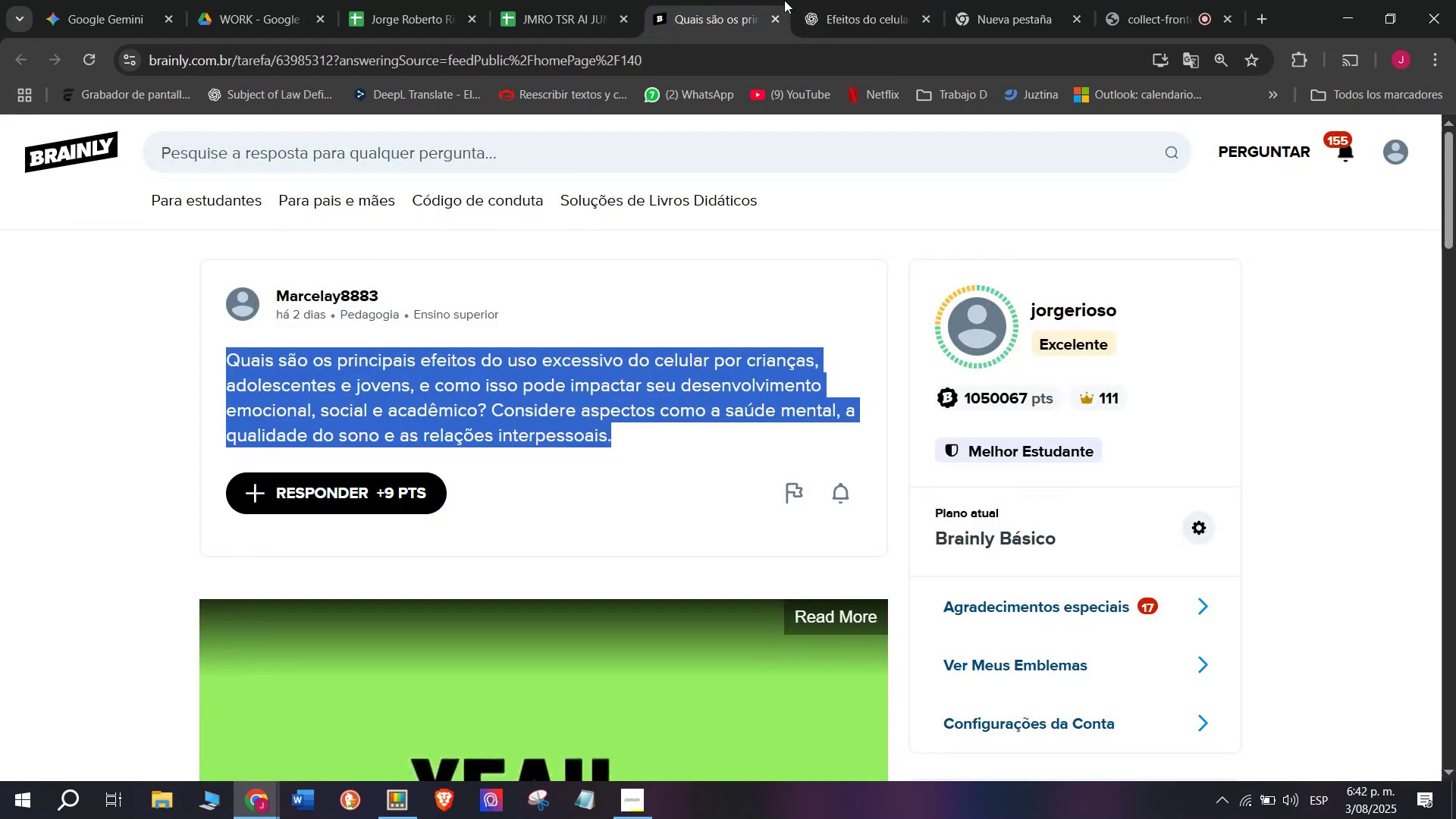 
left_click([864, 0])
 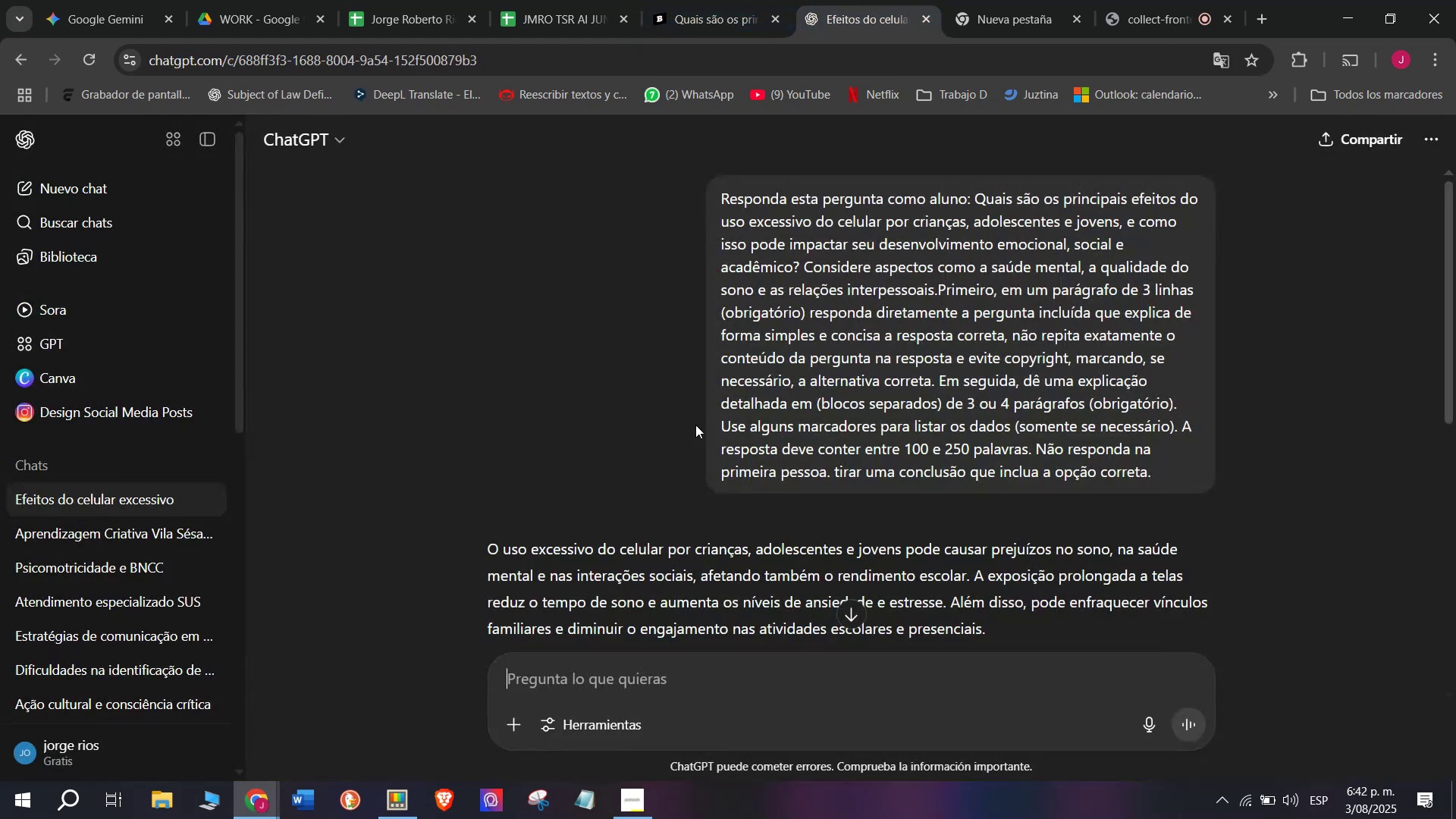 
scroll: coordinate [695, 425], scroll_direction: down, amount: 1.0
 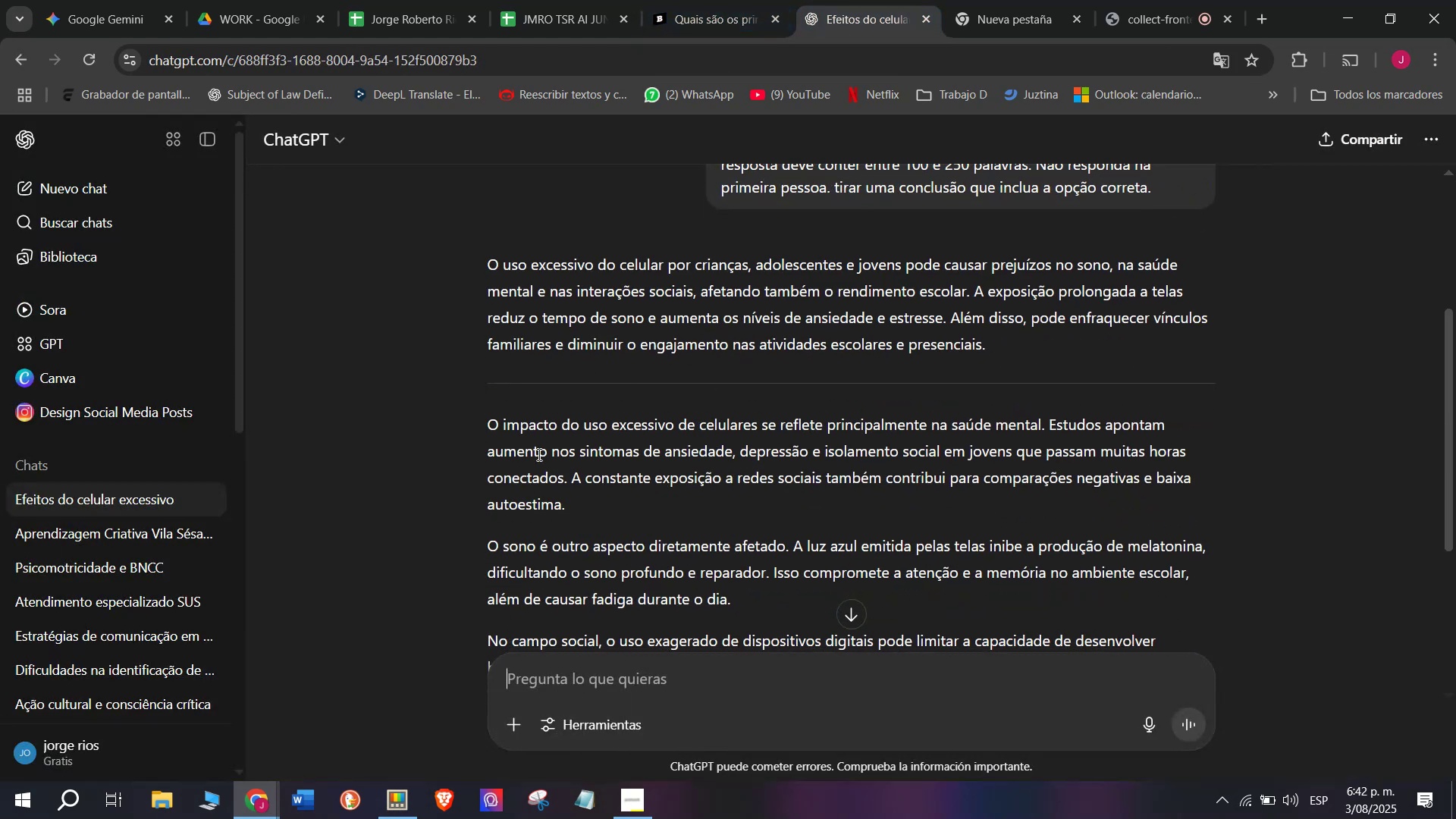 
left_click_drag(start_coordinate=[742, 602], to_coordinate=[479, 265])
 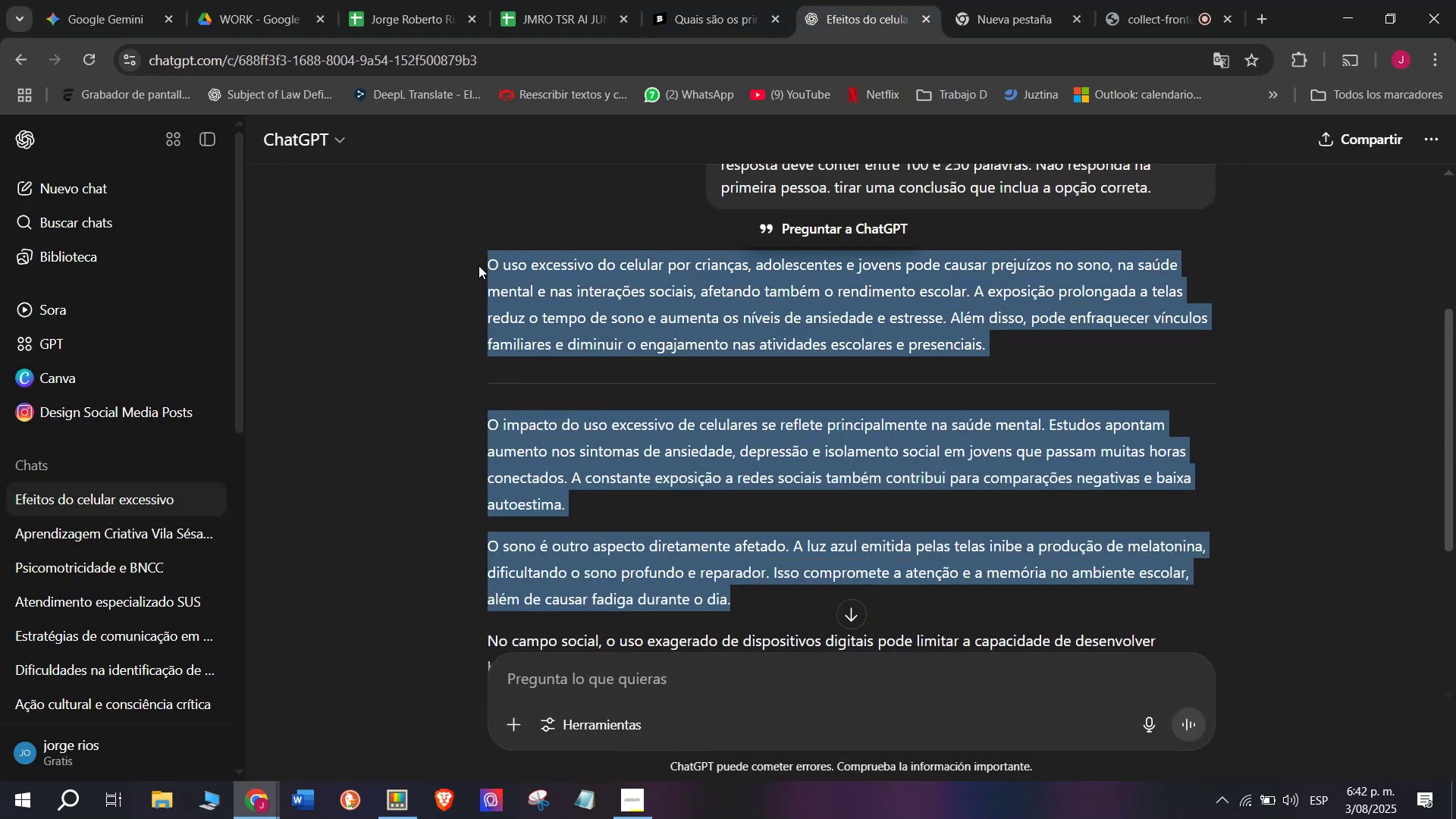 
key(Control+C)
 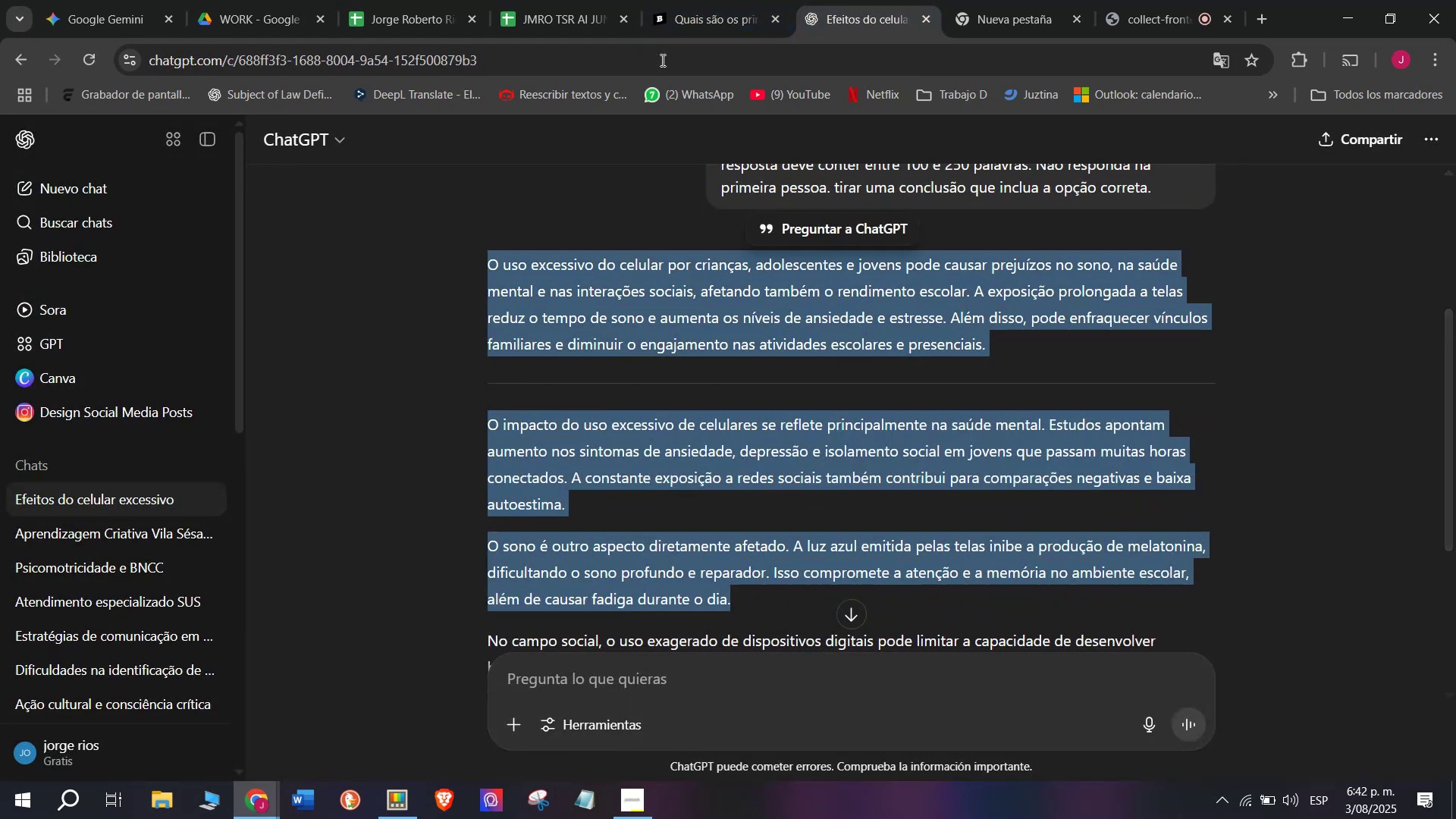 
left_click([701, 0])
 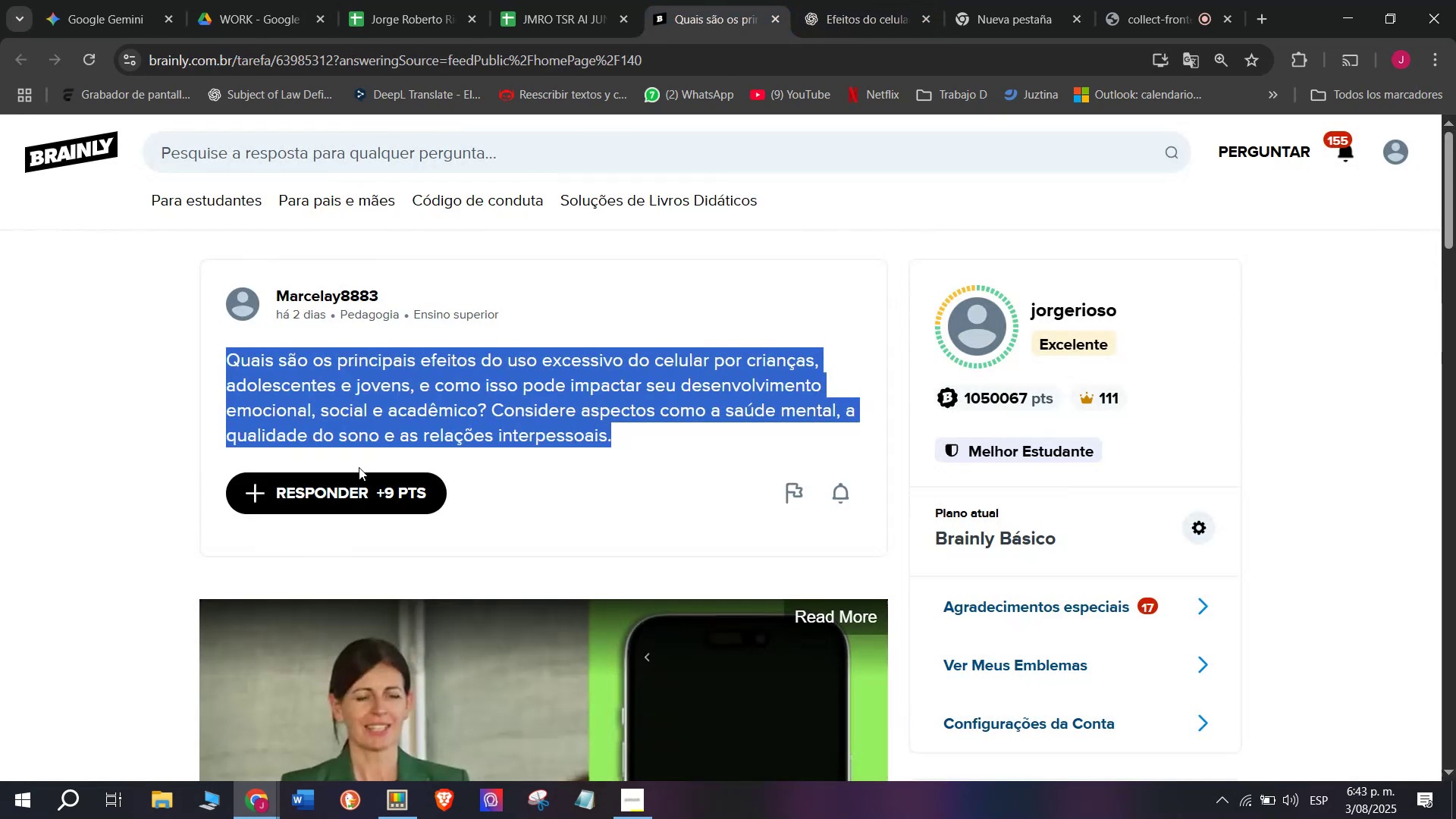 
left_click([346, 492])
 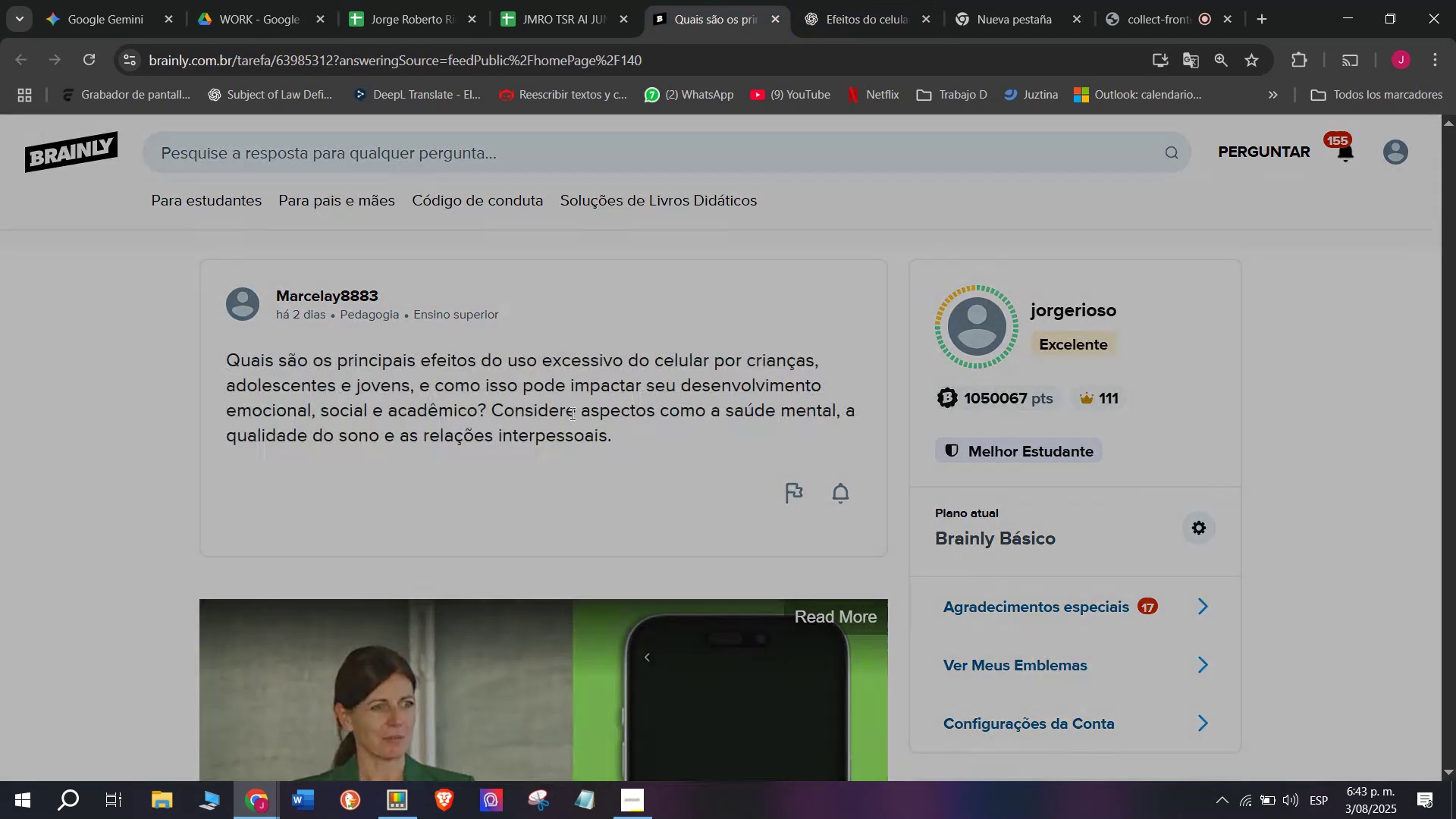 
left_click_drag(start_coordinate=[661, 436], to_coordinate=[464, 230])
 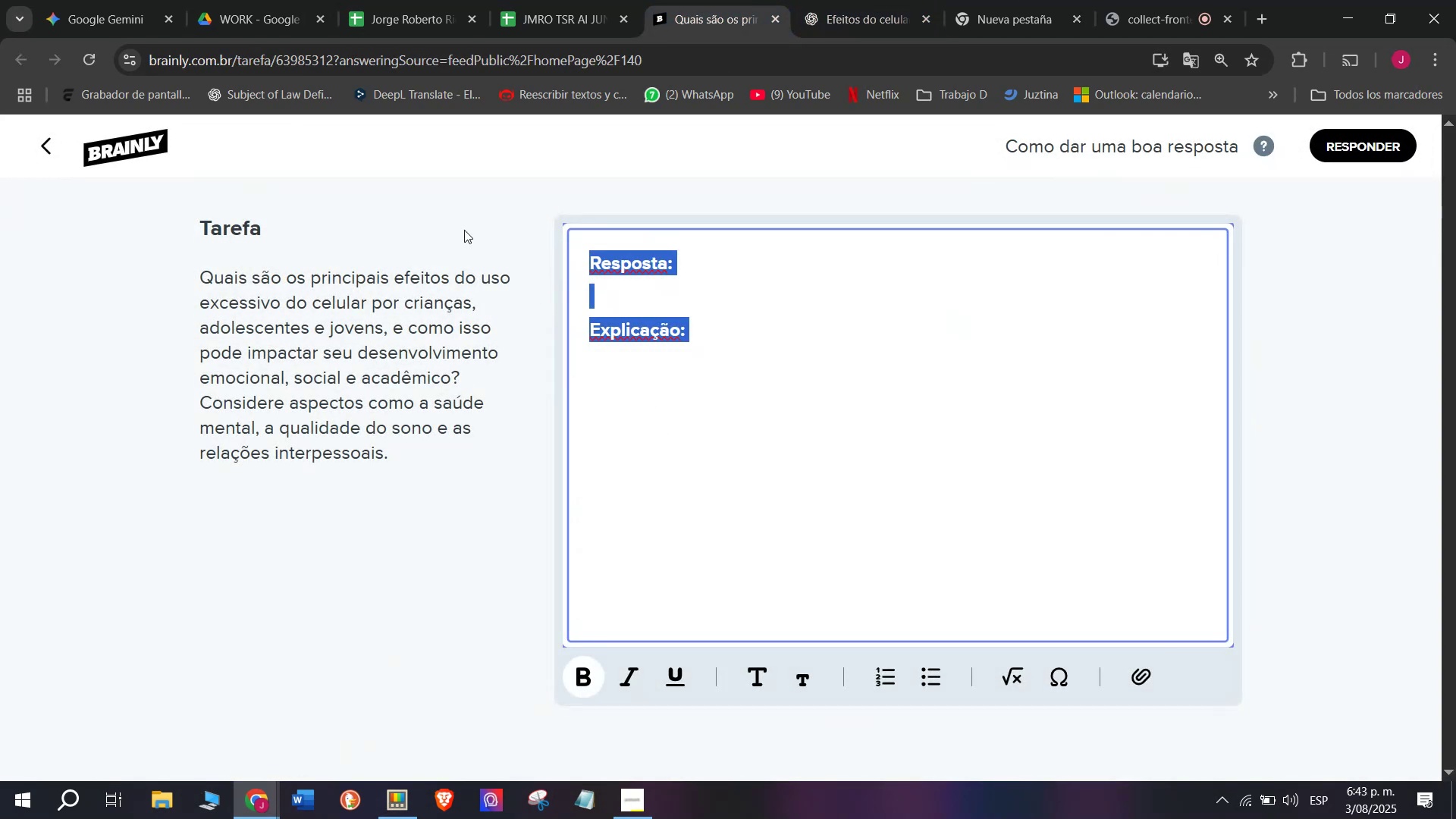 
key(Control+V)
 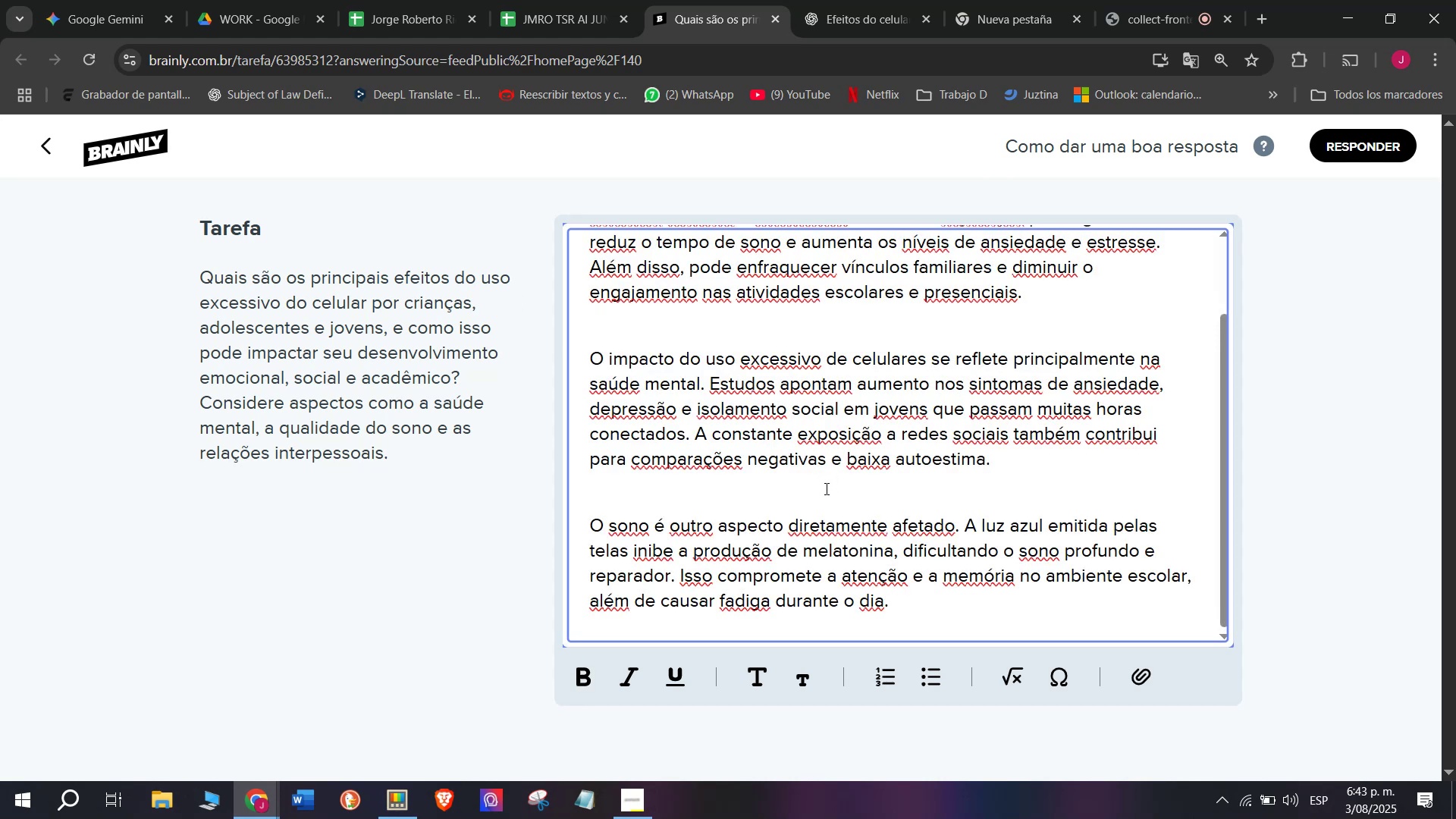 
left_click_drag(start_coordinate=[915, 601], to_coordinate=[410, 148])
 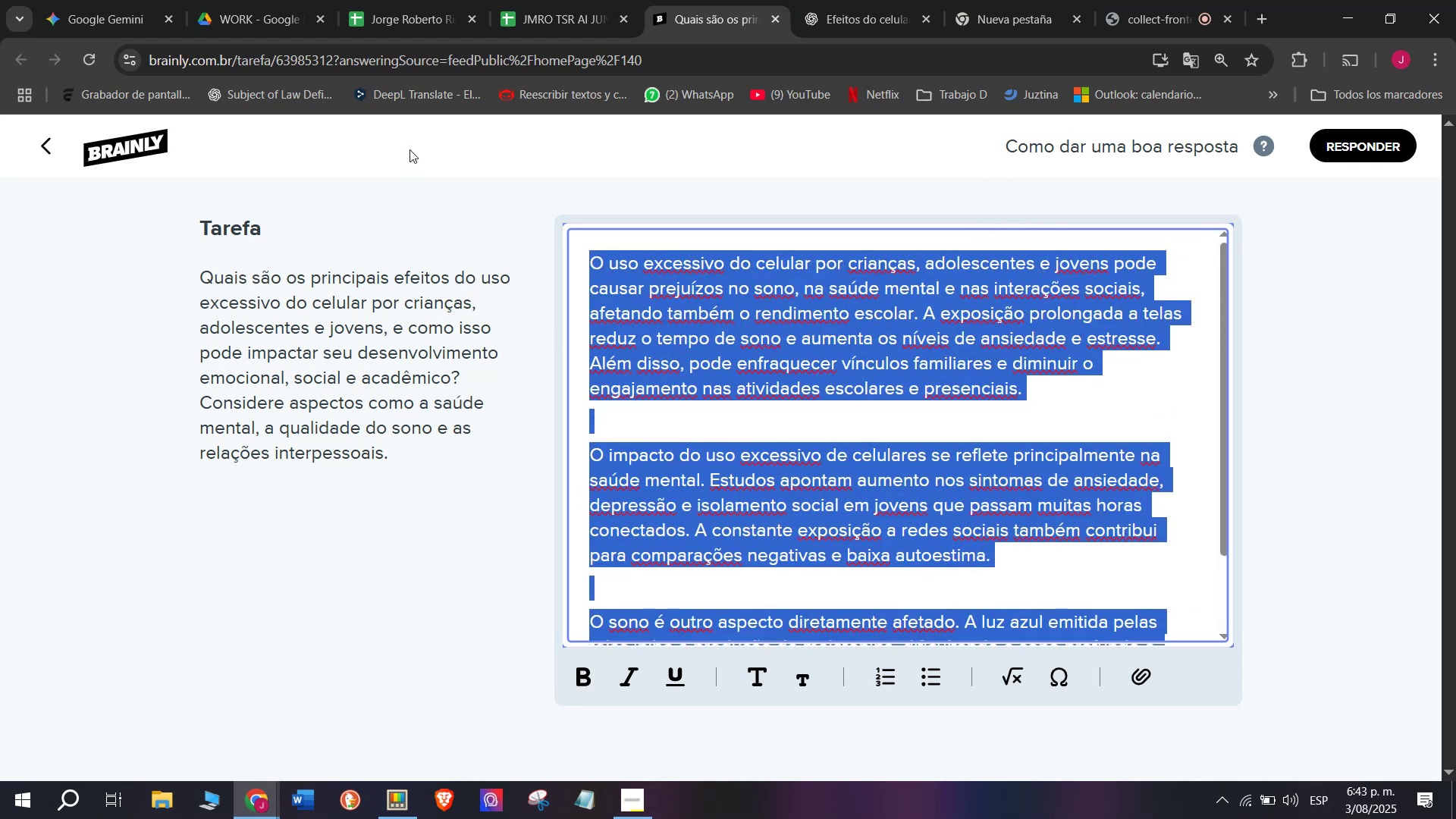 
key(Control+C)
 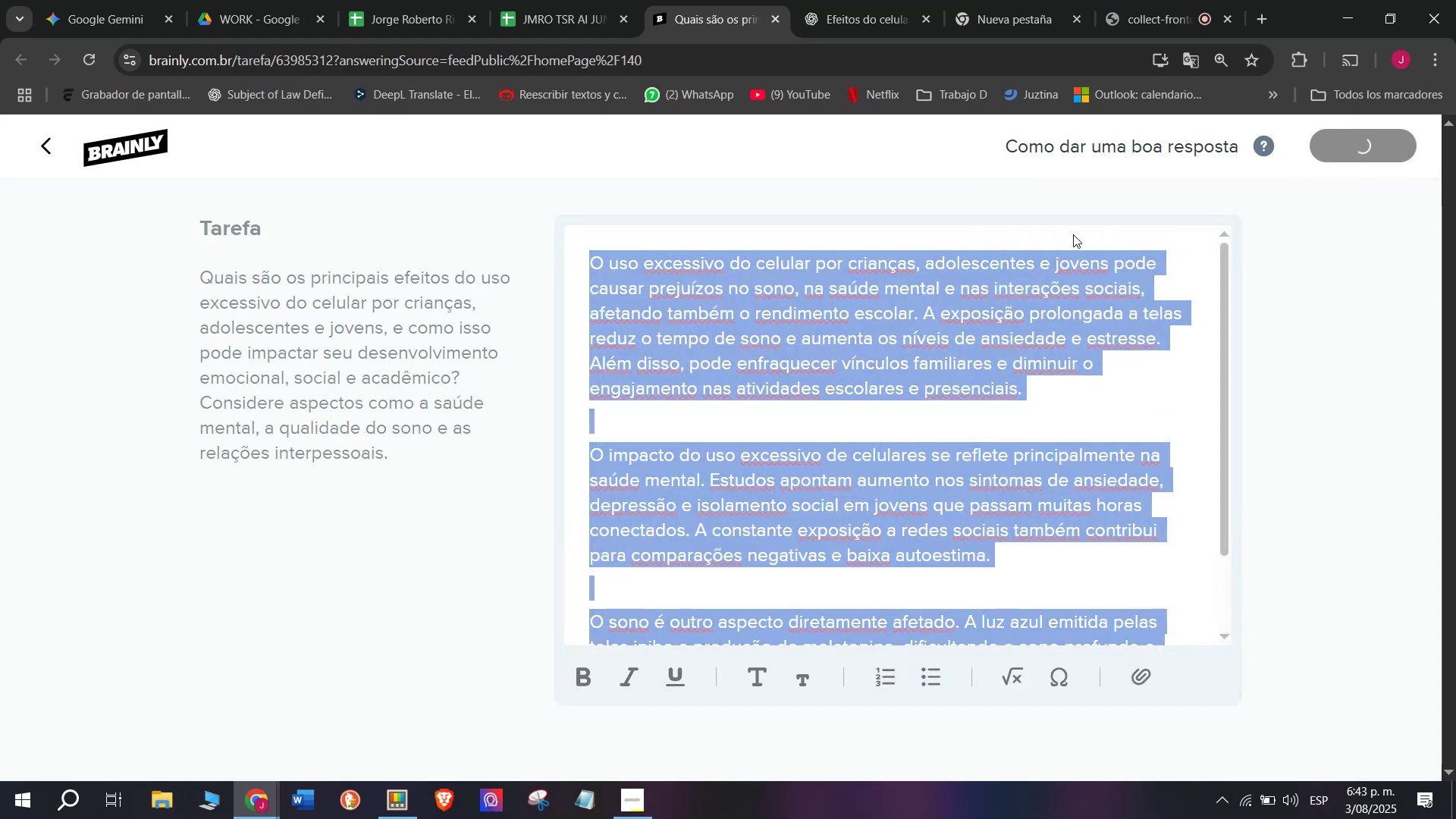 
left_click([559, 0])
 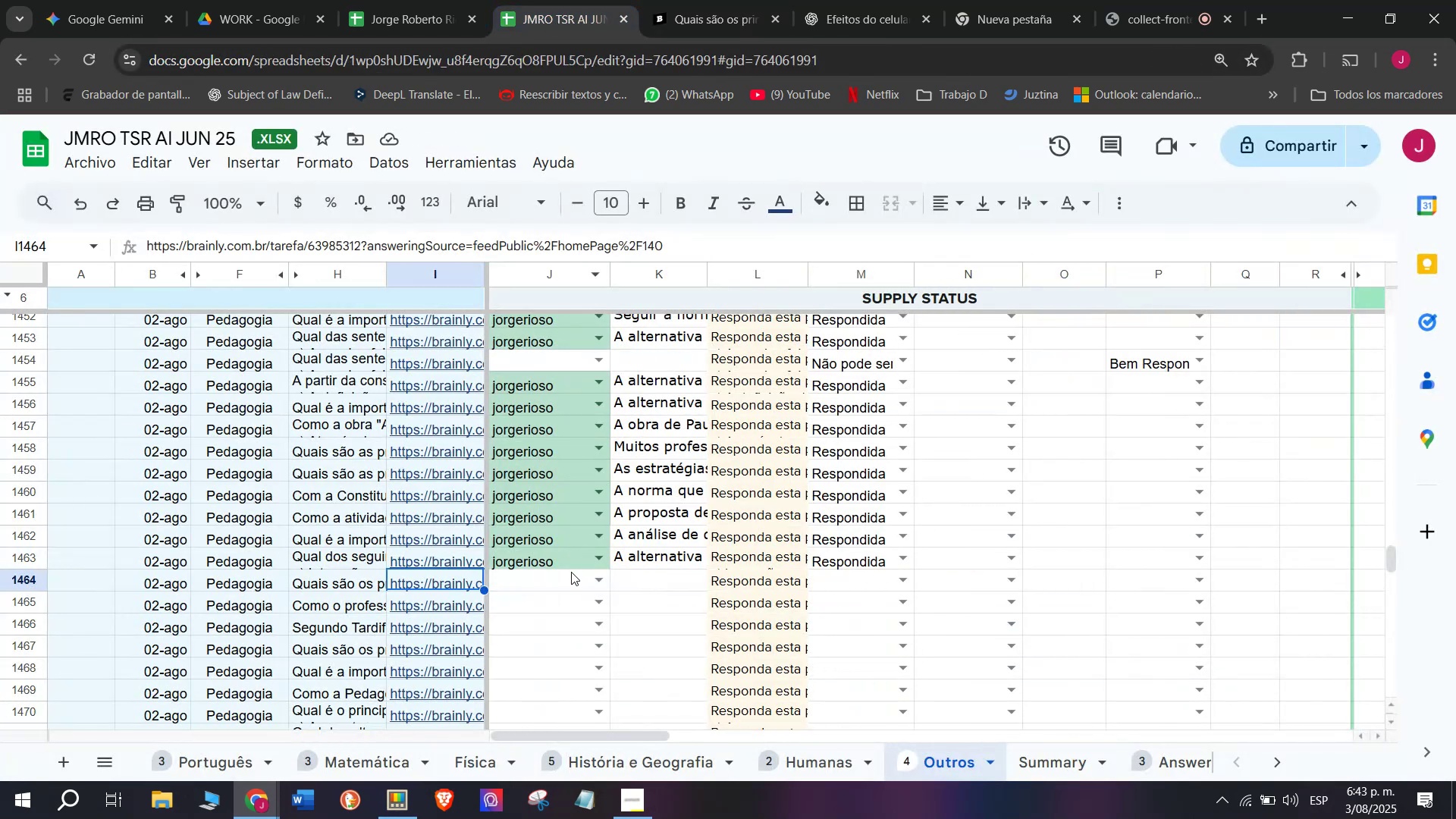 
left_click([544, 589])
 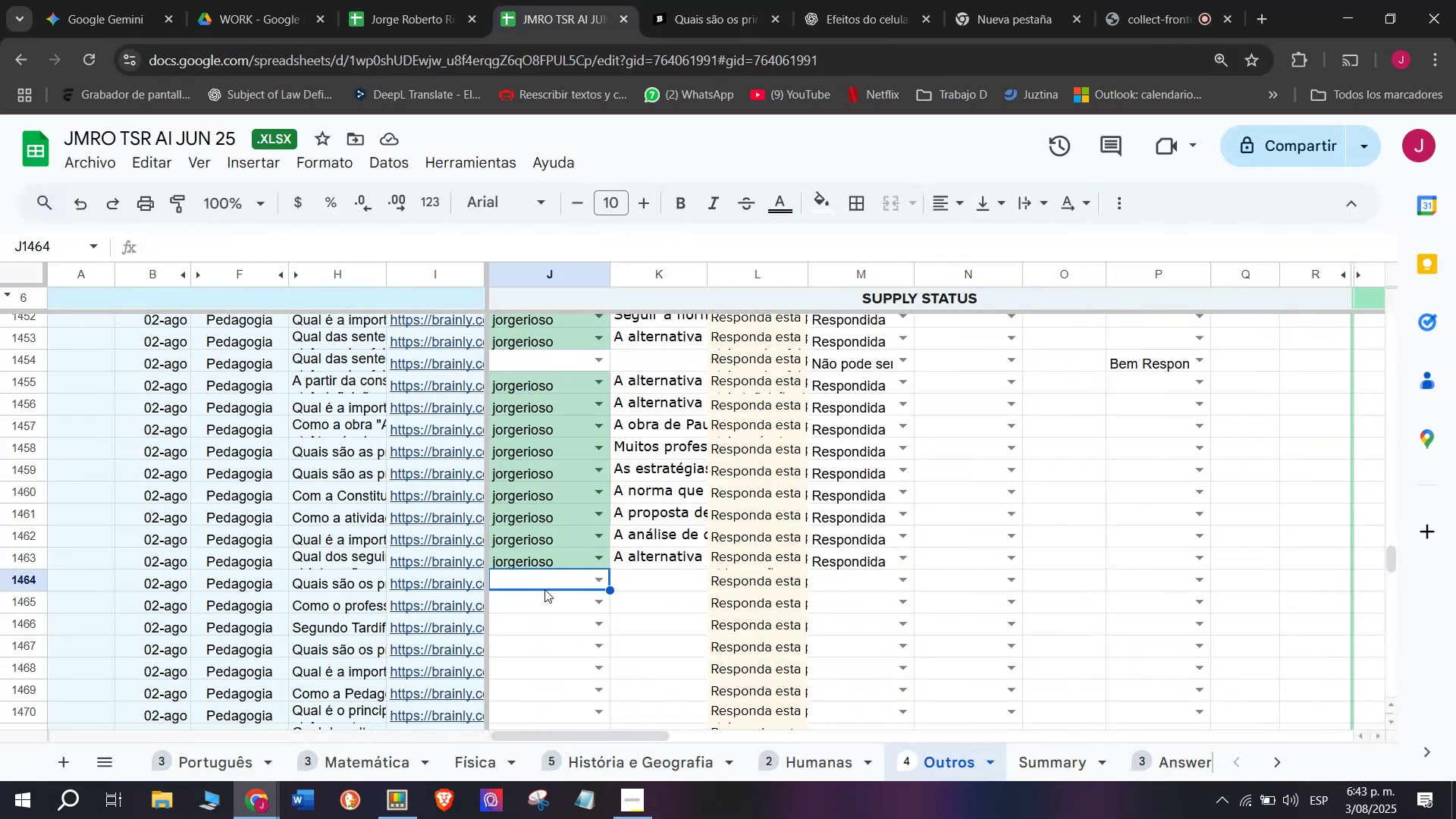 
key(J)
 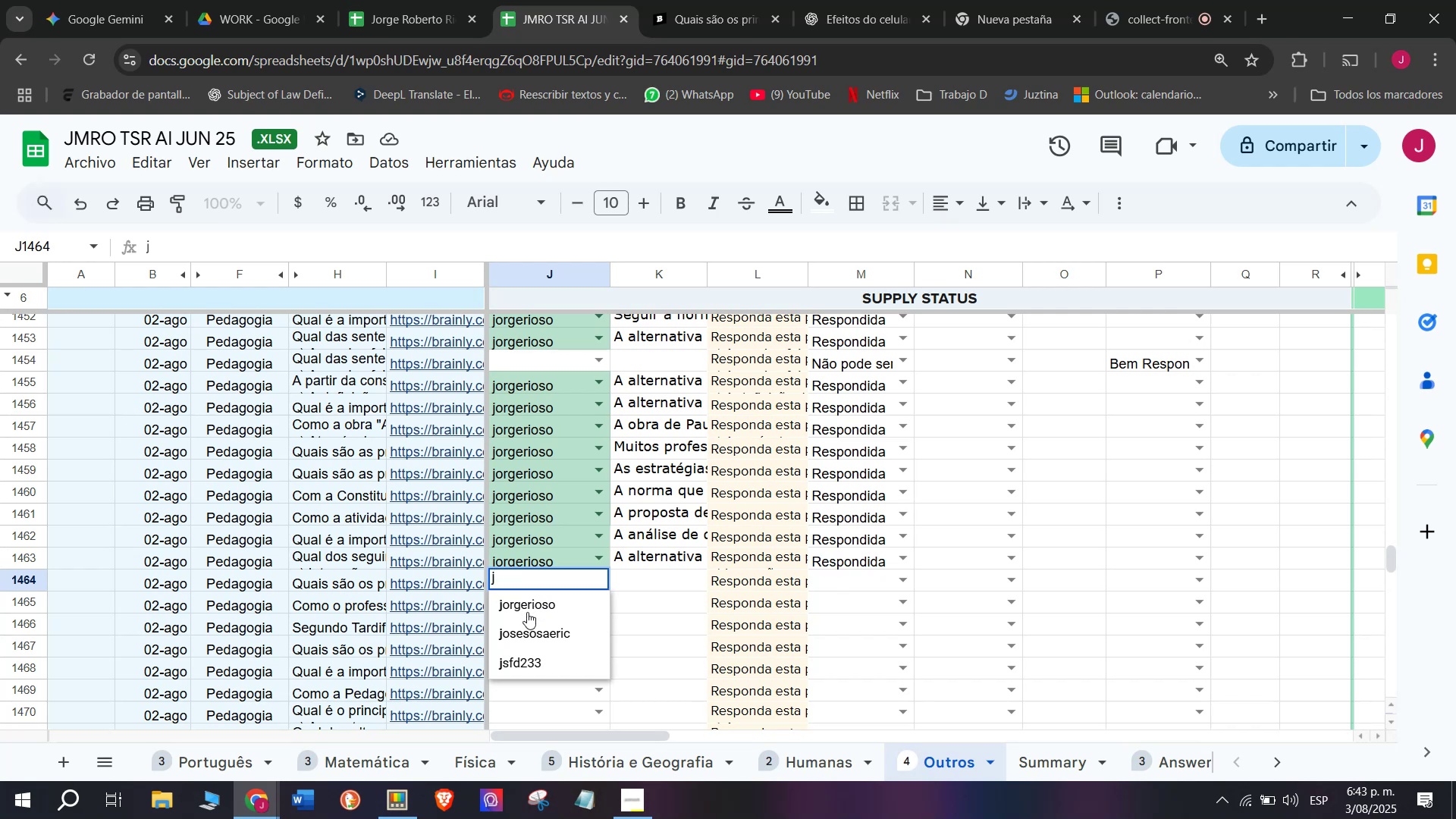 
left_click([525, 617])
 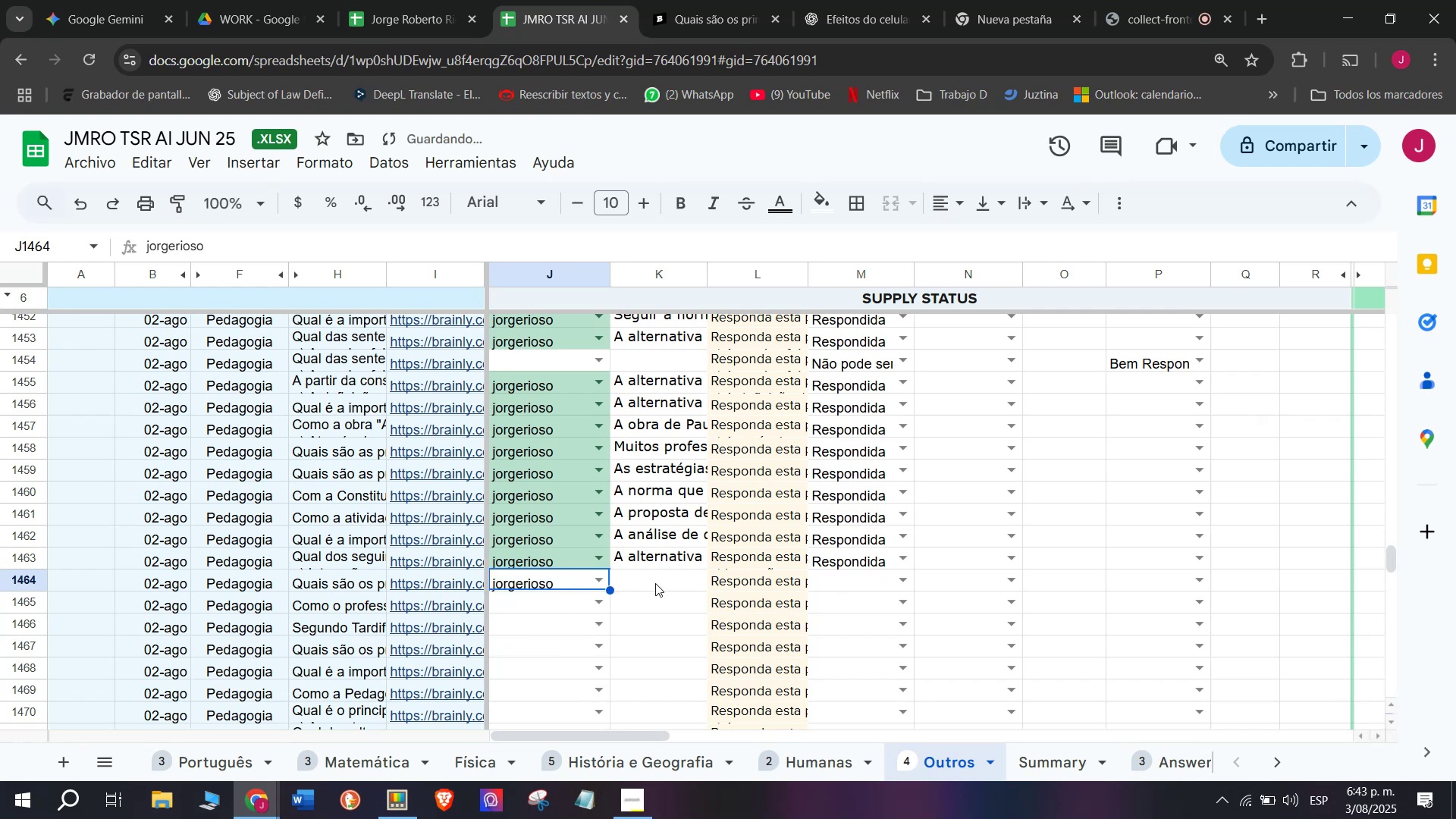 
double_click([655, 581])
 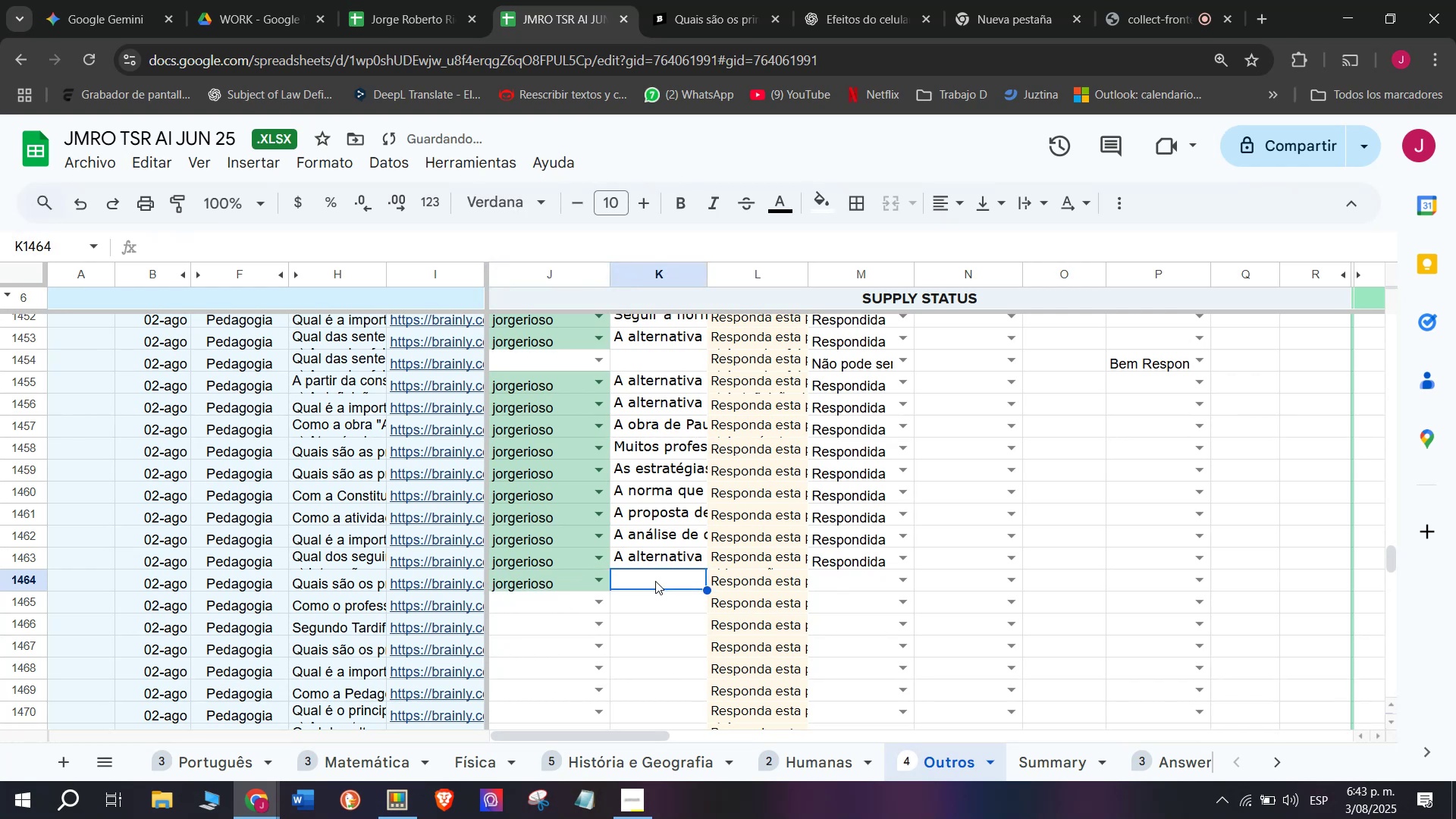 
double_click([655, 581])
 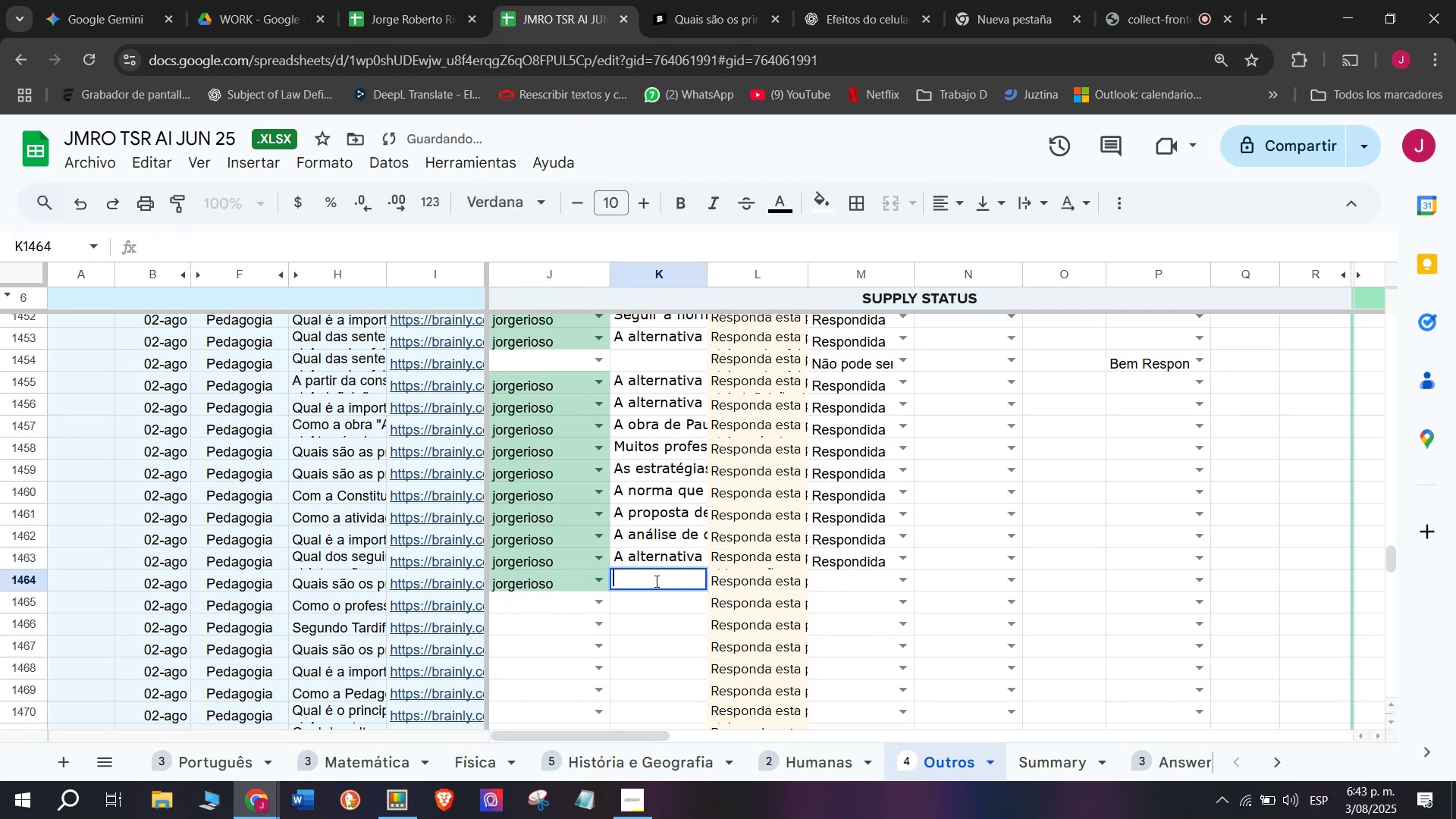 
key(Control+V)
 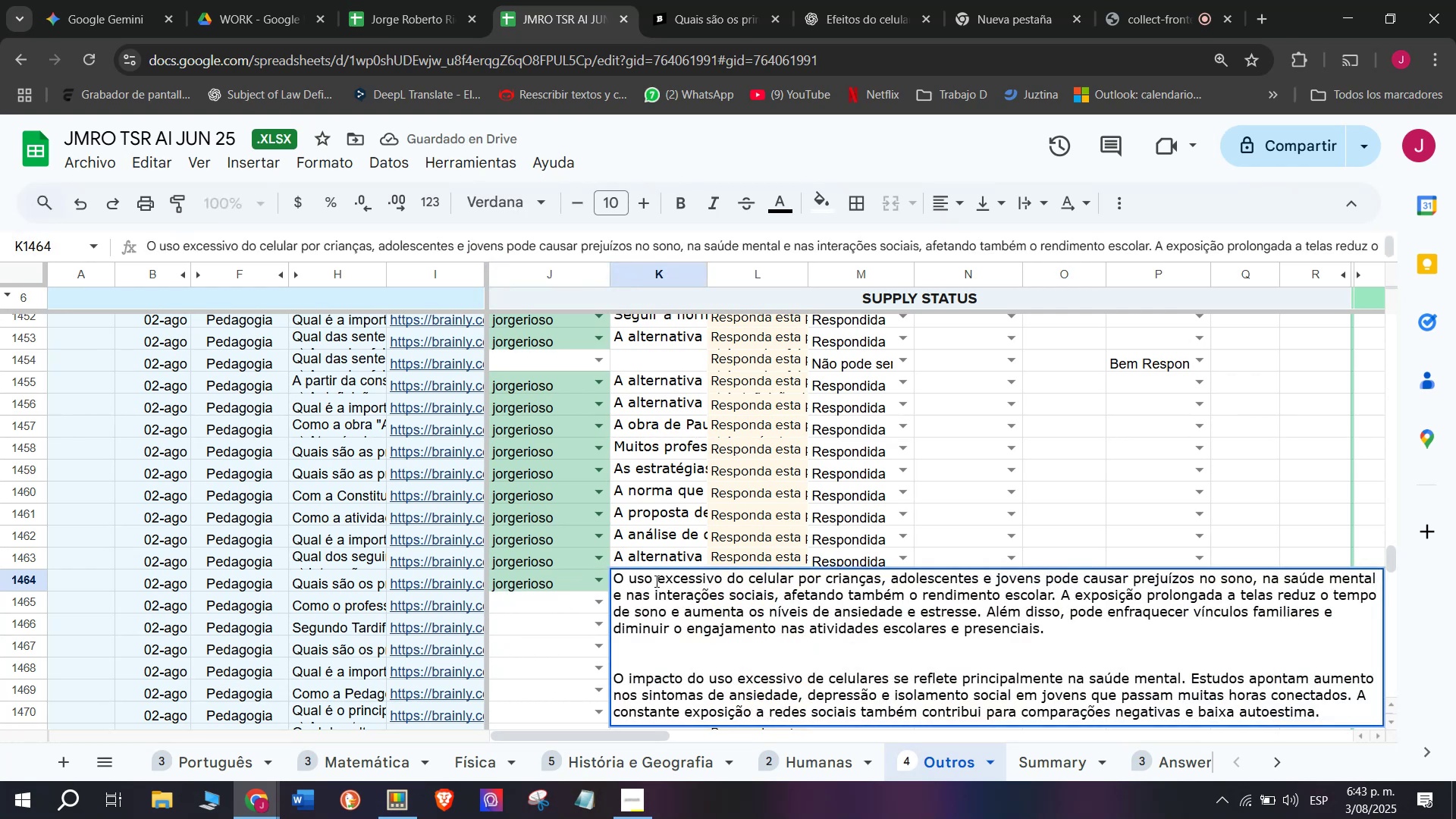 
key(Enter)
 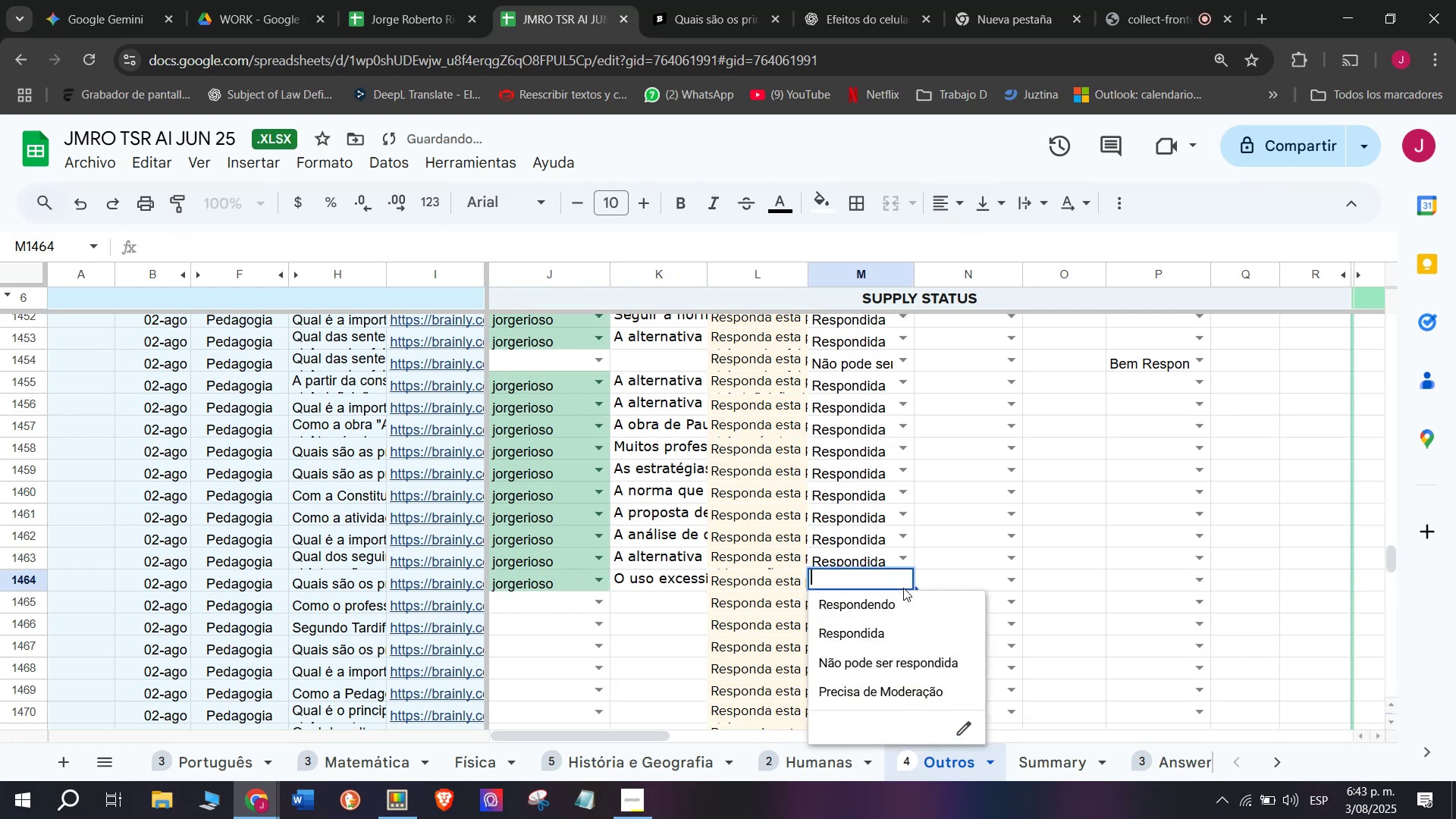 
left_click([871, 631])
 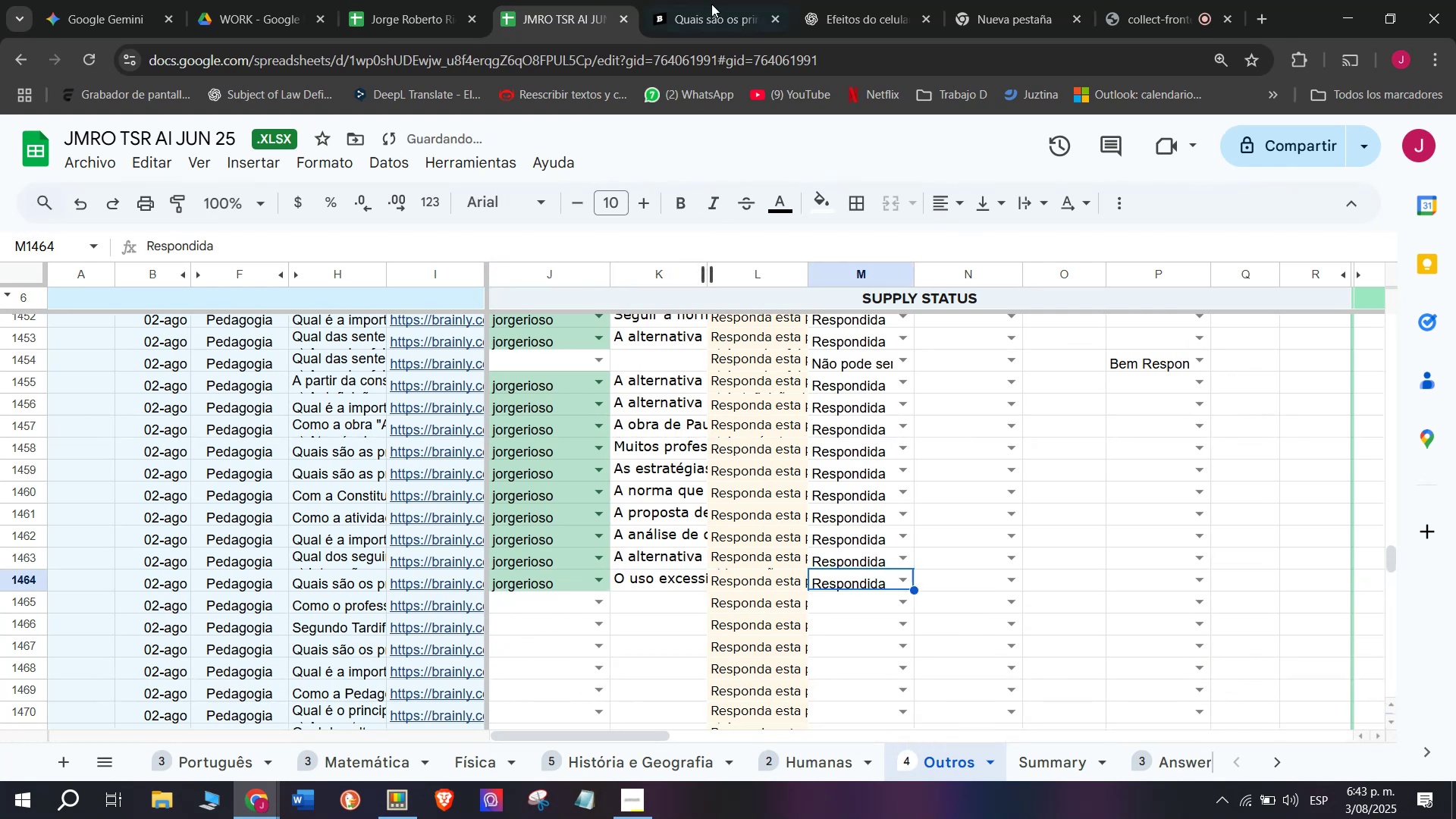 
left_click([739, 0])
 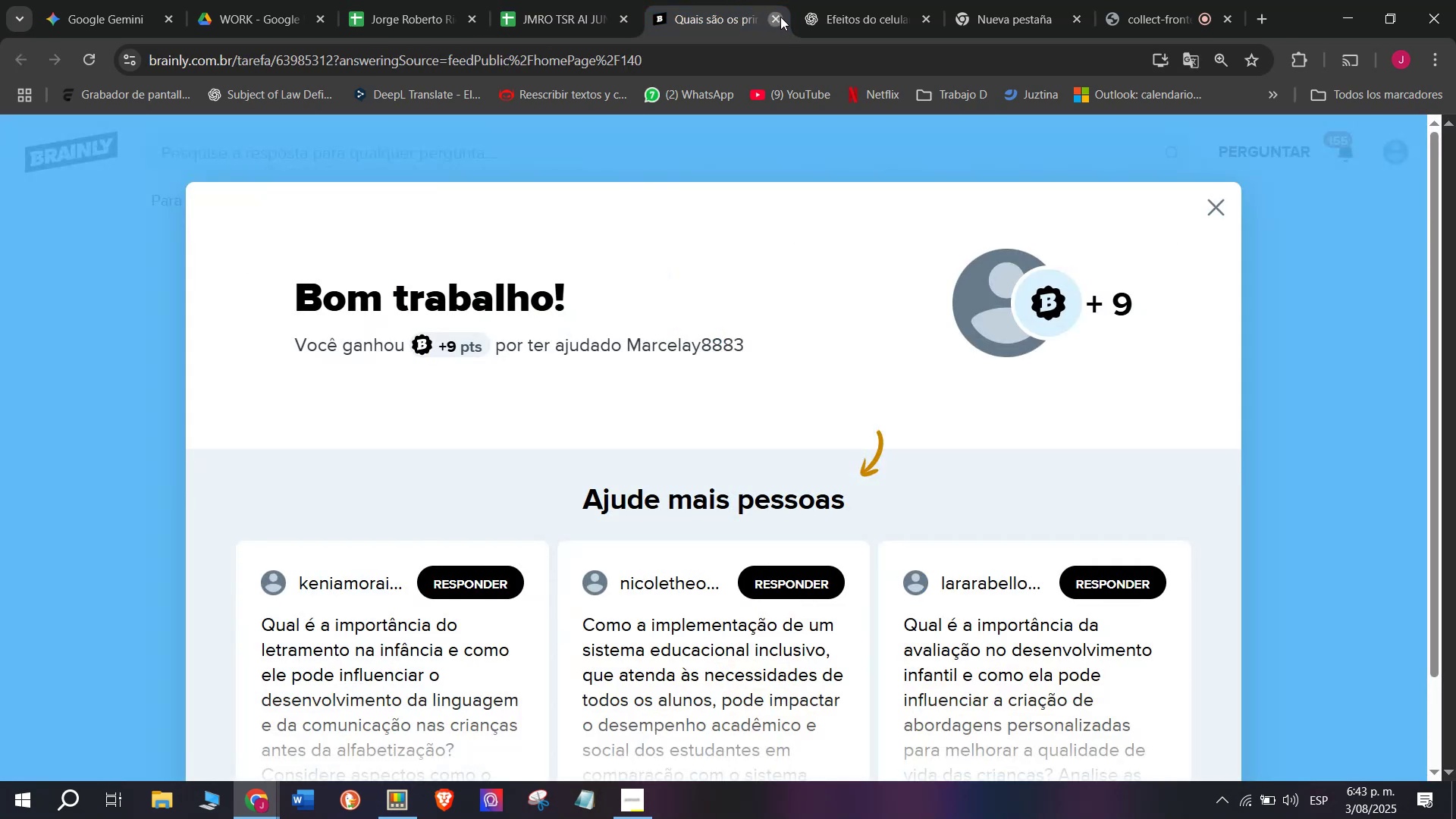 
double_click([736, 0])
 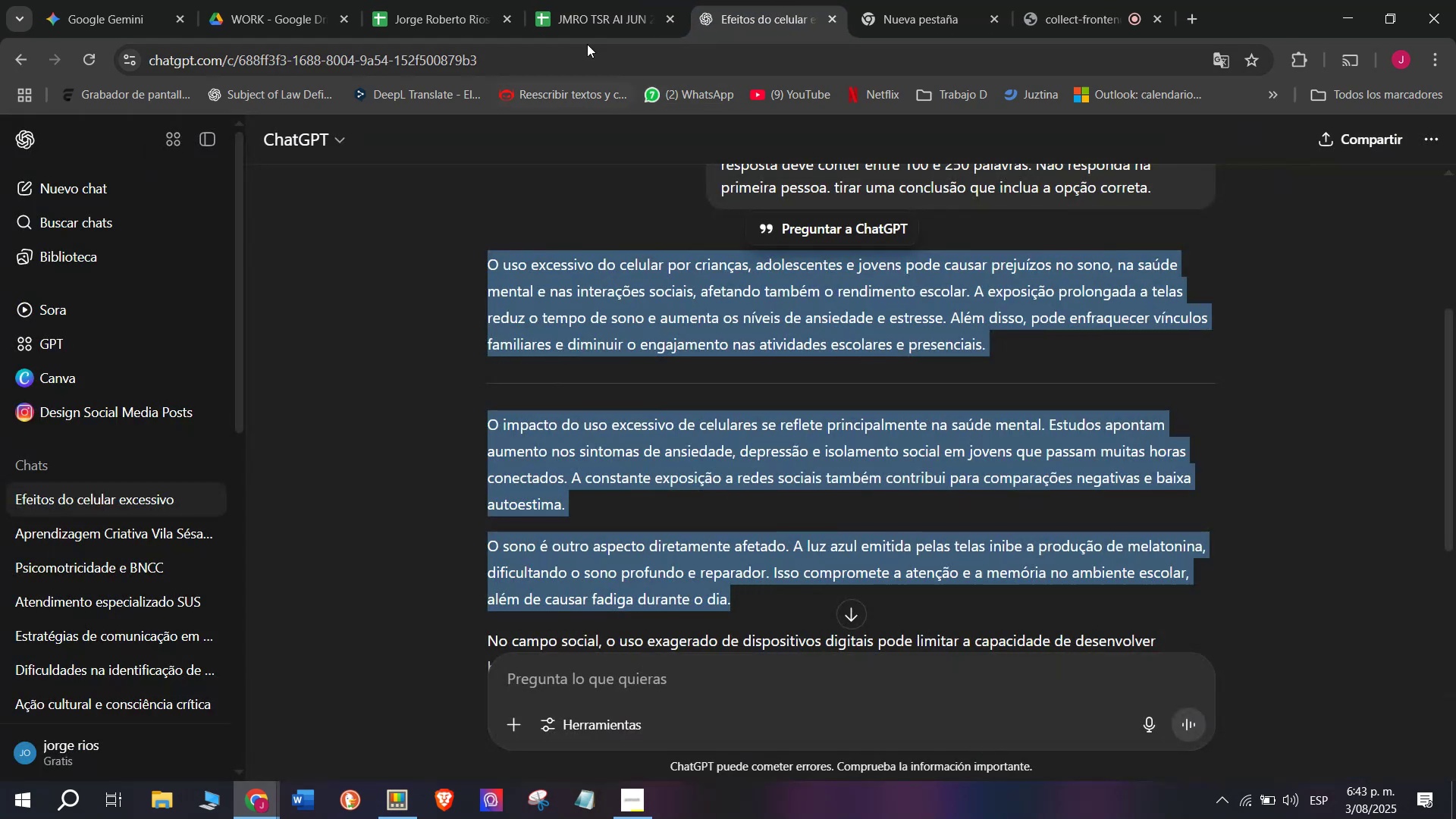 
left_click([588, 0])
 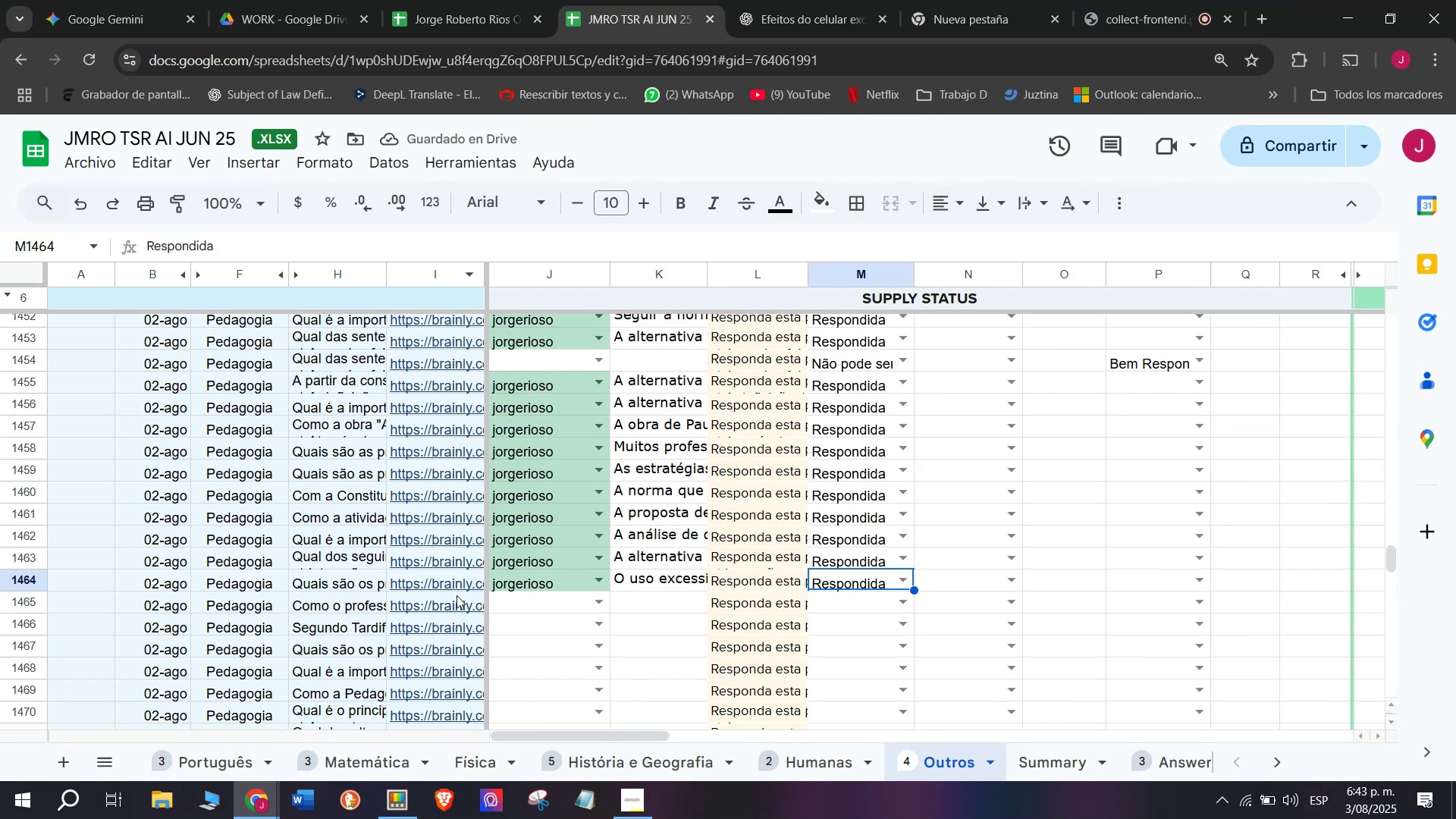 
left_click([457, 595])
 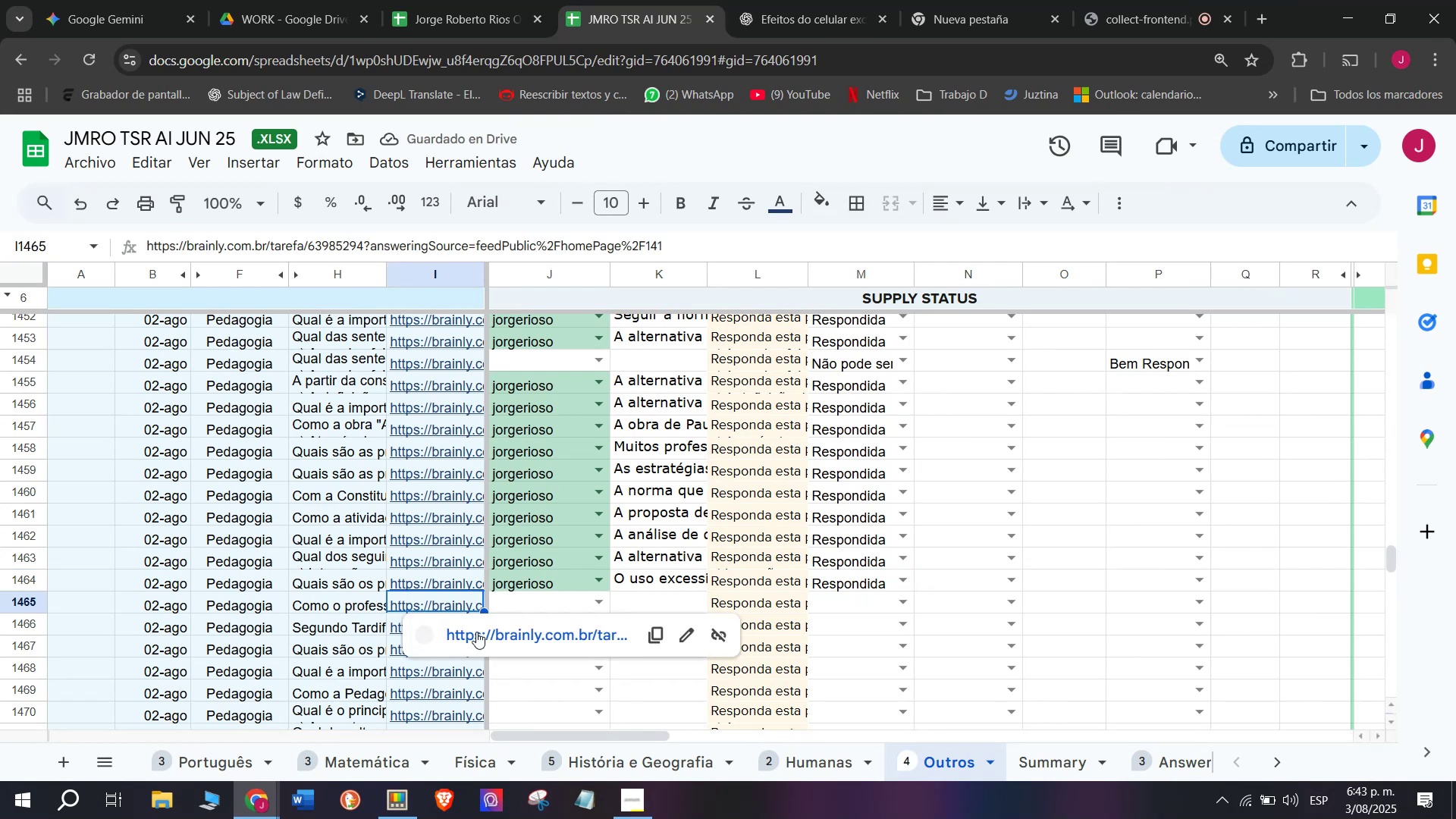 
left_click([478, 632])
 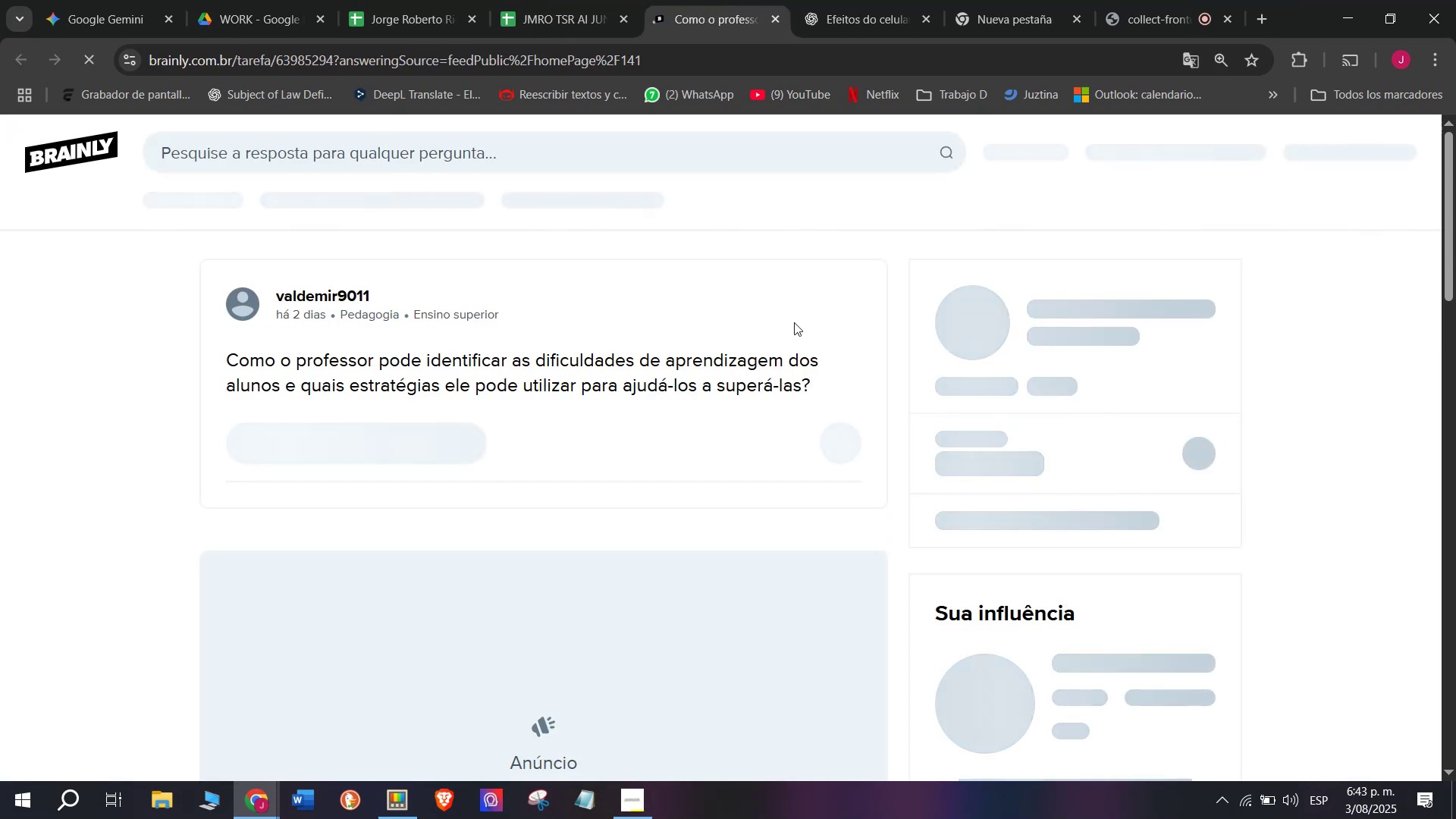 
left_click_drag(start_coordinate=[825, 381], to_coordinate=[228, 353])
 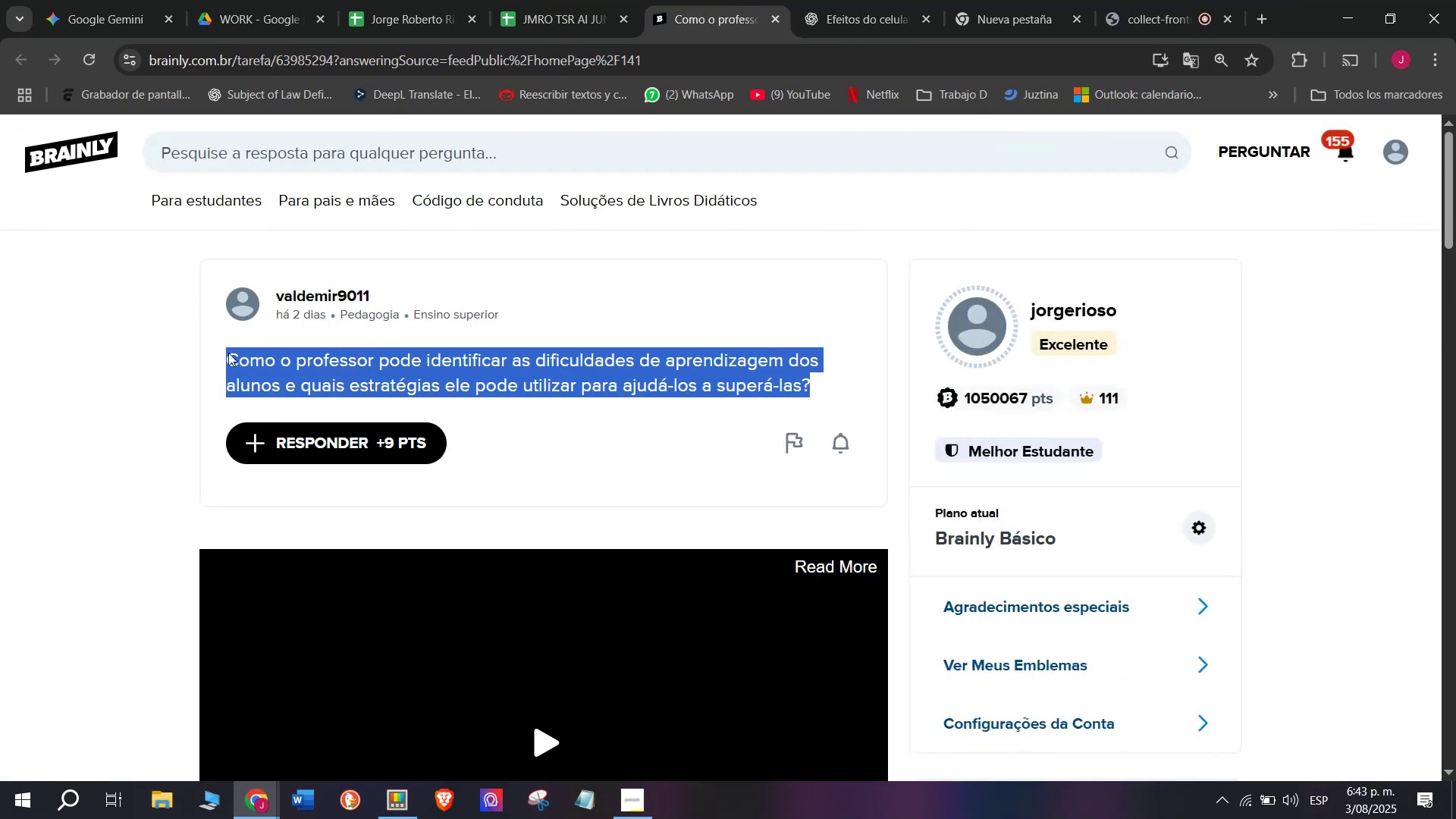 
key(Control+C)
 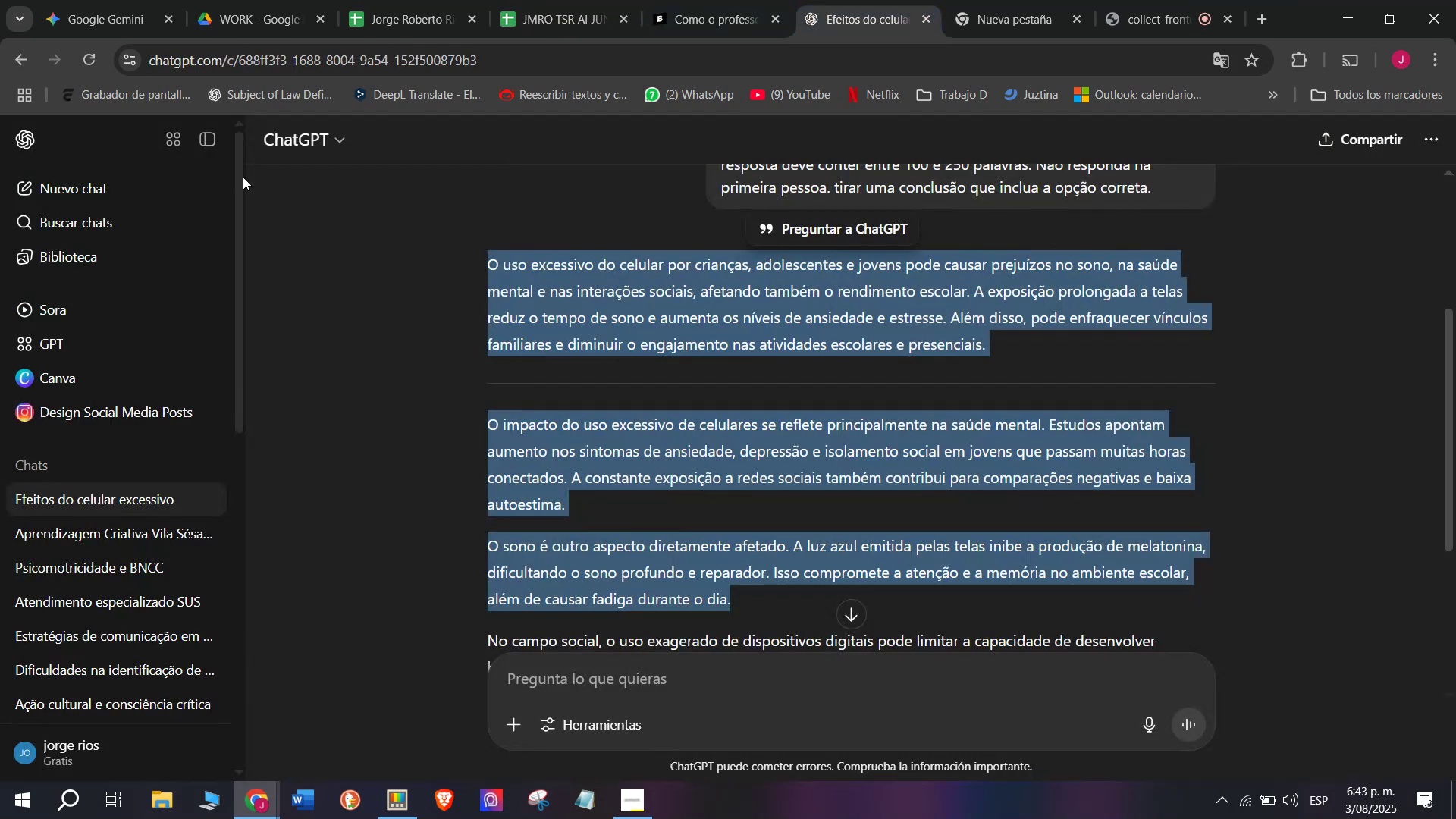 
left_click_drag(start_coordinate=[91, 190], to_coordinate=[87, 191])
 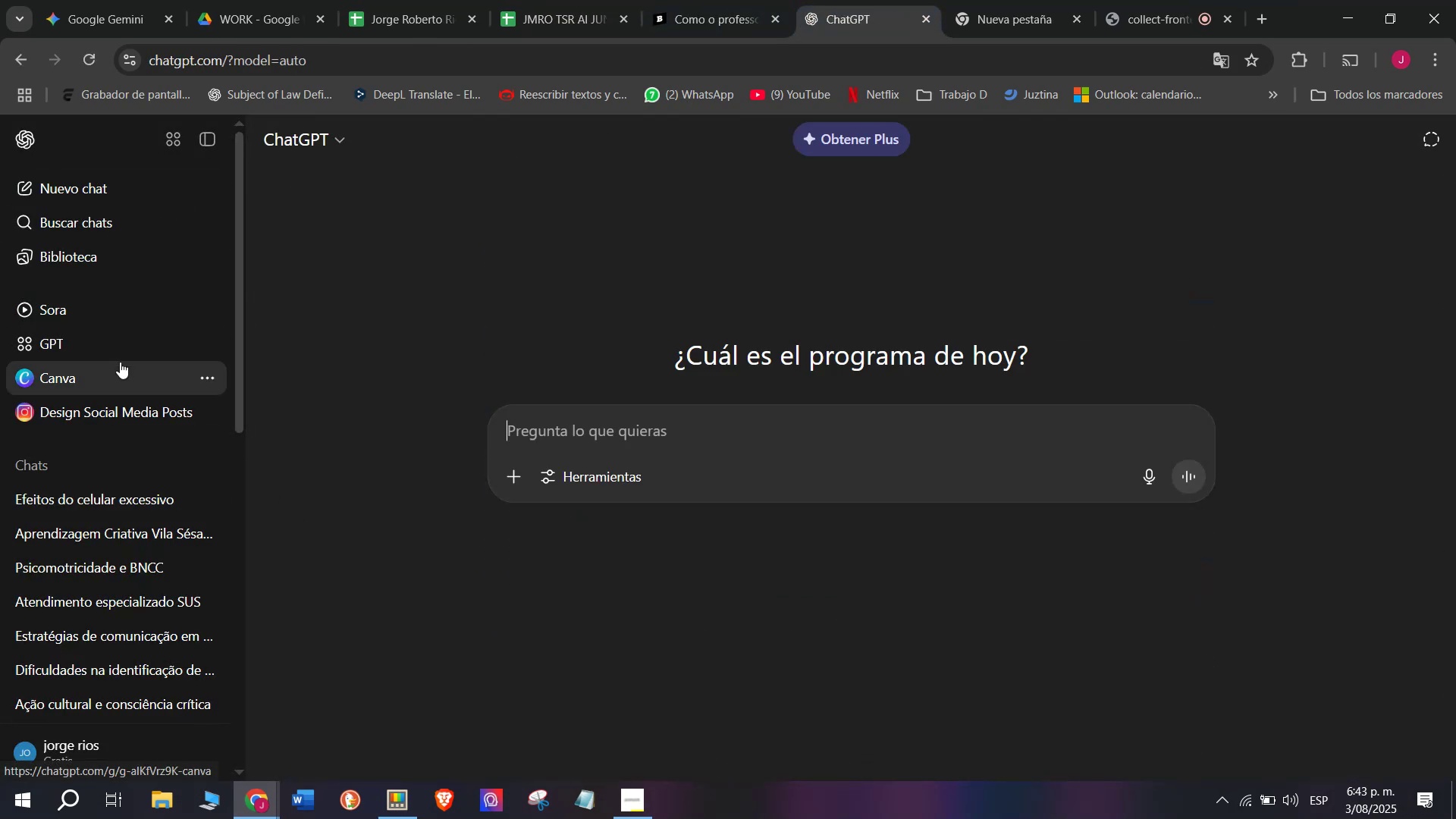 
key(Meta+V)
 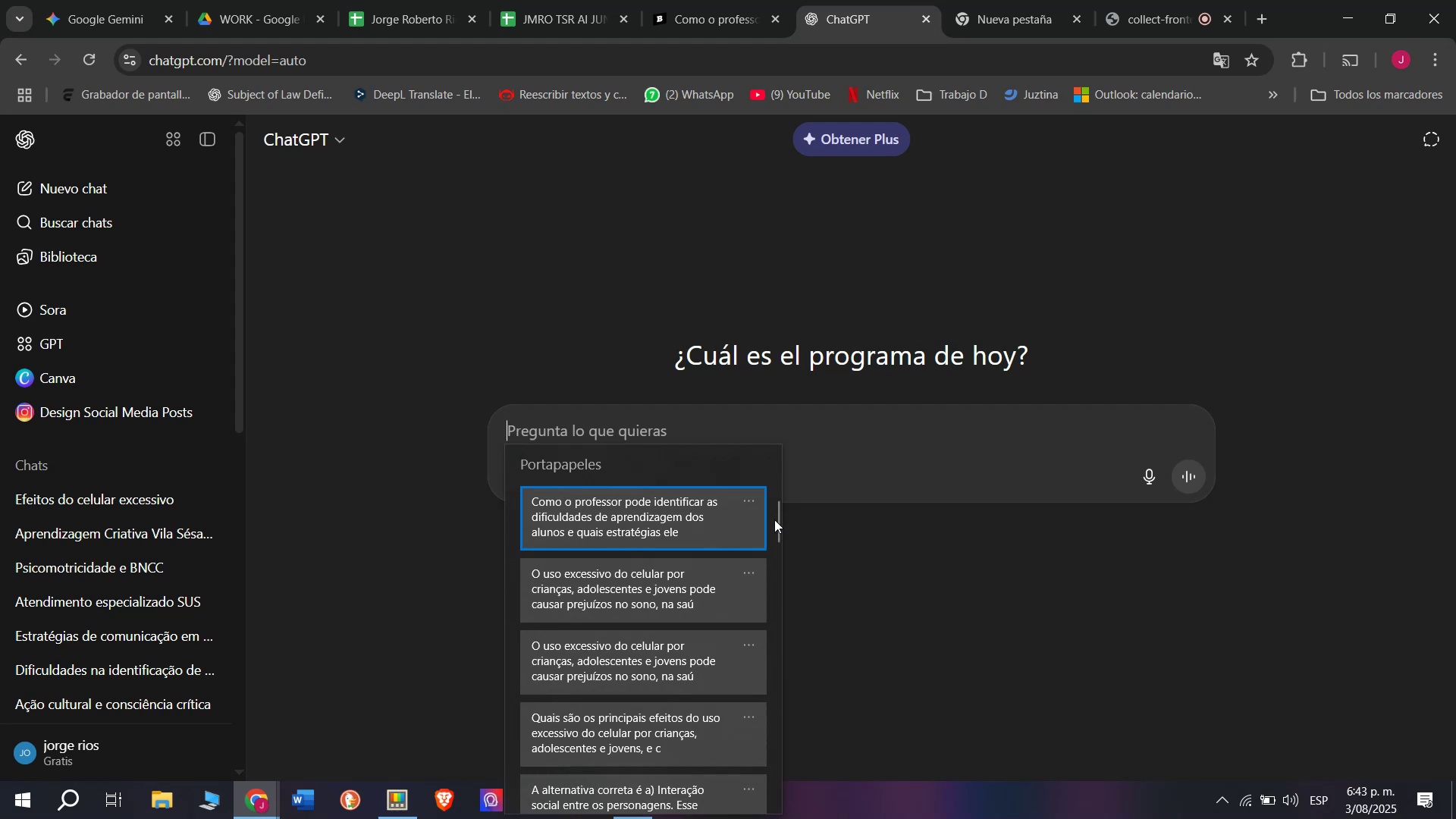 
left_click_drag(start_coordinate=[774, 519], to_coordinate=[755, 818])
 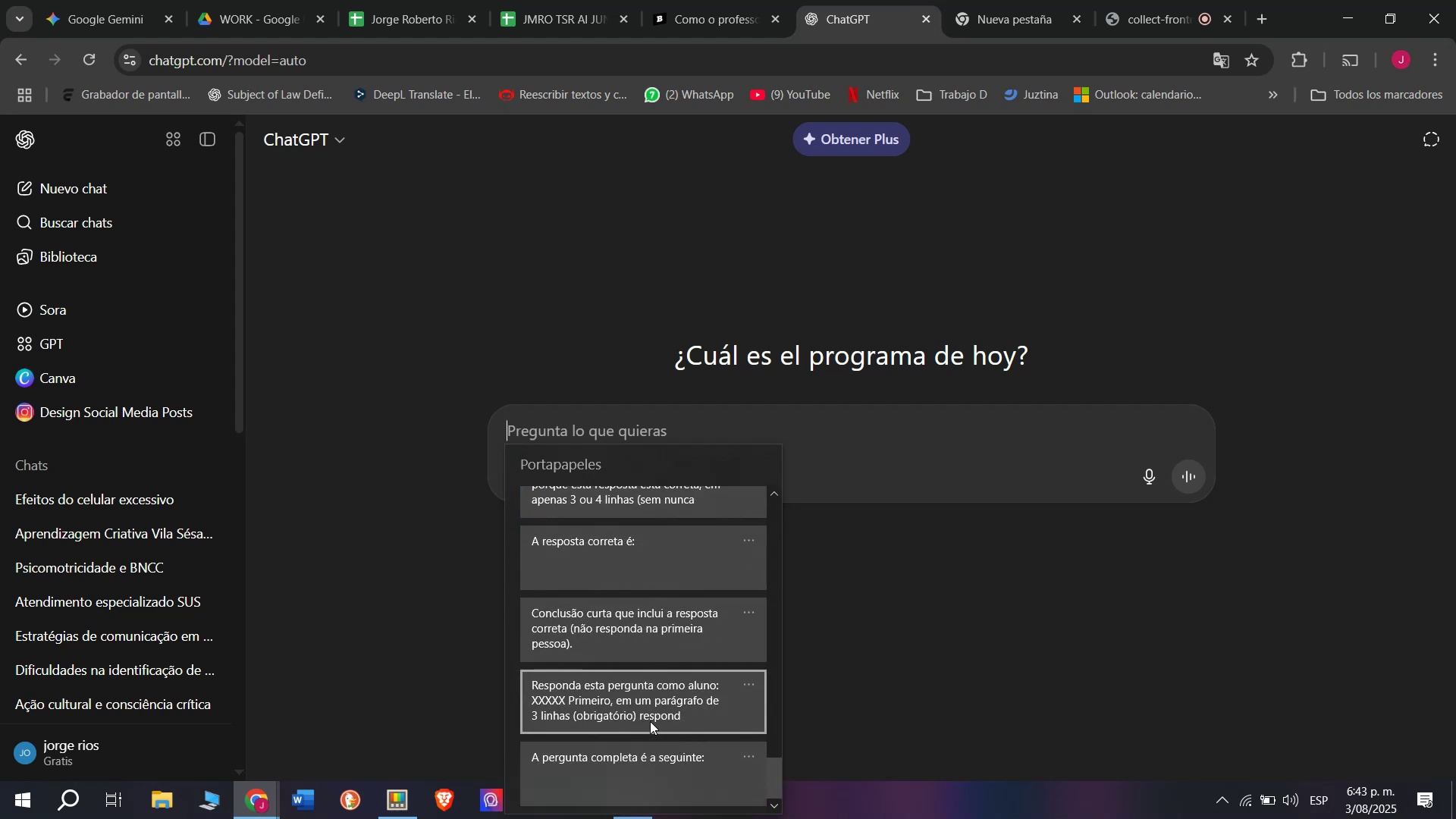 
left_click([650, 721])
 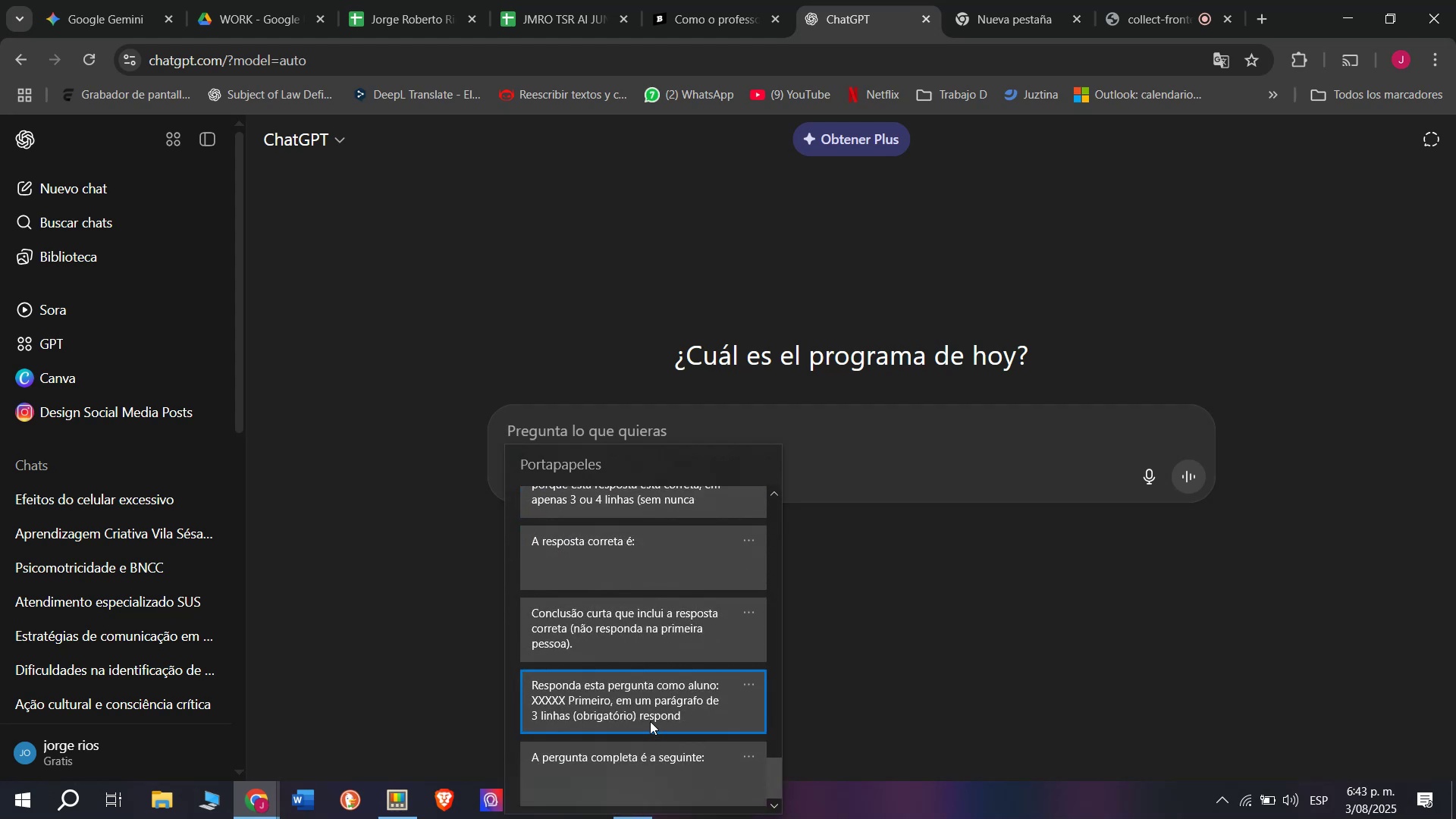 
key(Control+ControlLeft)
 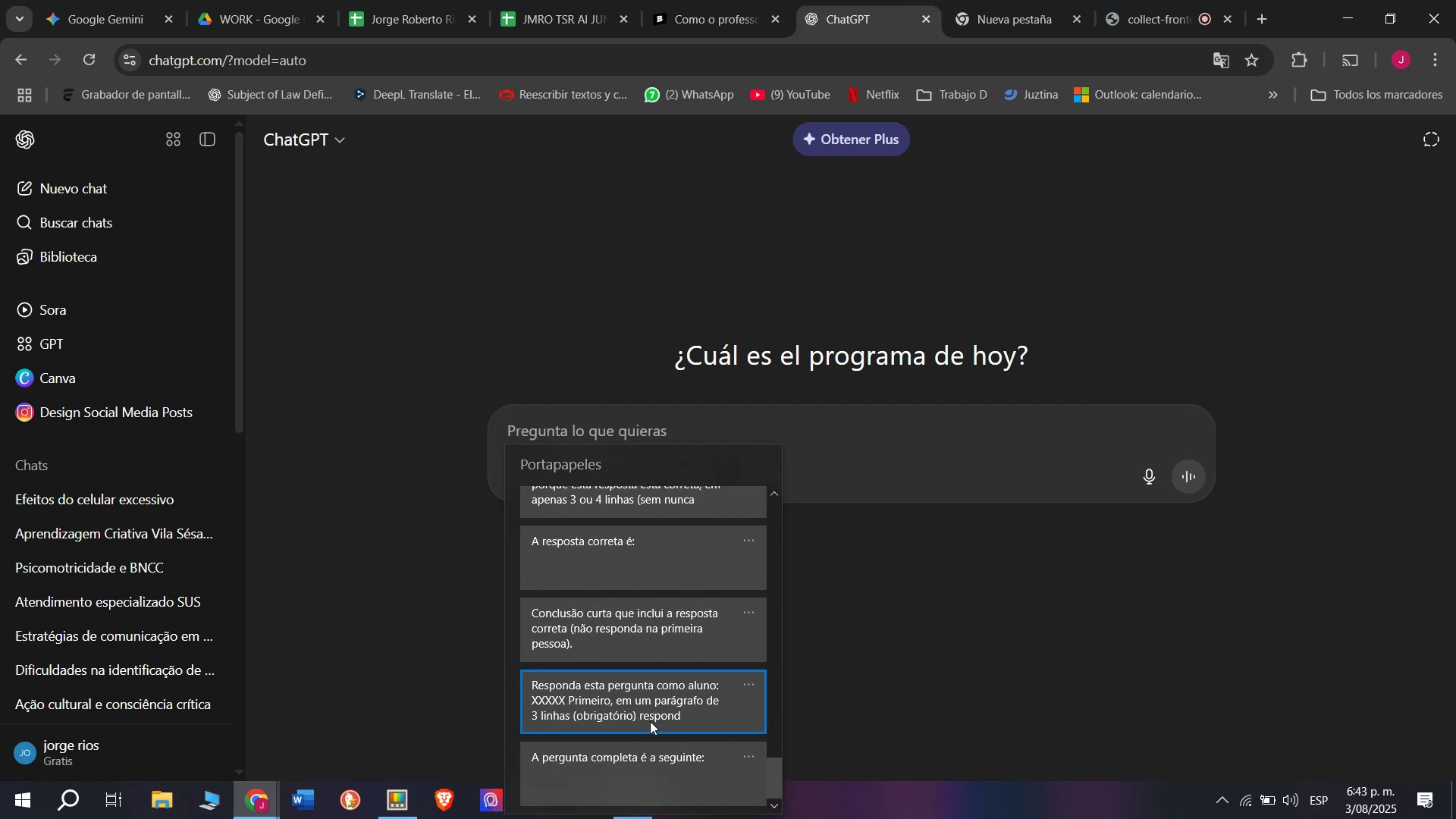 
key(Control+V)
 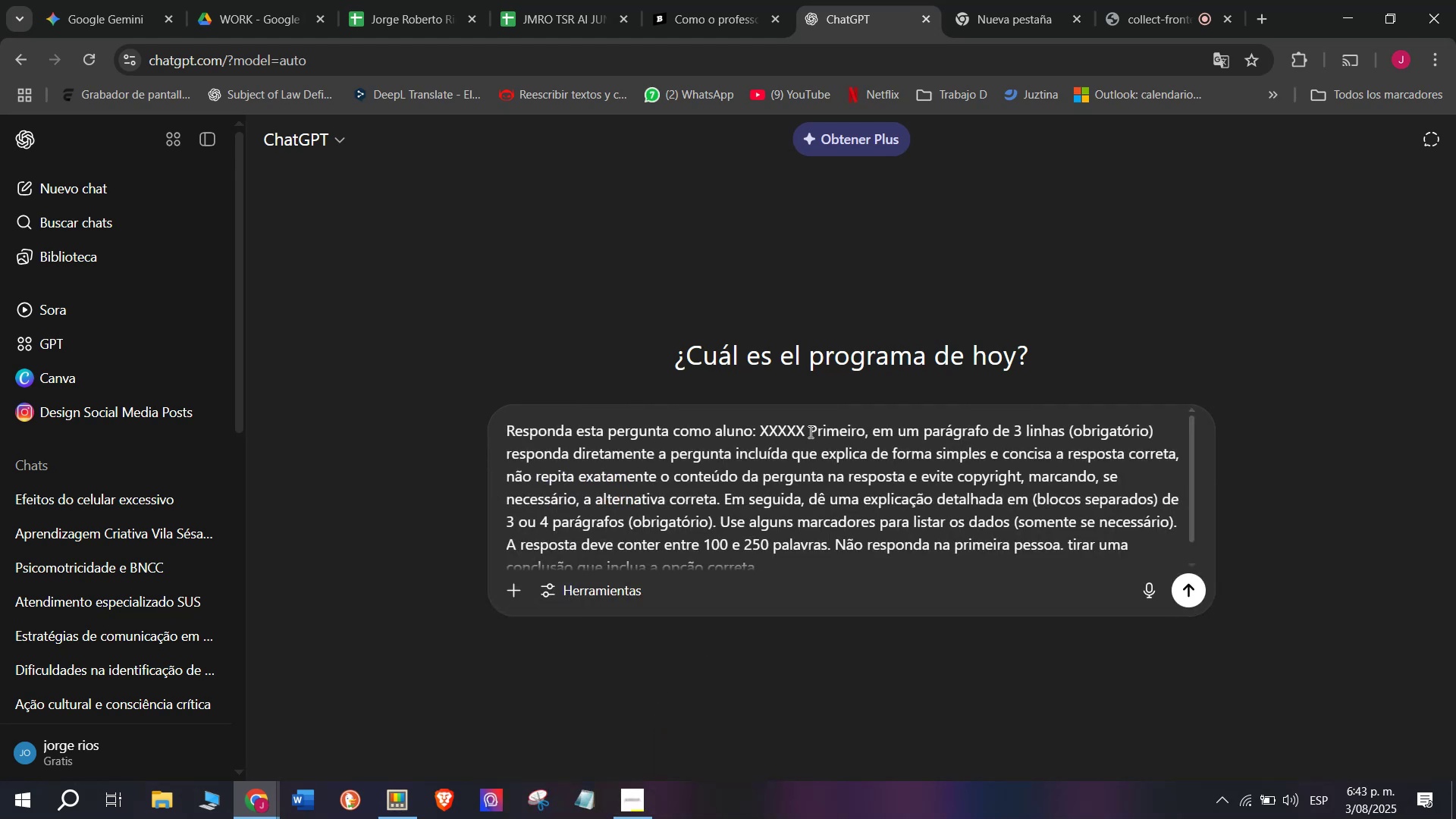 
left_click_drag(start_coordinate=[802, 423], to_coordinate=[758, 427])
 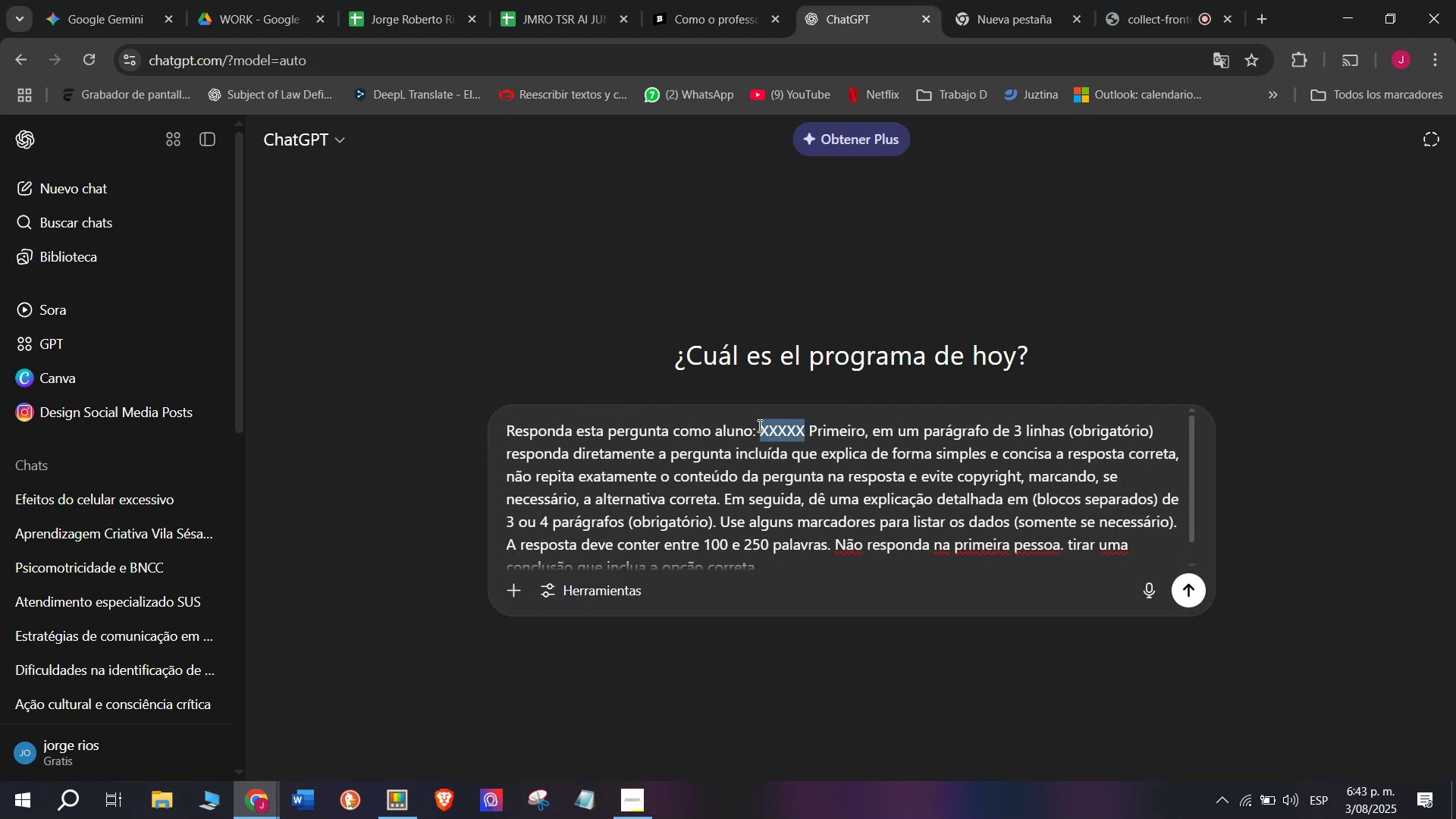 
key(Meta+V)
 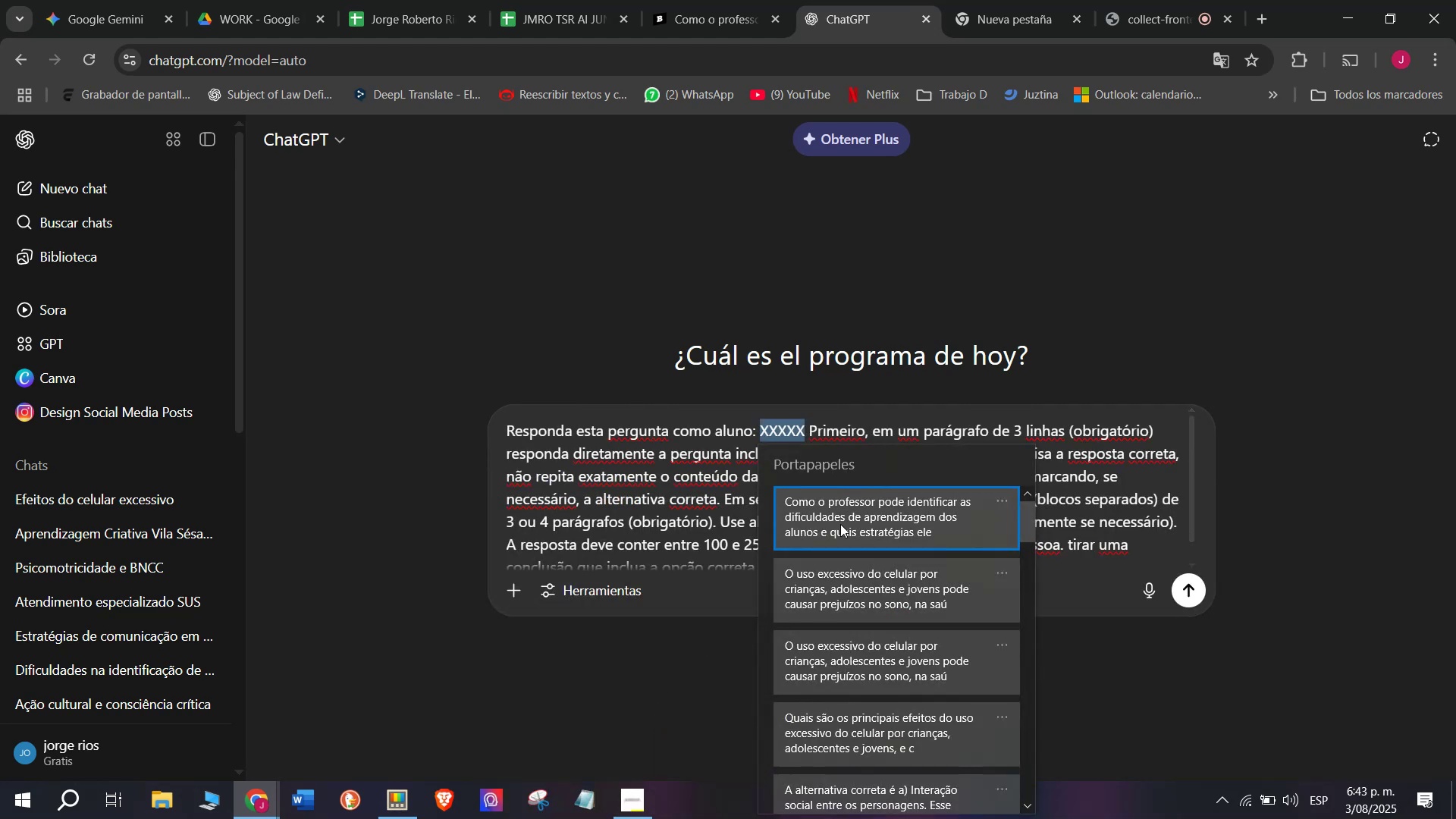 
key(Control+ControlLeft)
 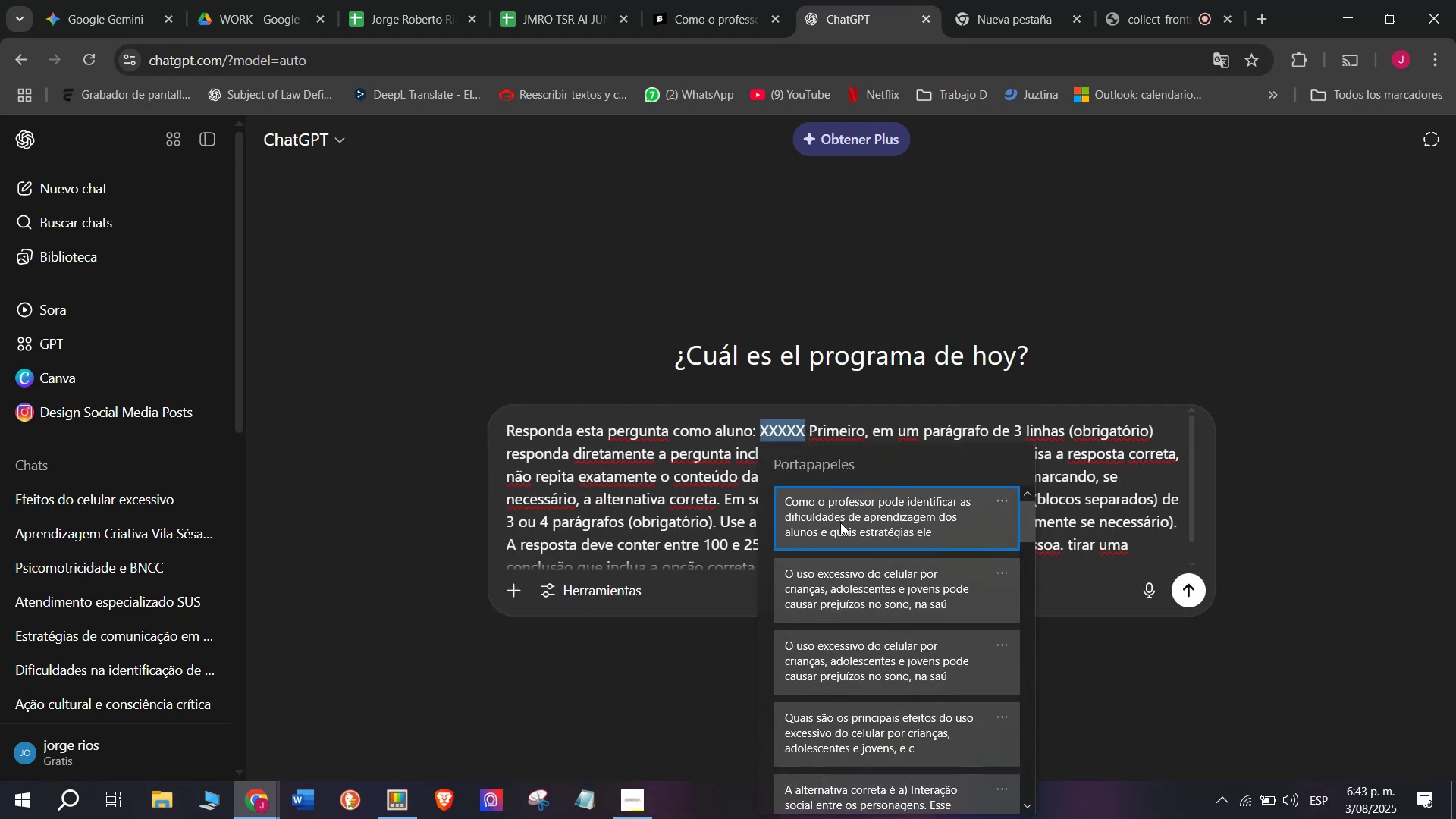 
key(Control+V)
 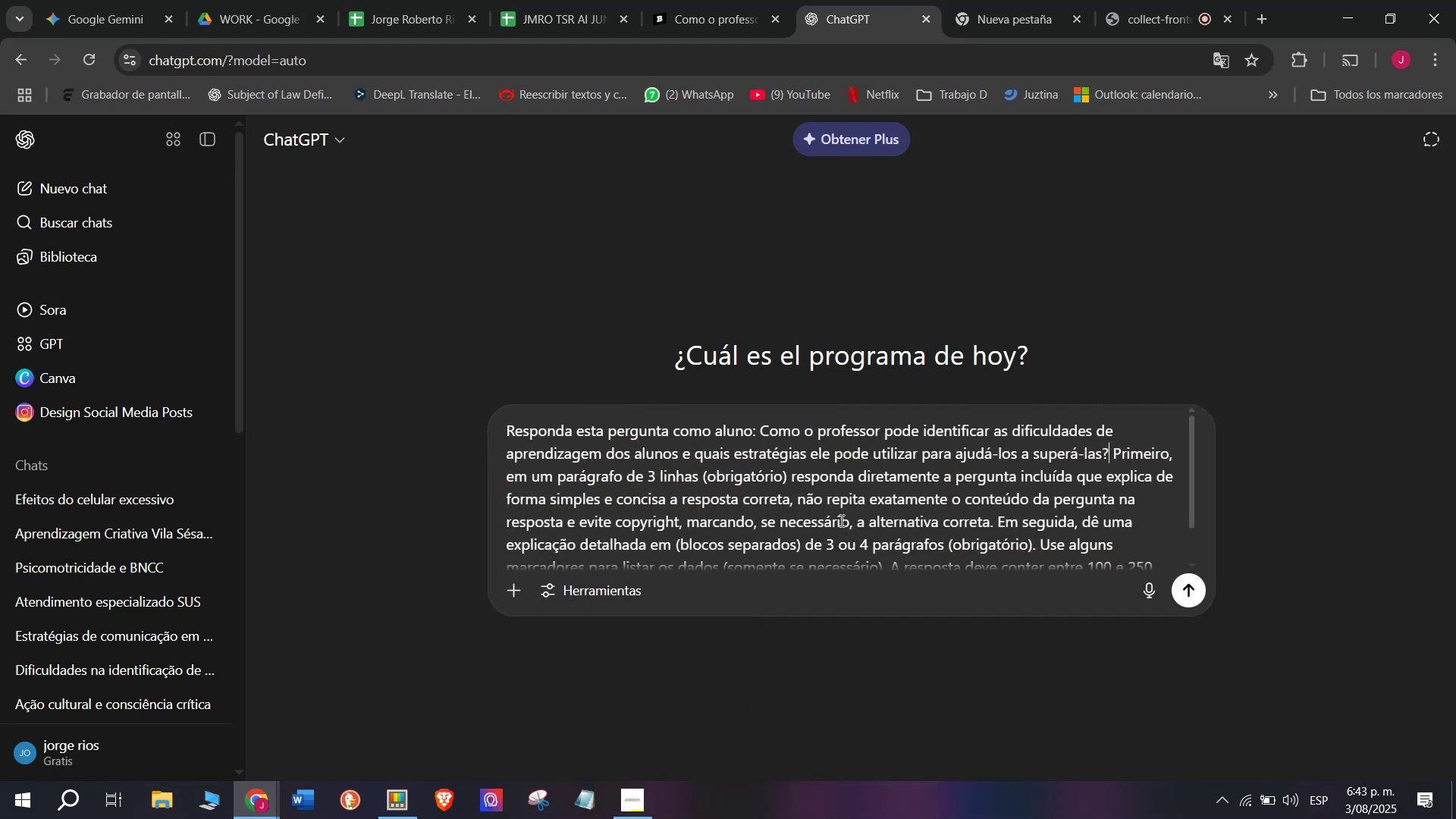 
key(Enter)
 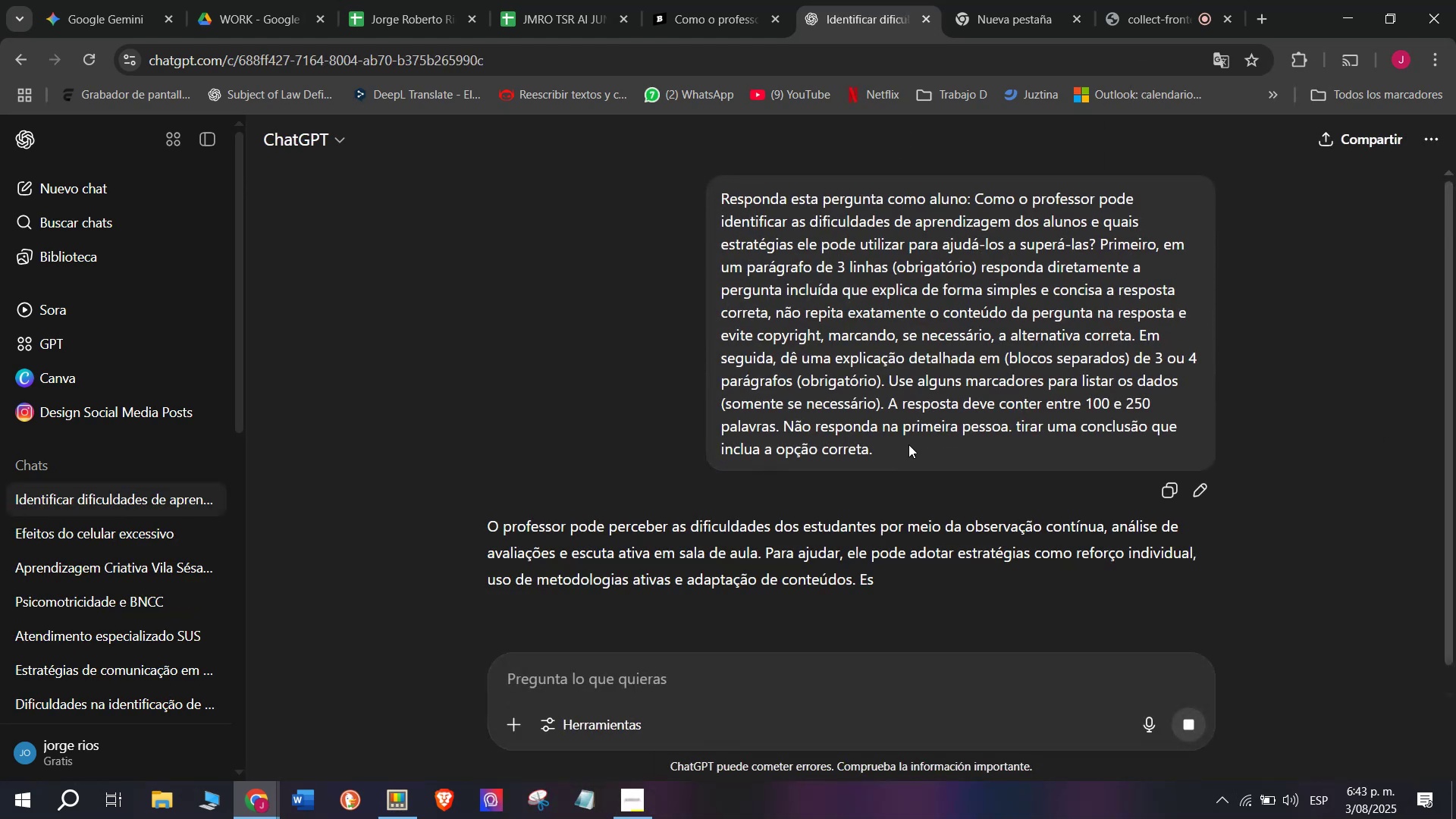 
scroll: coordinate [874, 386], scroll_direction: down, amount: 1.0
 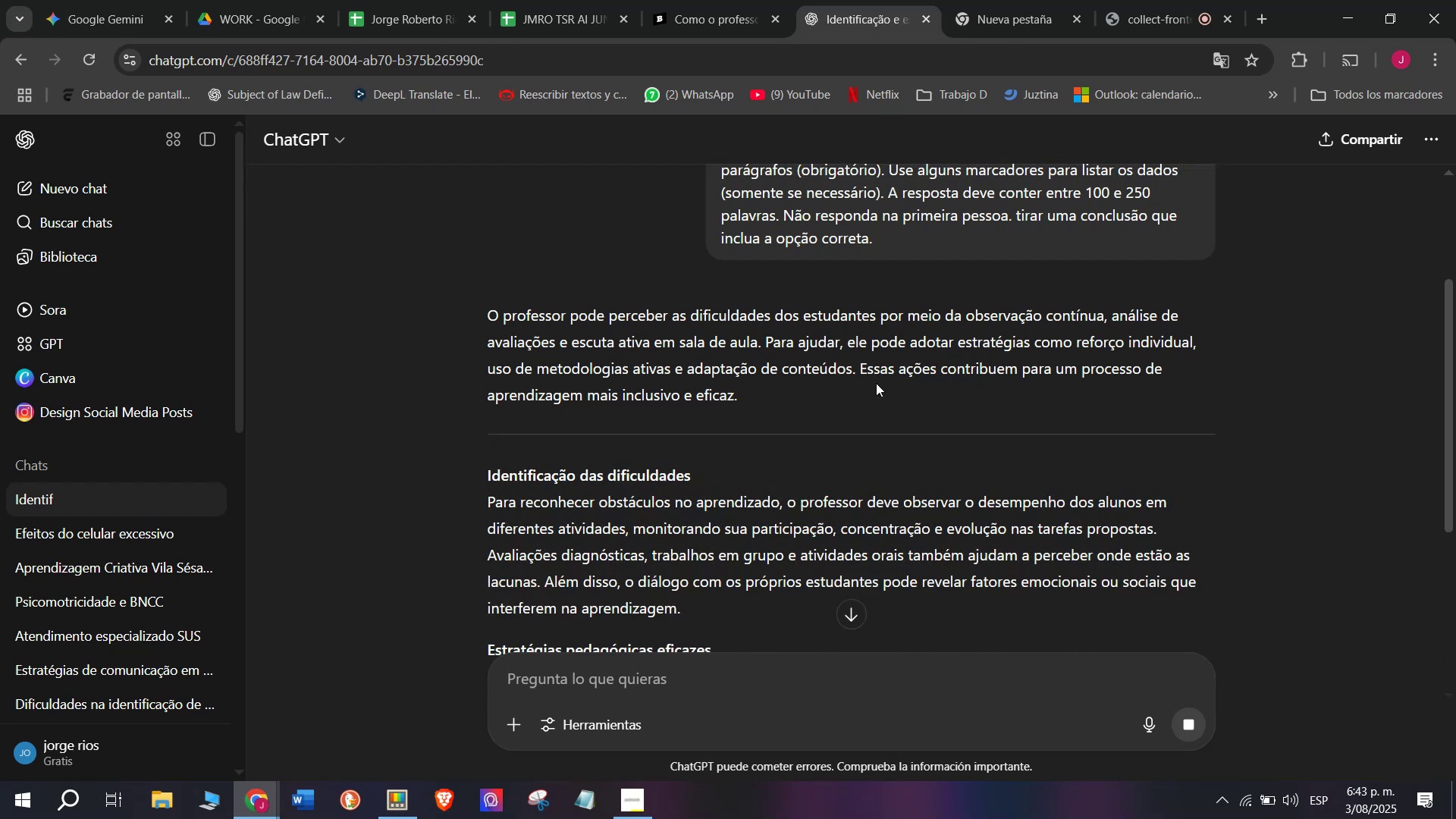 
left_click_drag(start_coordinate=[860, 369], to_coordinate=[471, 321])
 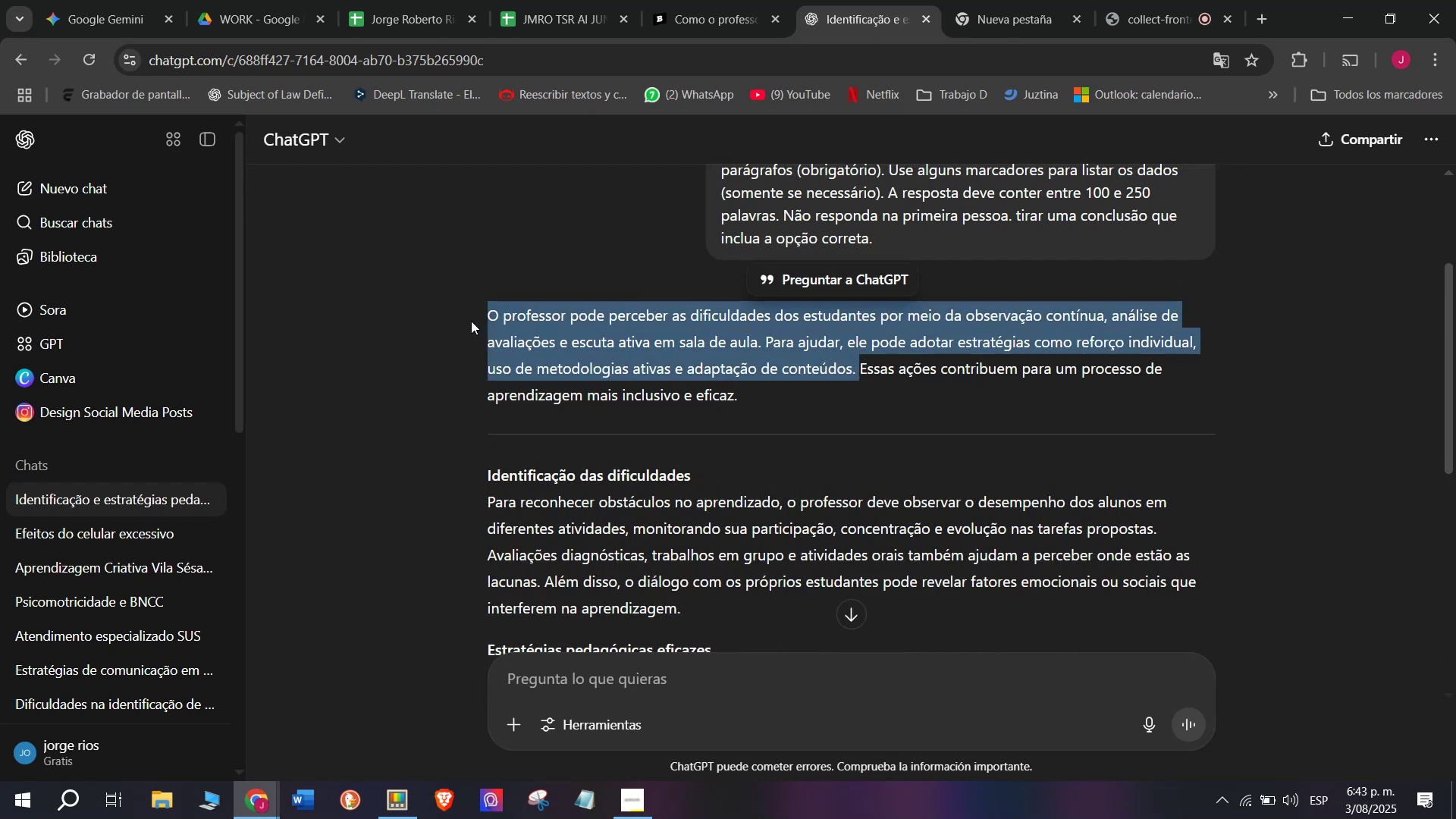 
key(Control+C)
 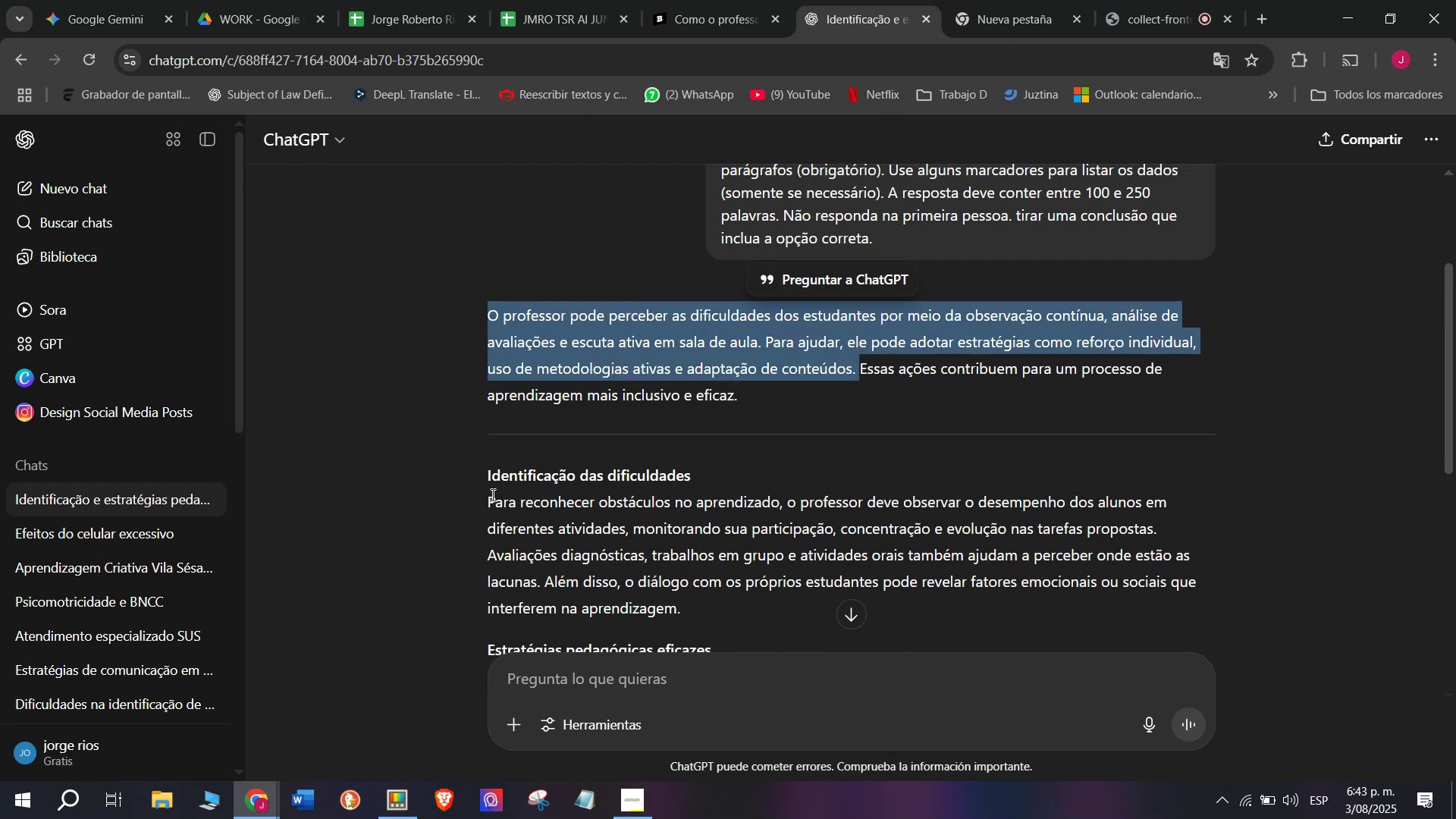 
scroll: coordinate [491, 494], scroll_direction: down, amount: 1.0
 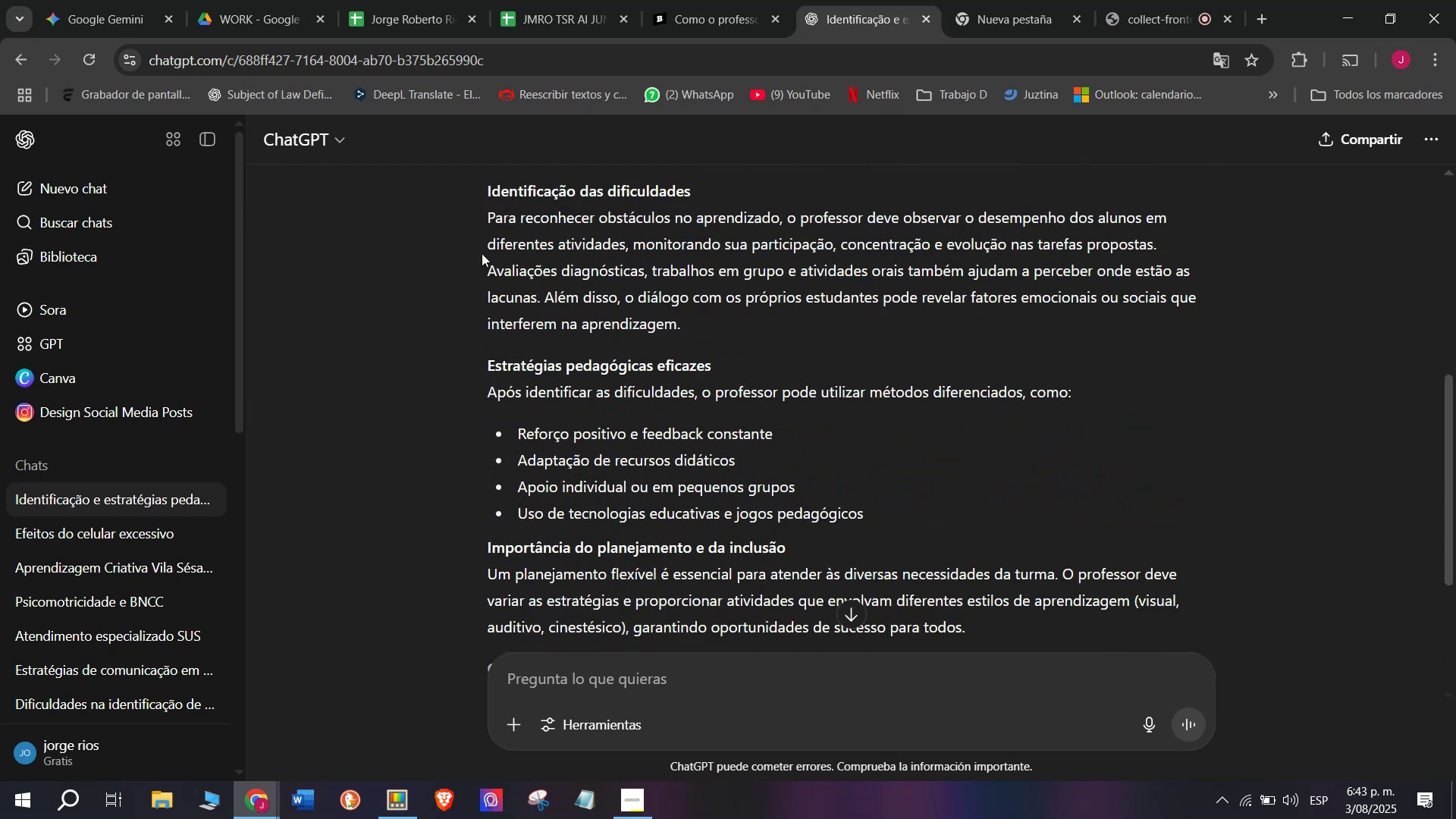 
left_click_drag(start_coordinate=[479, 215], to_coordinate=[984, 508])
 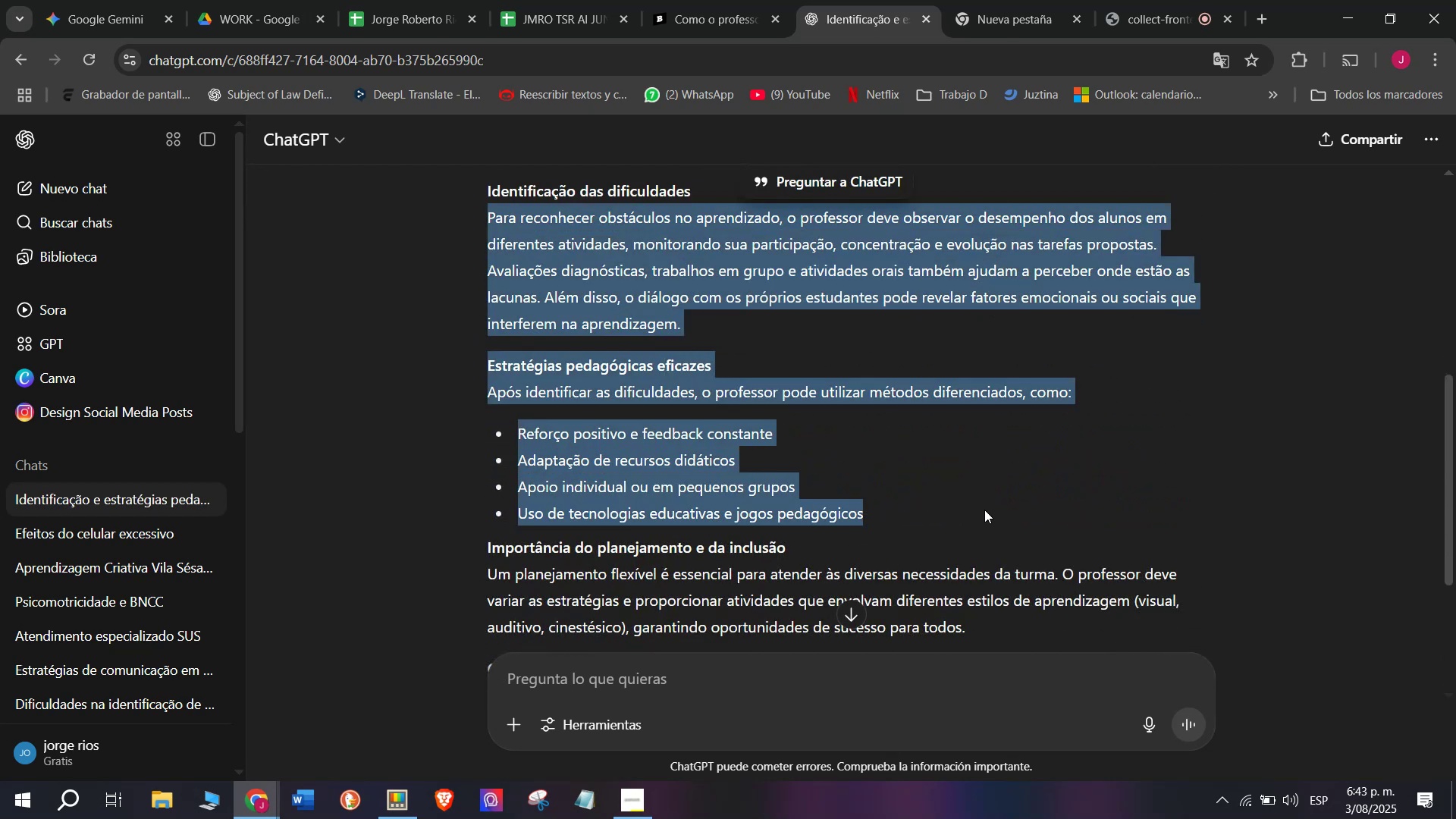 
key(Control+C)
 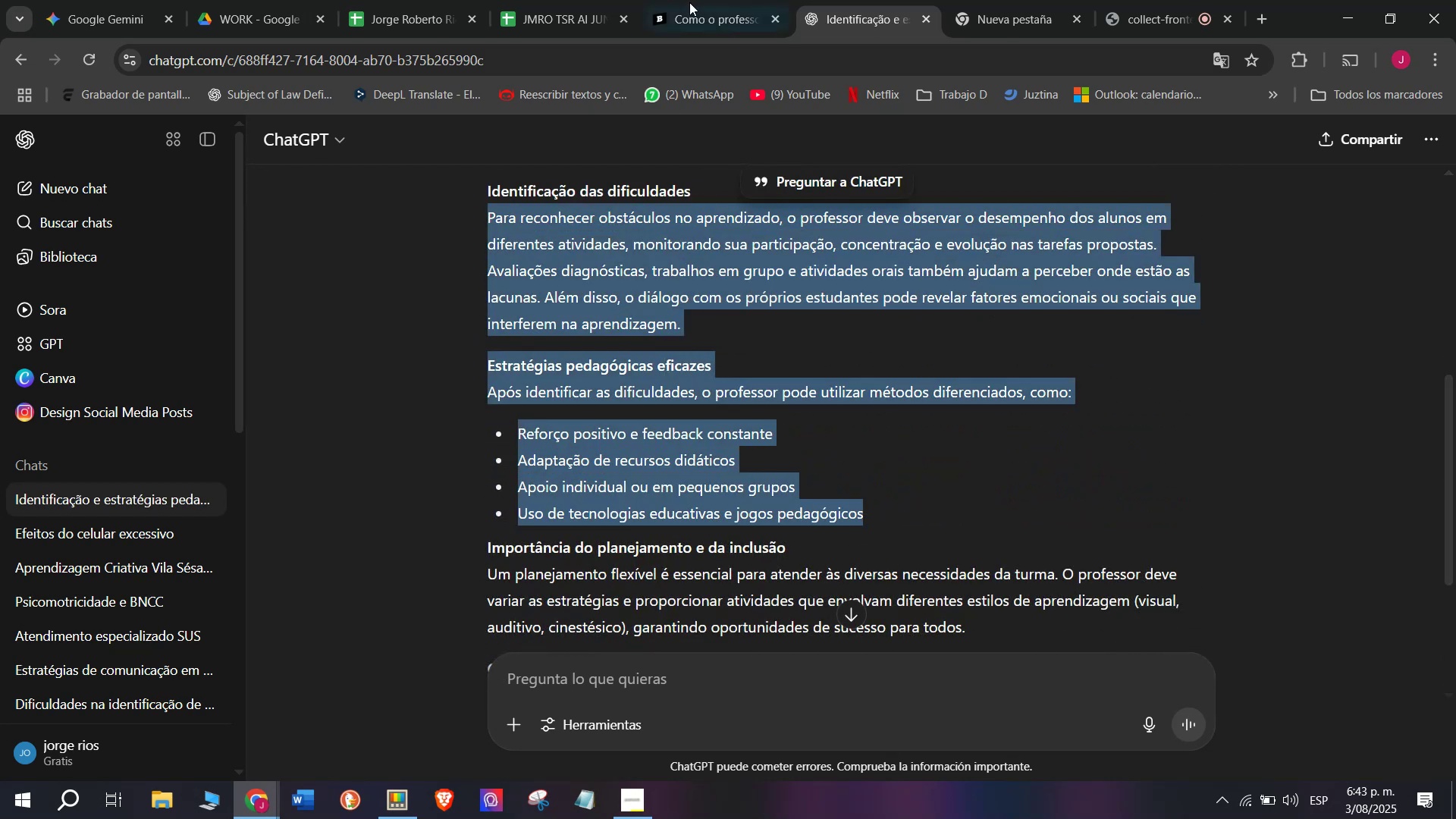 
left_click([693, 0])
 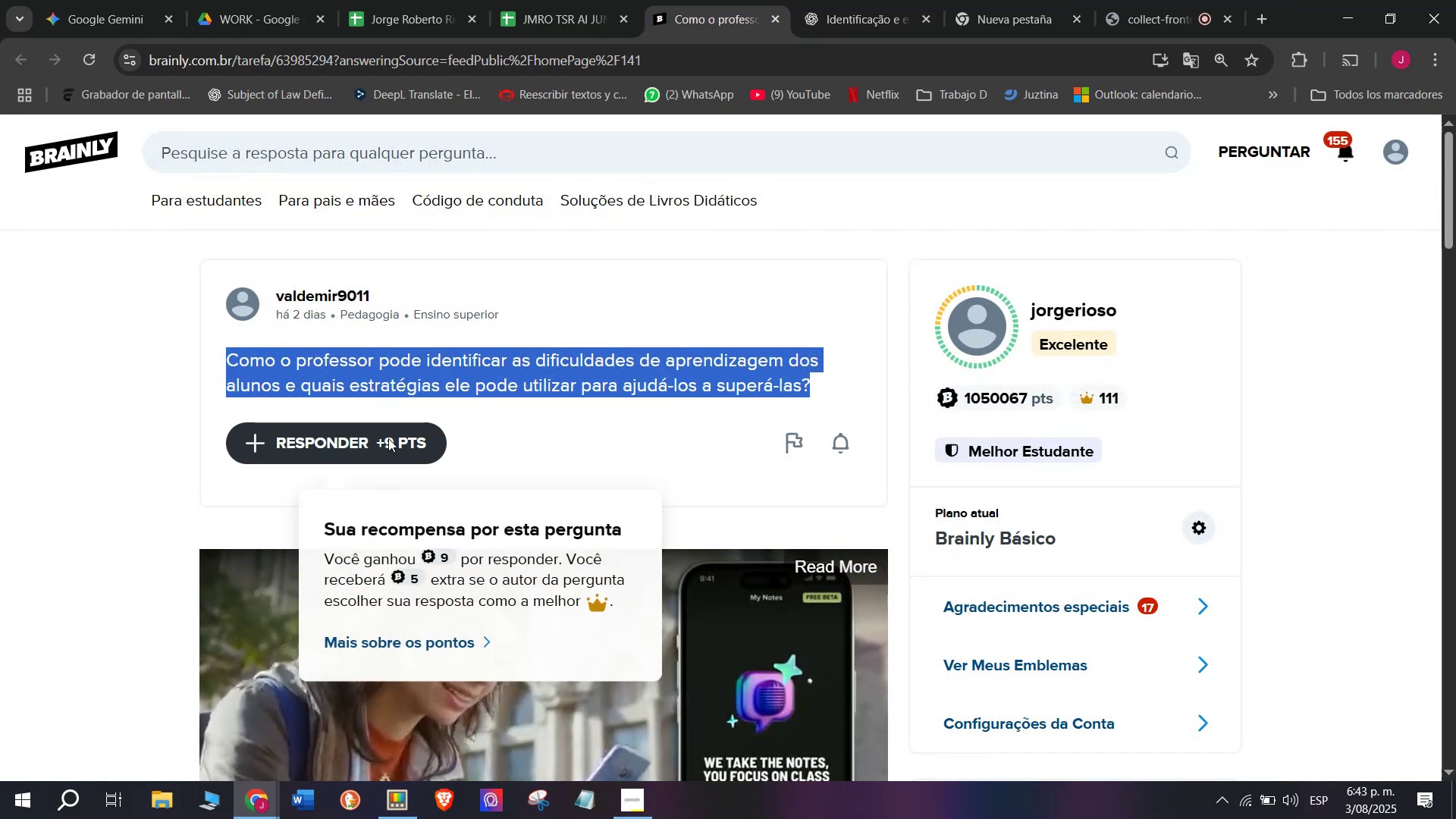 
left_click_drag(start_coordinate=[784, 433], to_coordinate=[466, 203])
 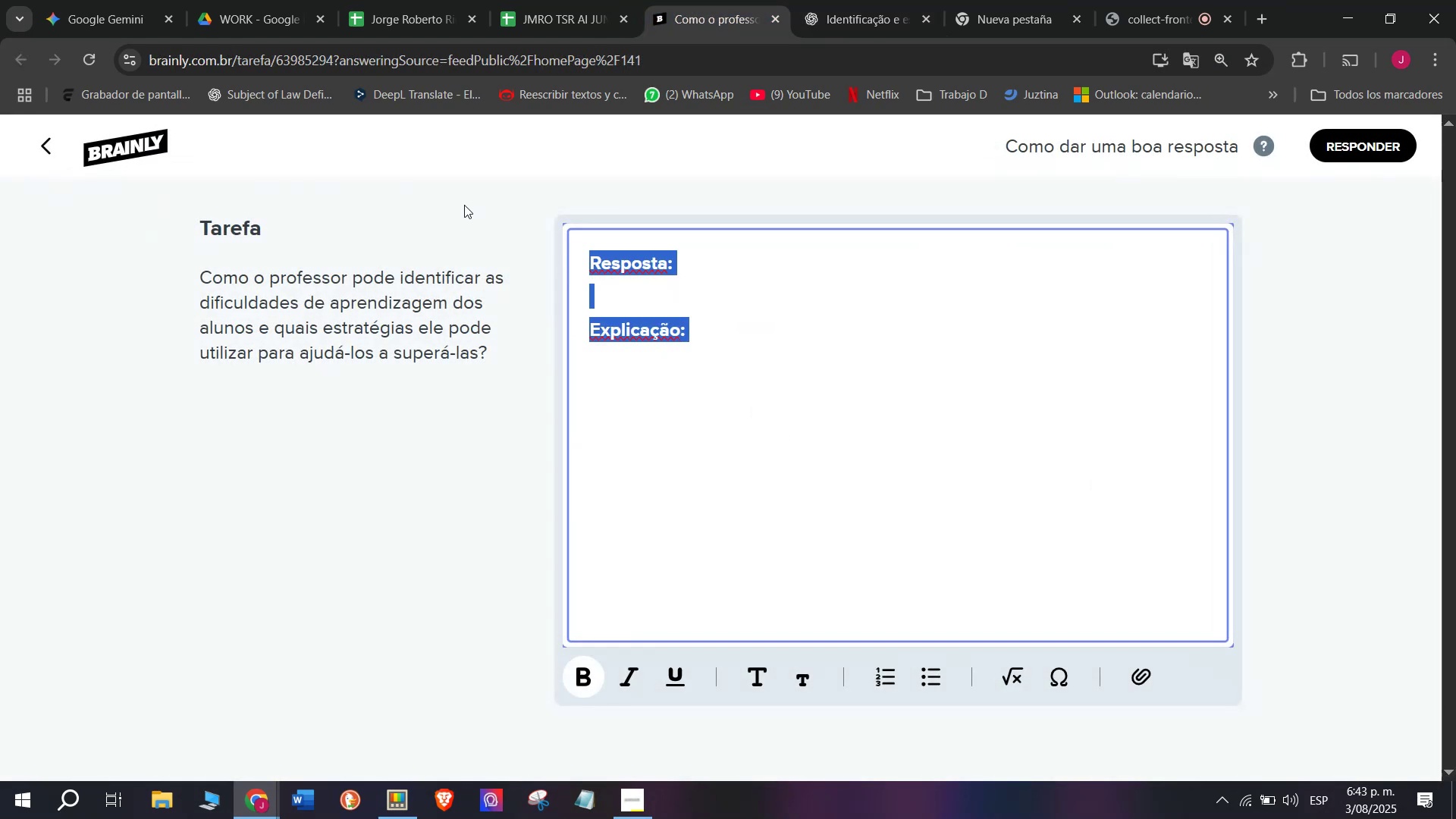 
key(Meta+V)
 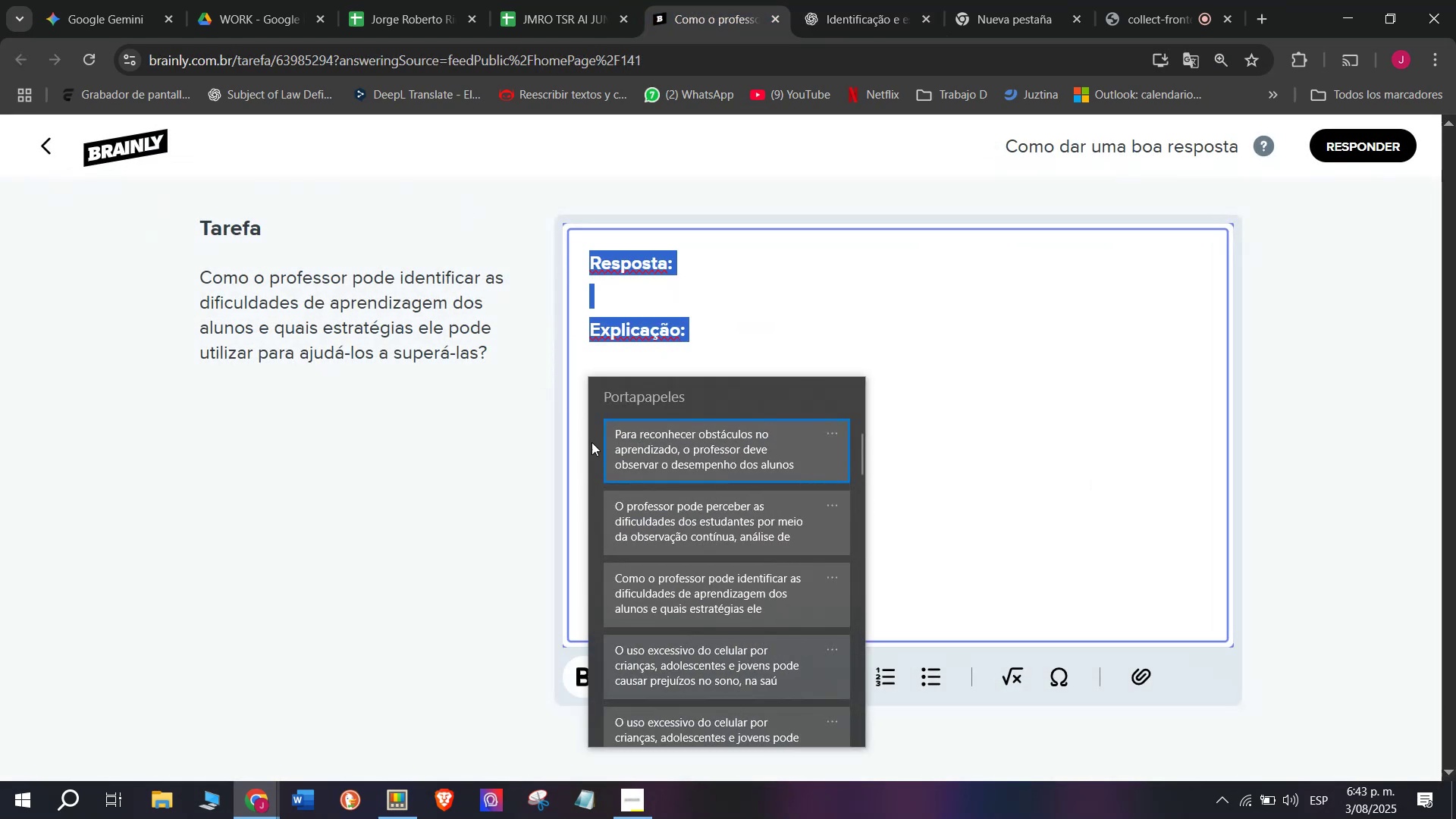 
left_click([659, 514])
 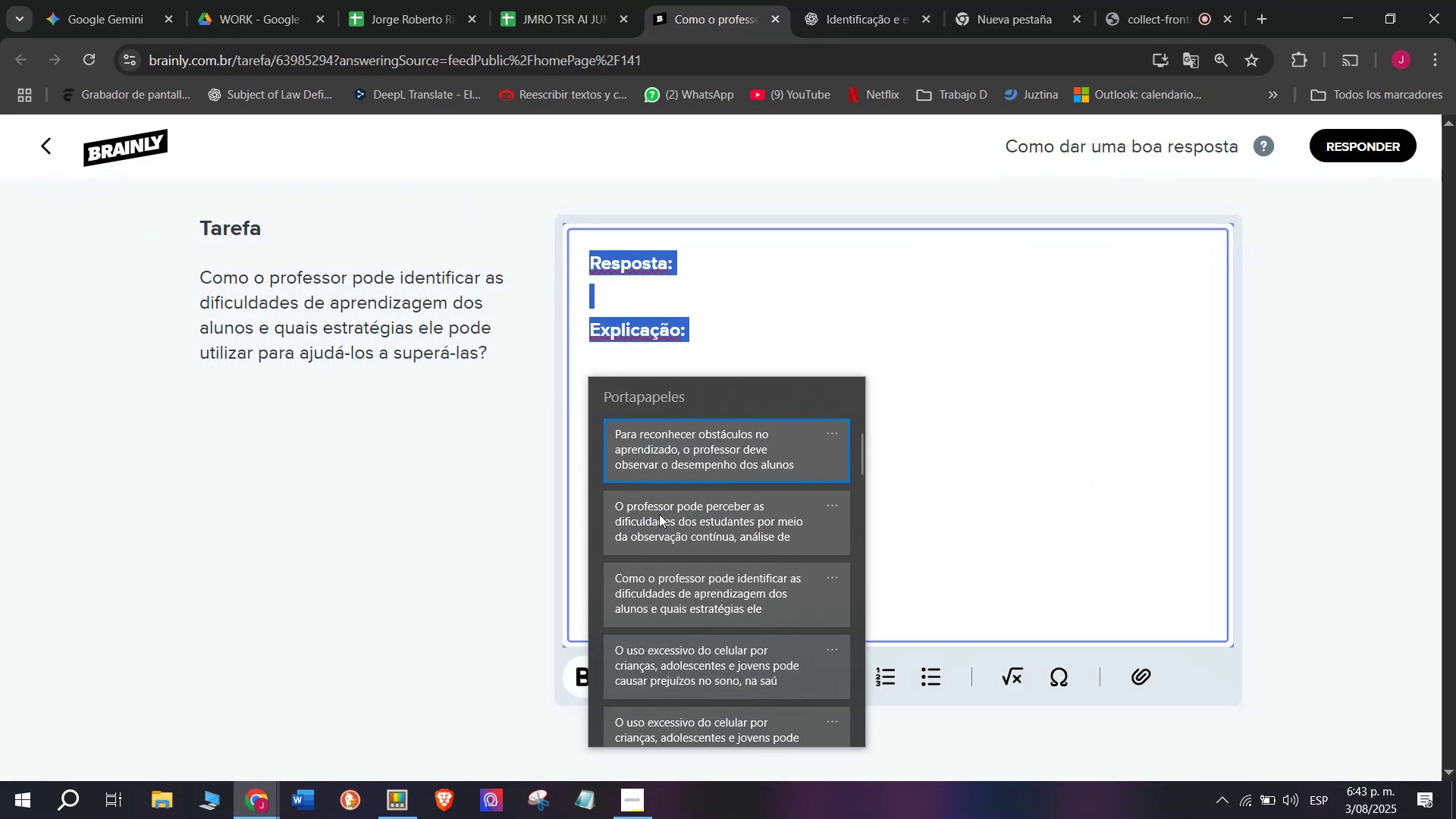 
key(Control+ControlLeft)
 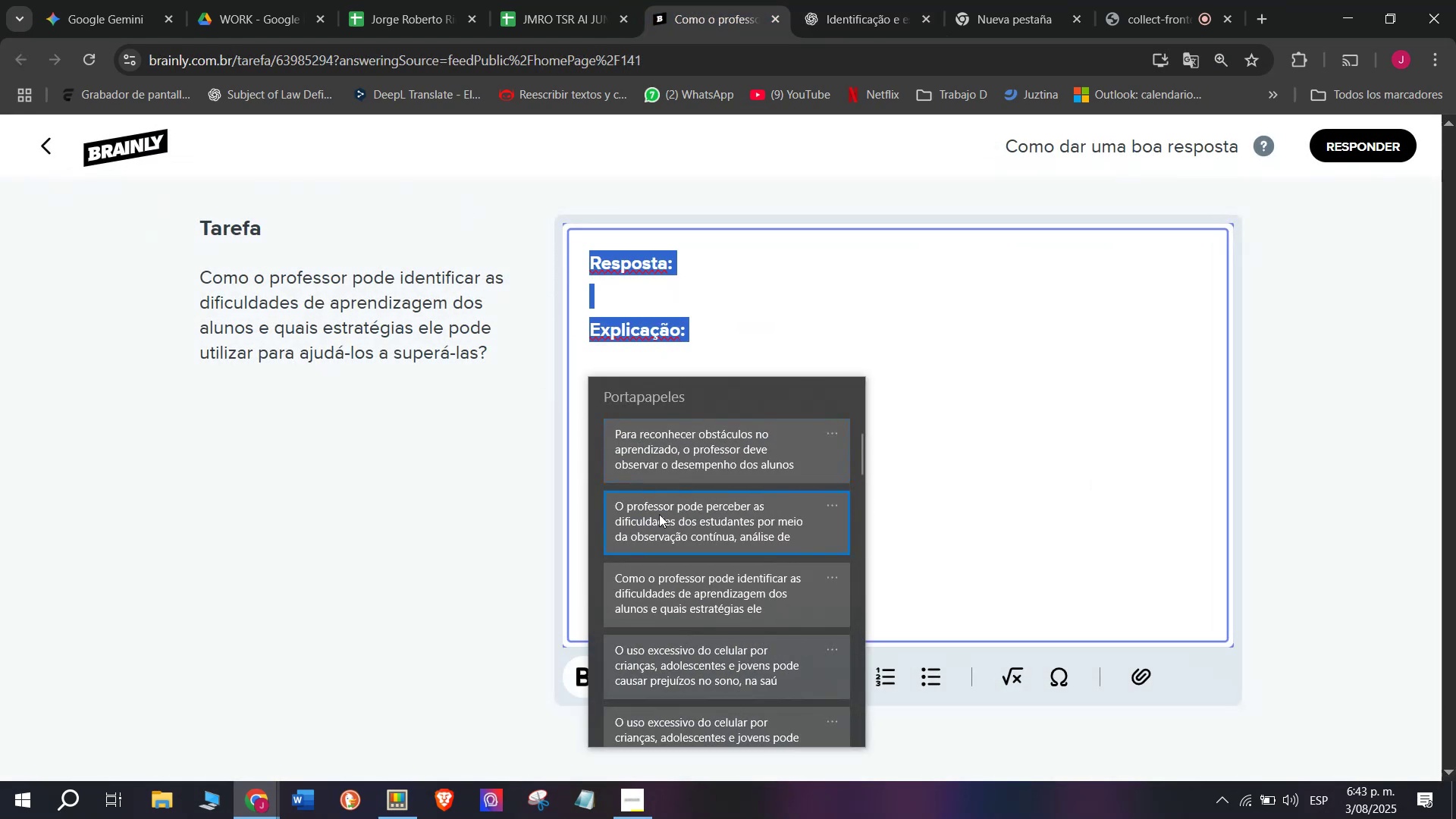 
key(Control+V)
 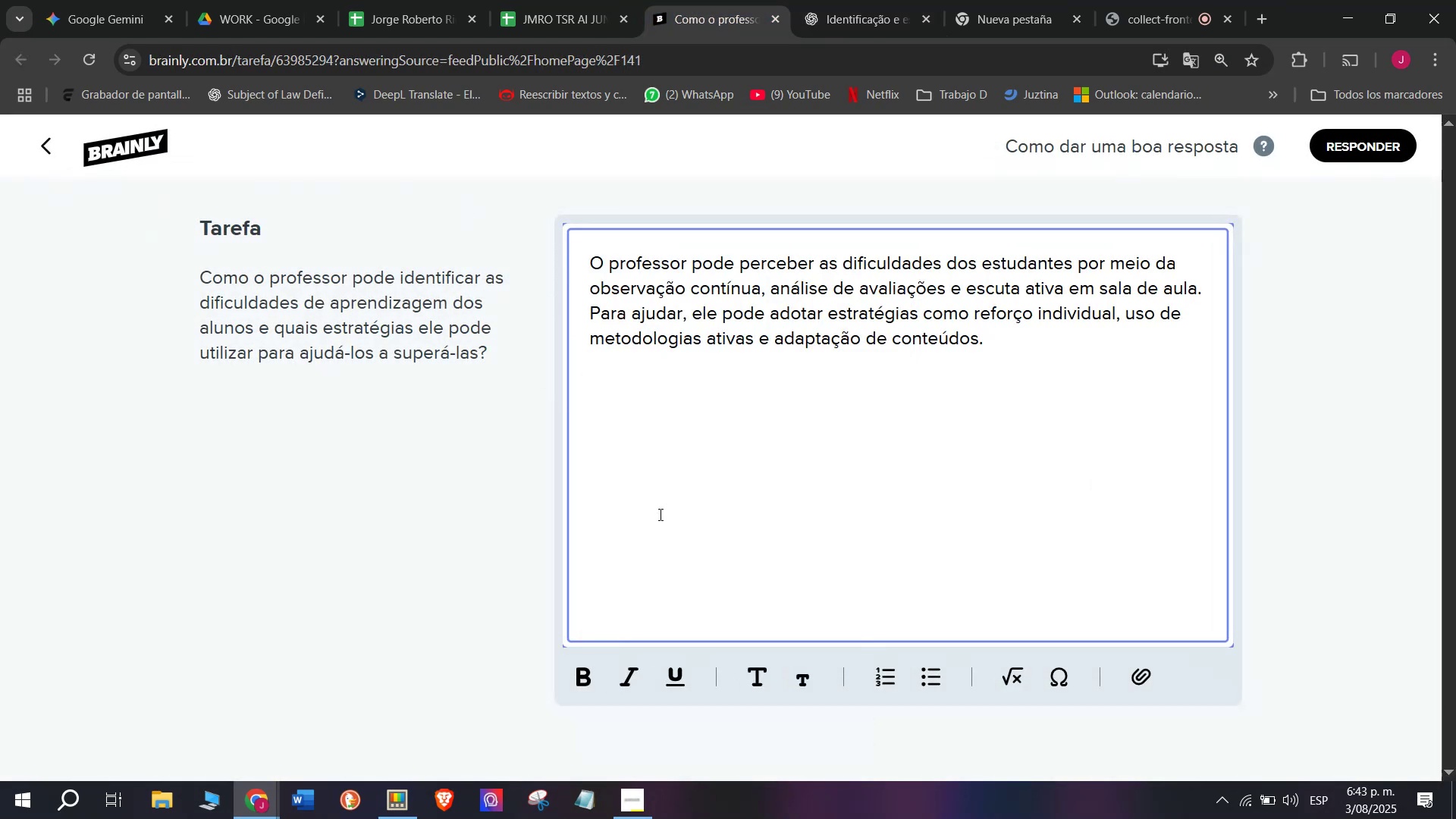 
key(Enter)
 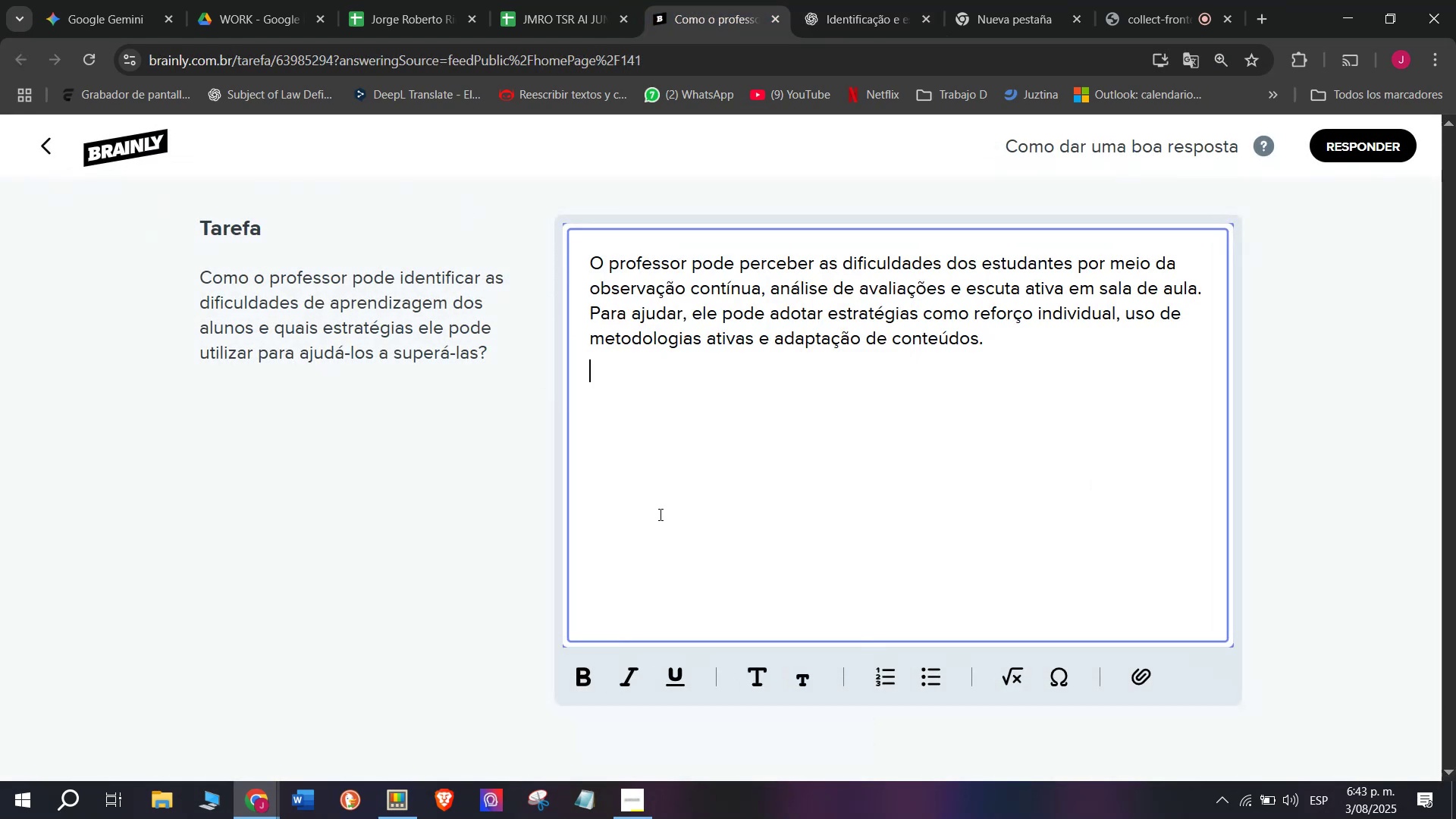 
key(Enter)
 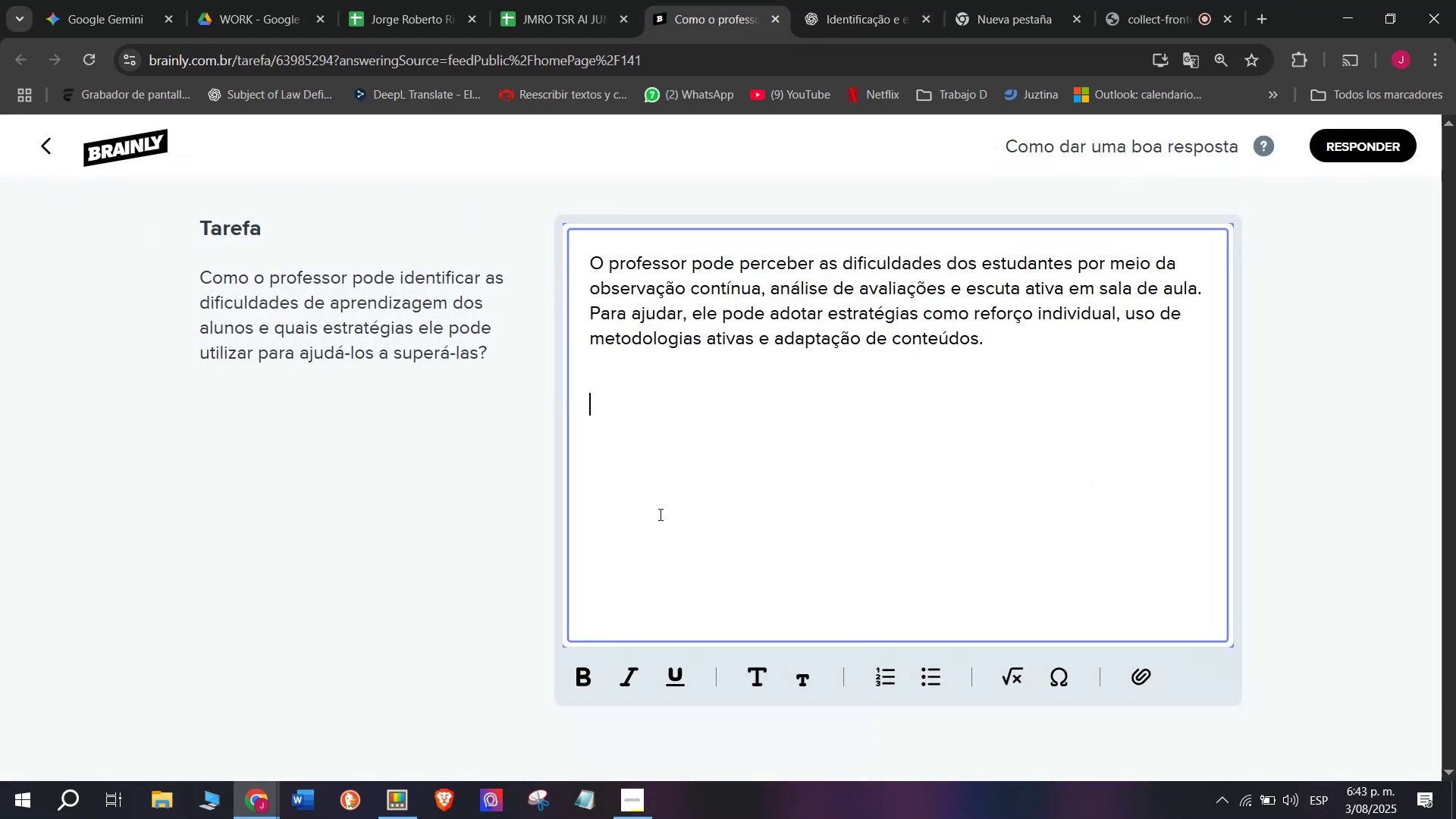 
key(Meta+V)
 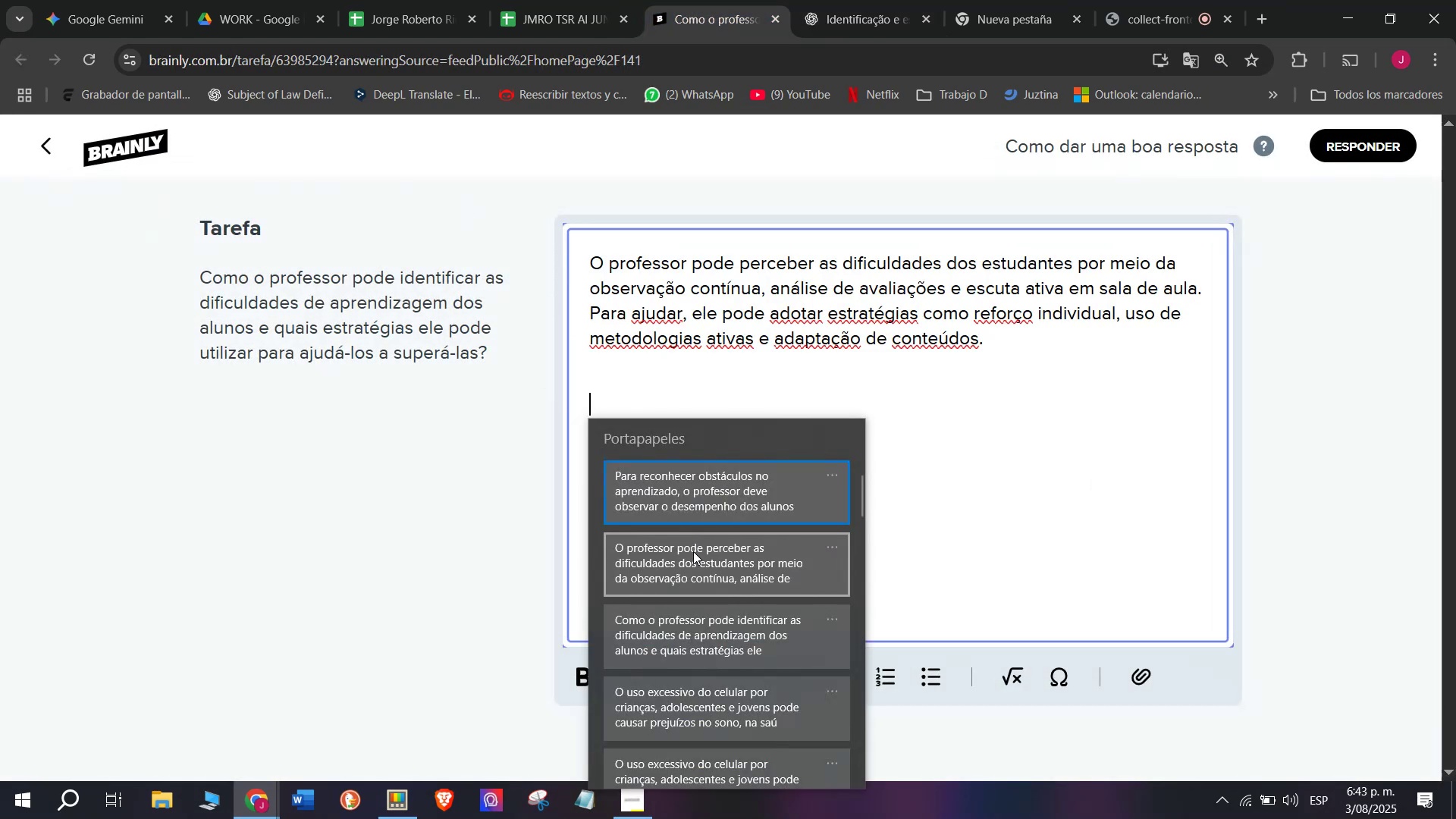 
left_click([693, 551])
 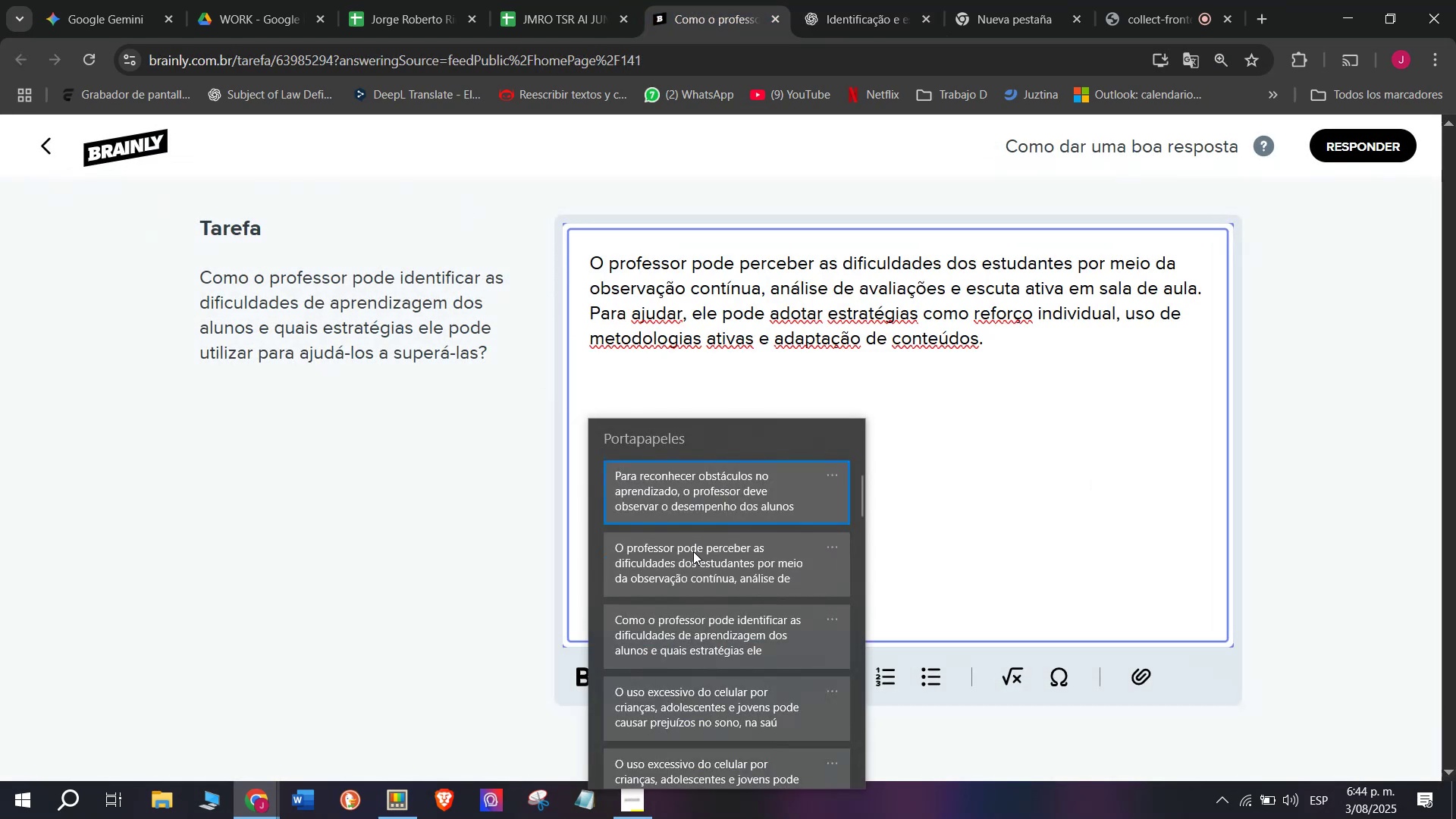 
key(Control+ControlLeft)
 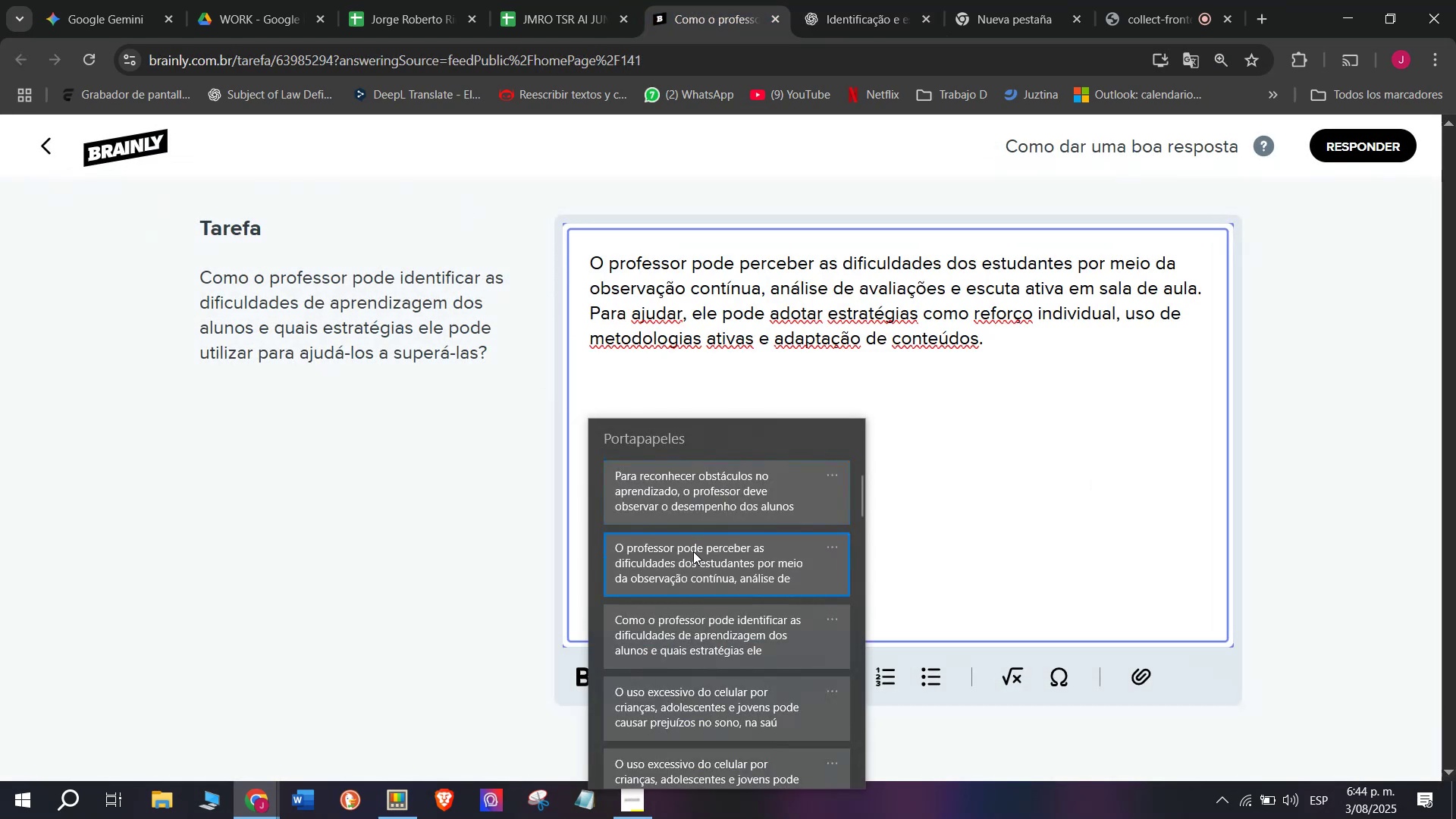 
key(Control+V)
 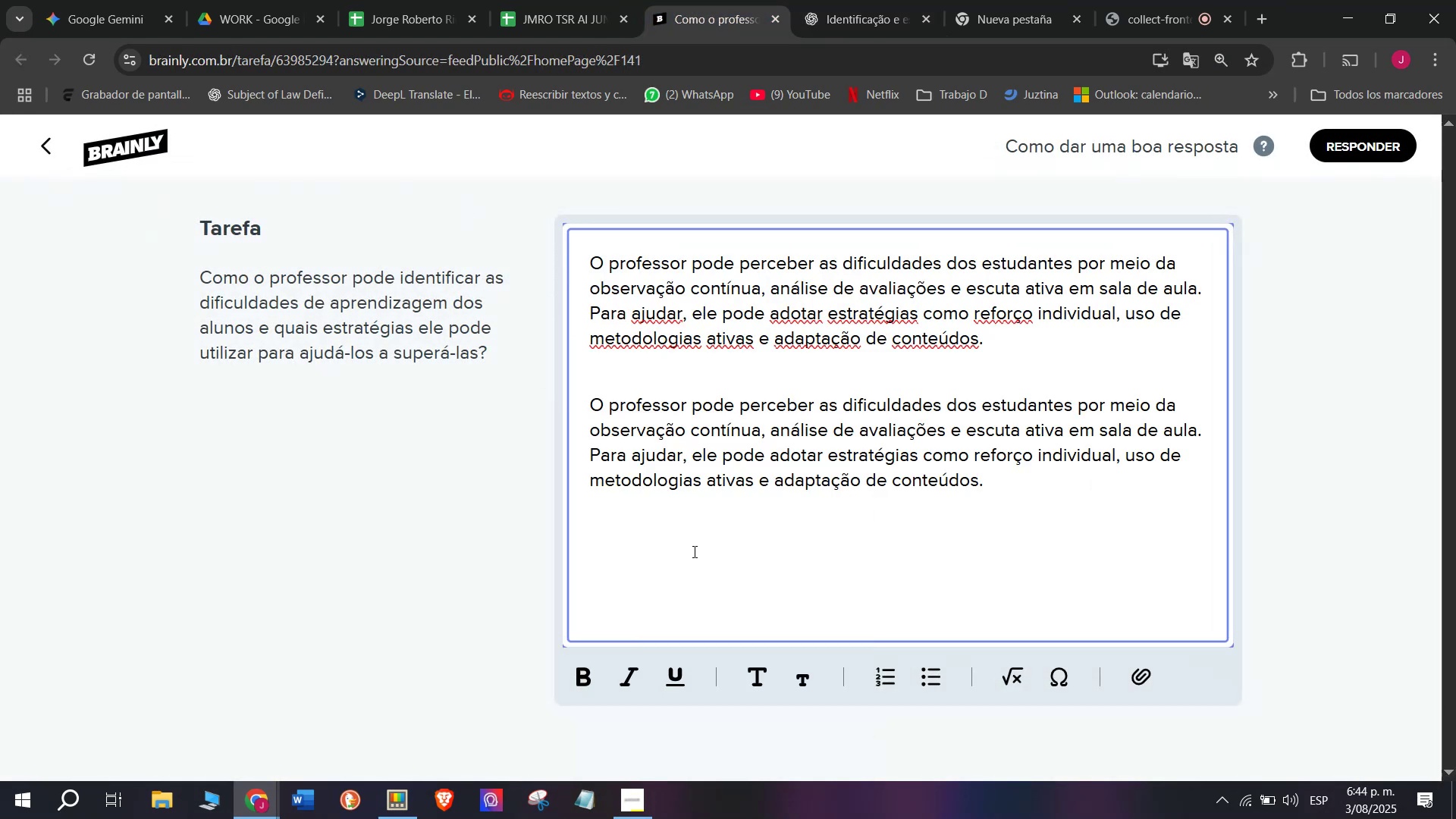 
key(Control+Z)
 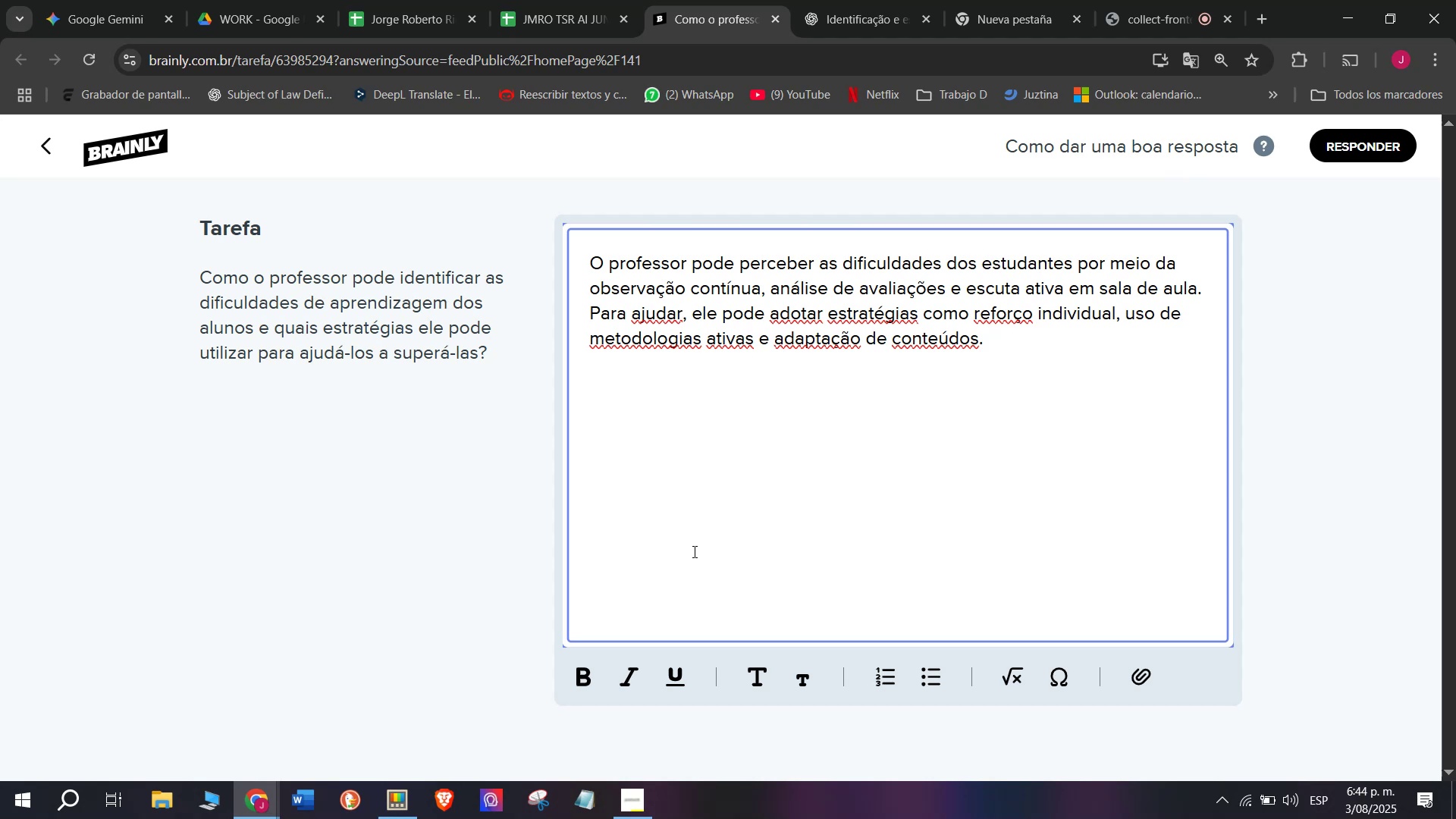 
key(Meta+MetaLeft)
 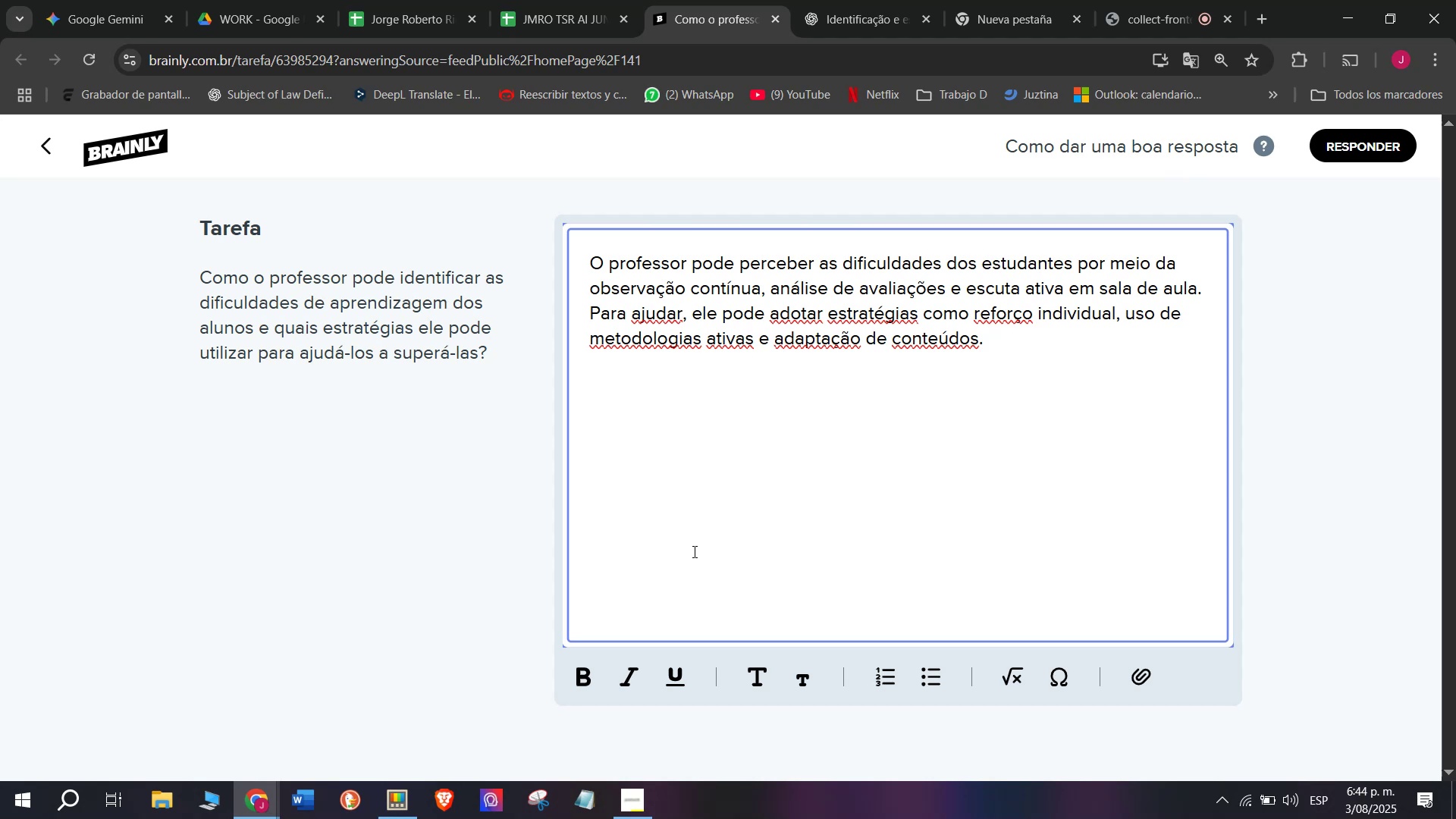 
key(Meta+V)
 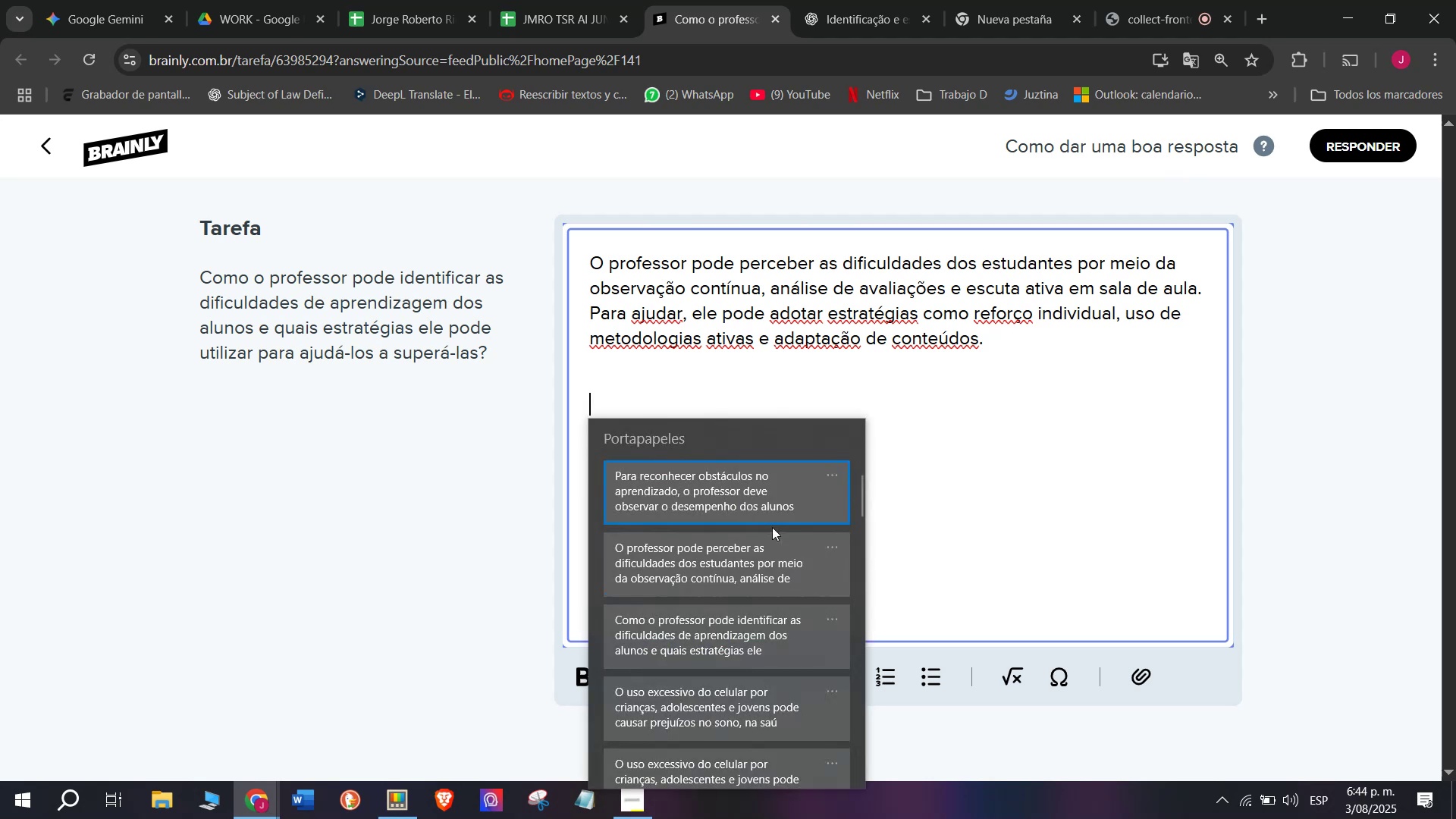 
left_click([757, 508])
 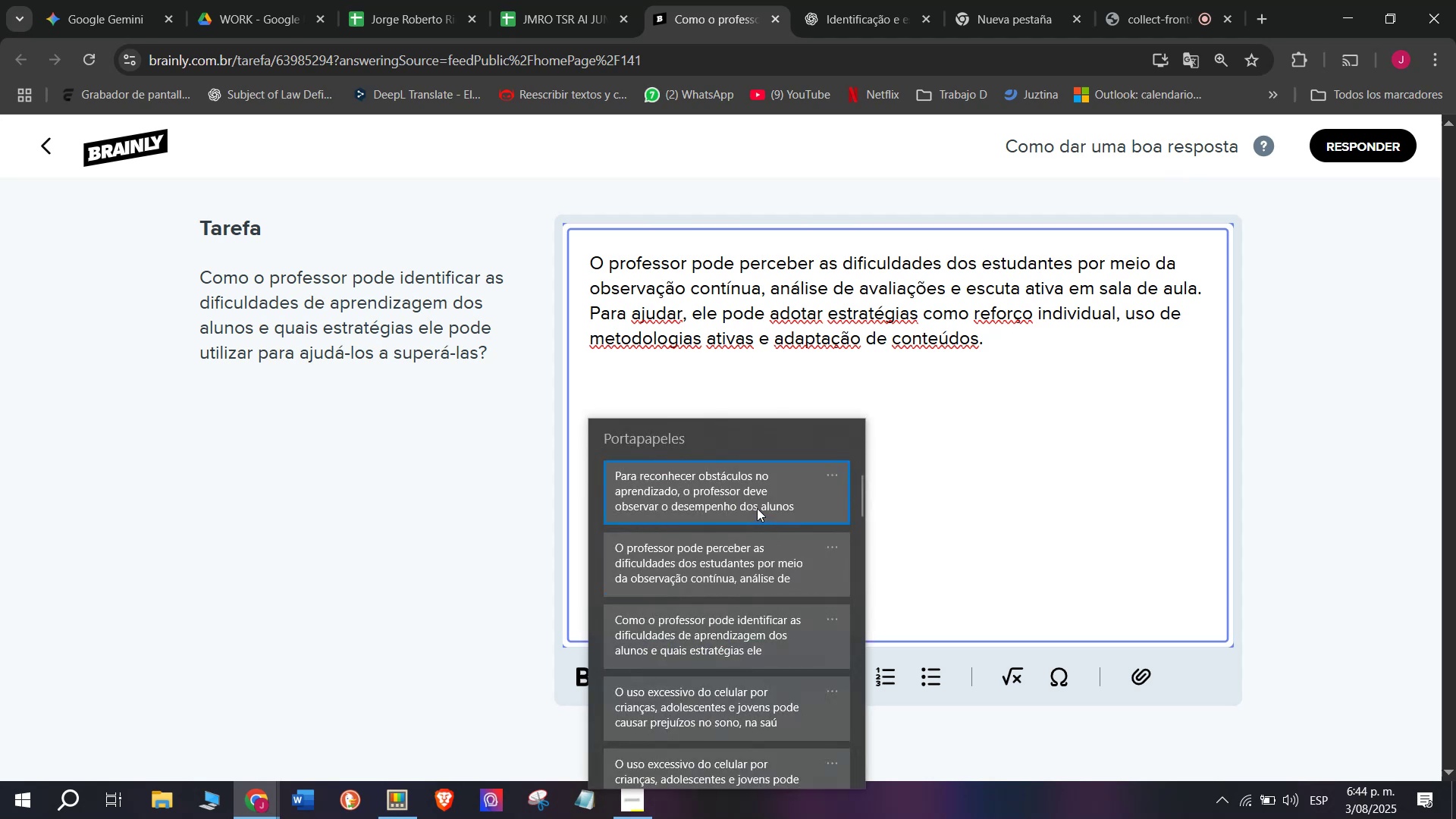 
key(Control+ControlLeft)
 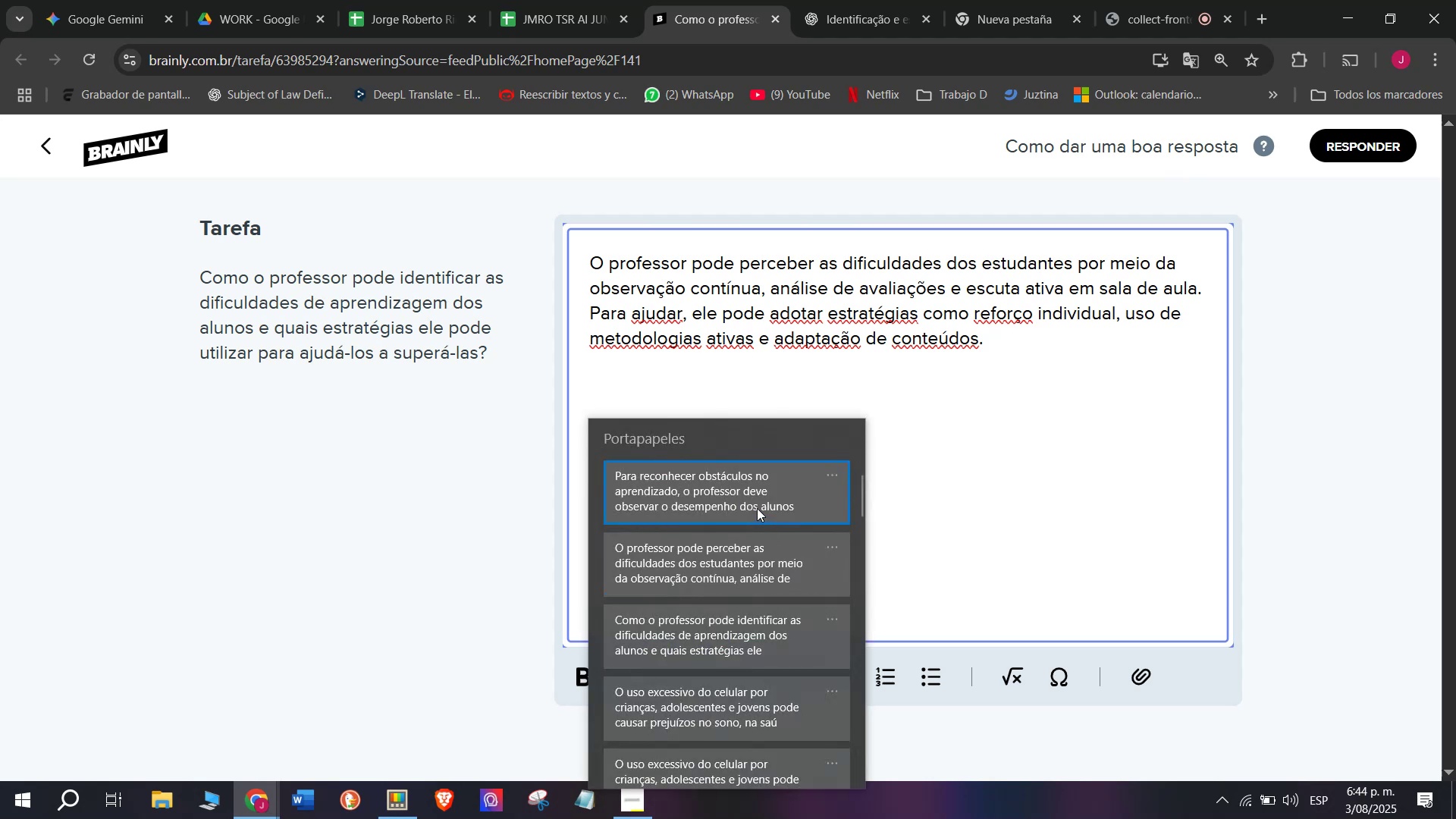 
key(Control+V)
 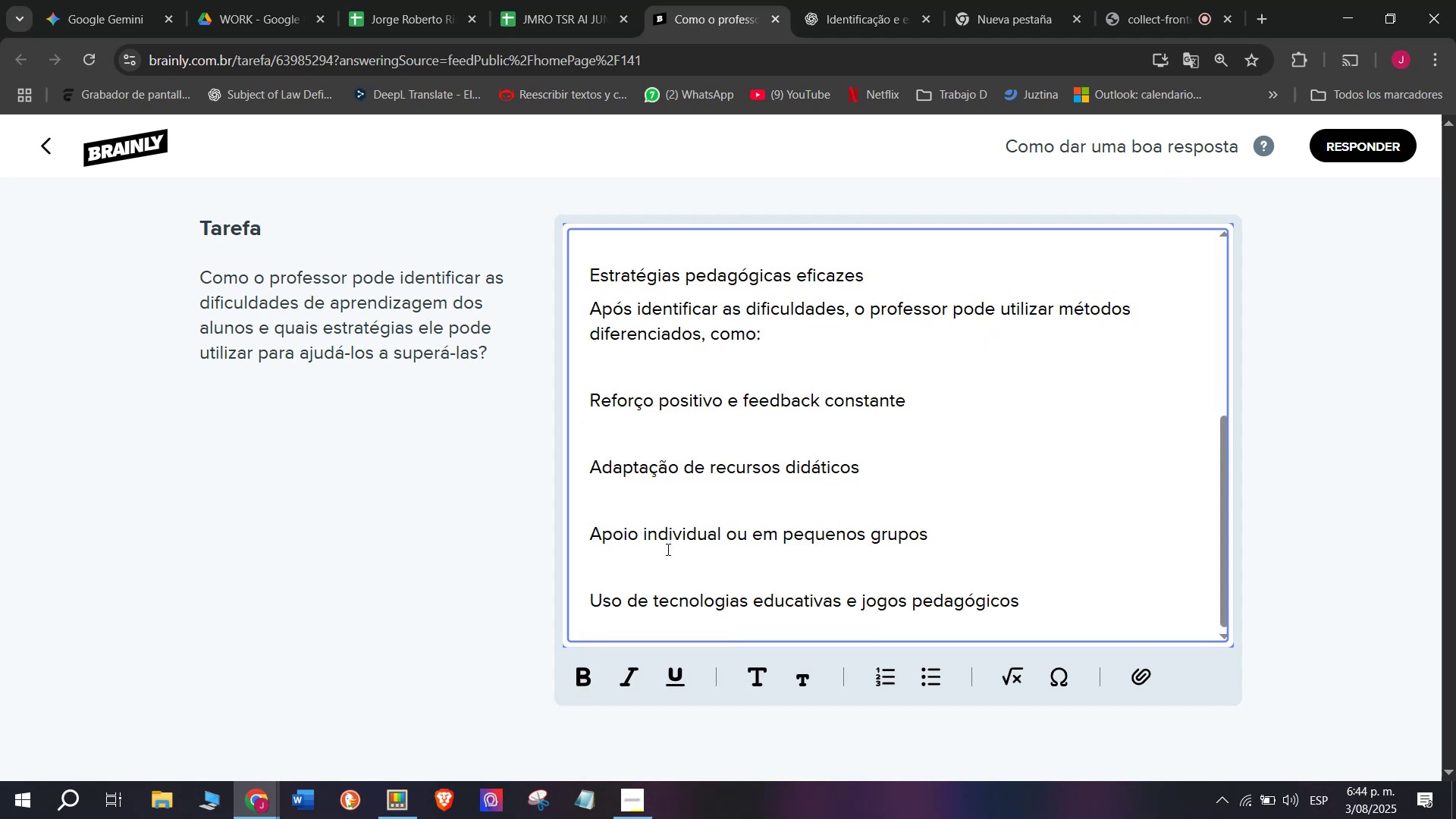 
left_click([654, 560])
 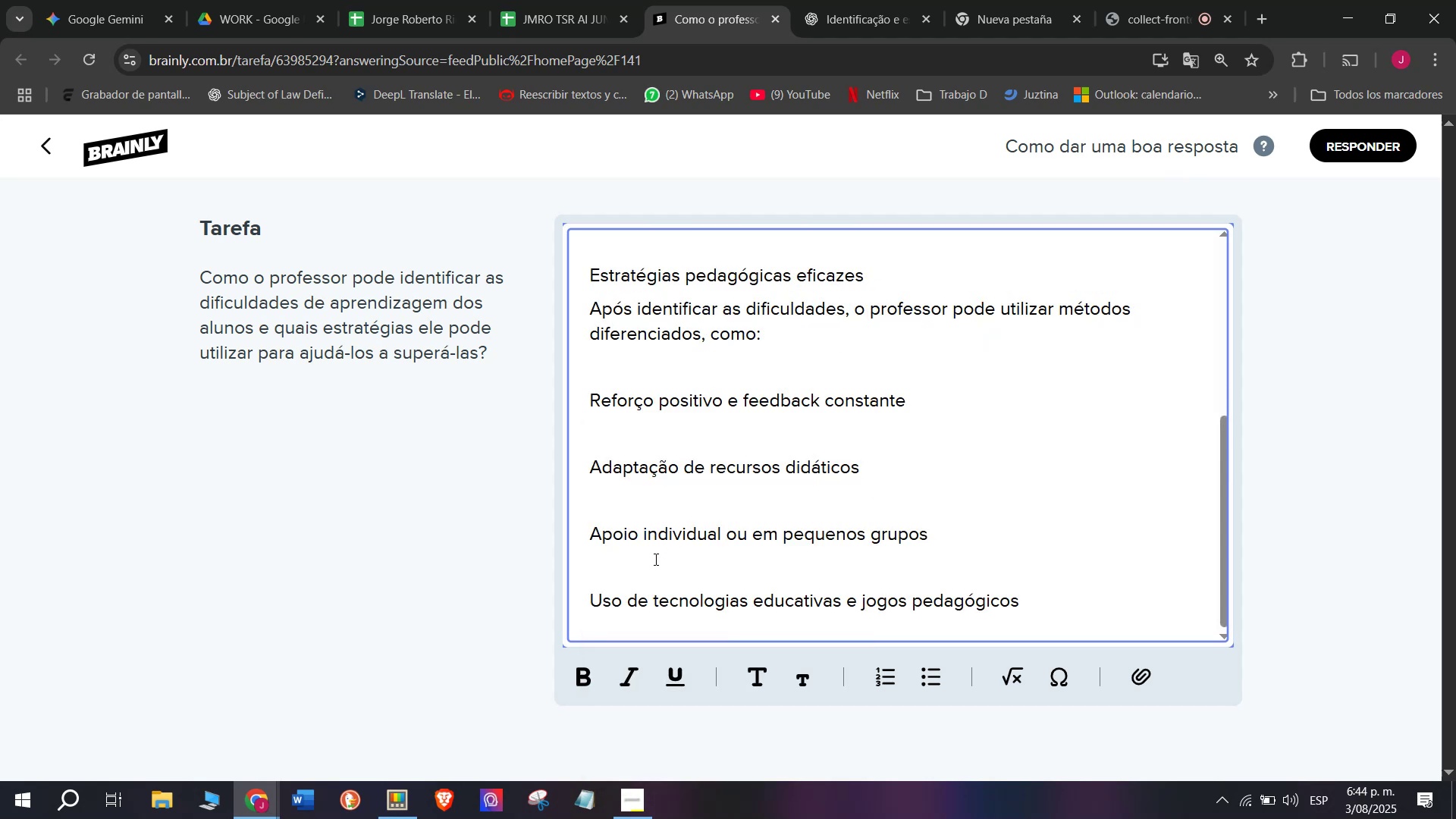 
key(Backspace)
 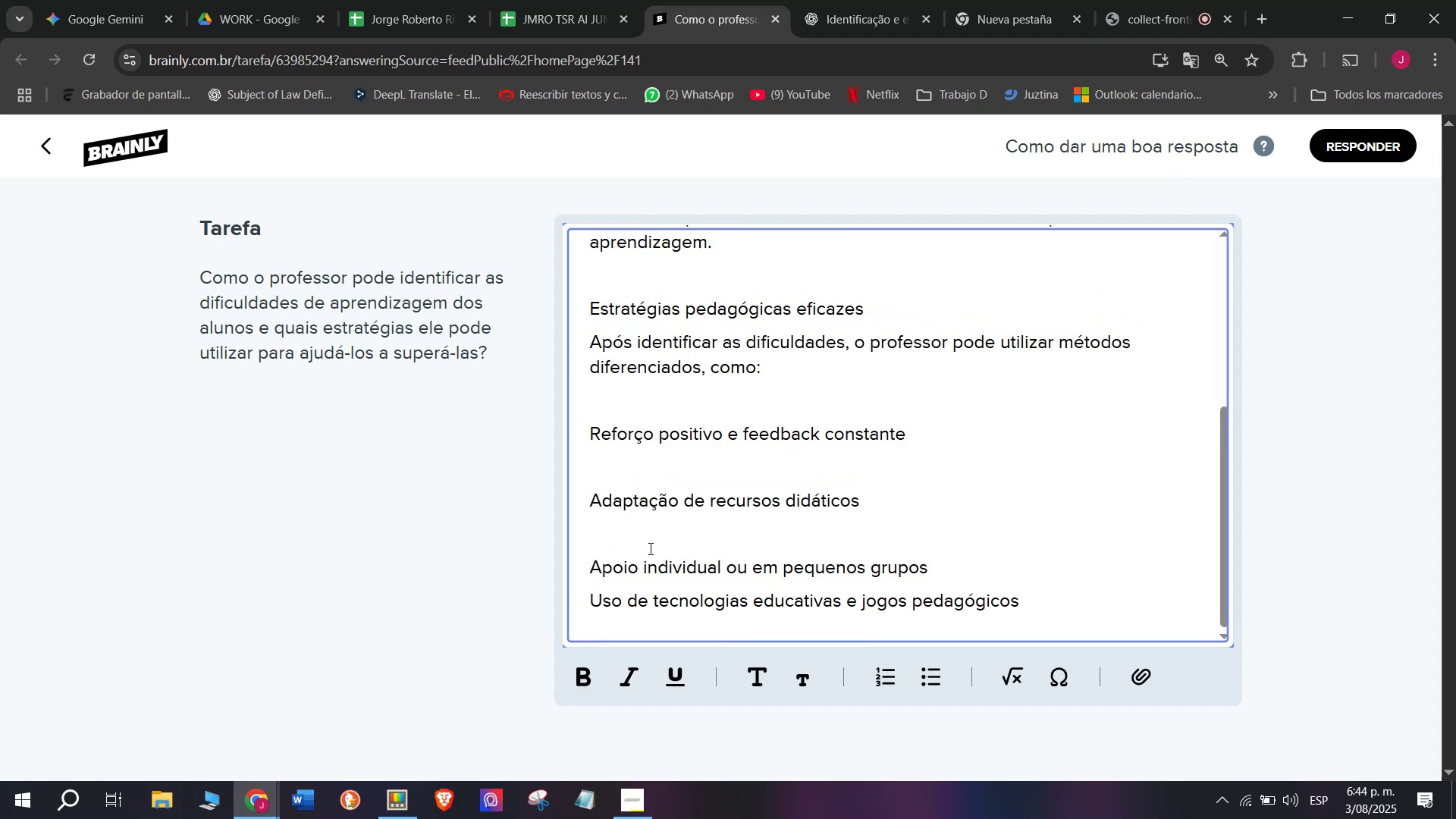 
left_click([648, 542])
 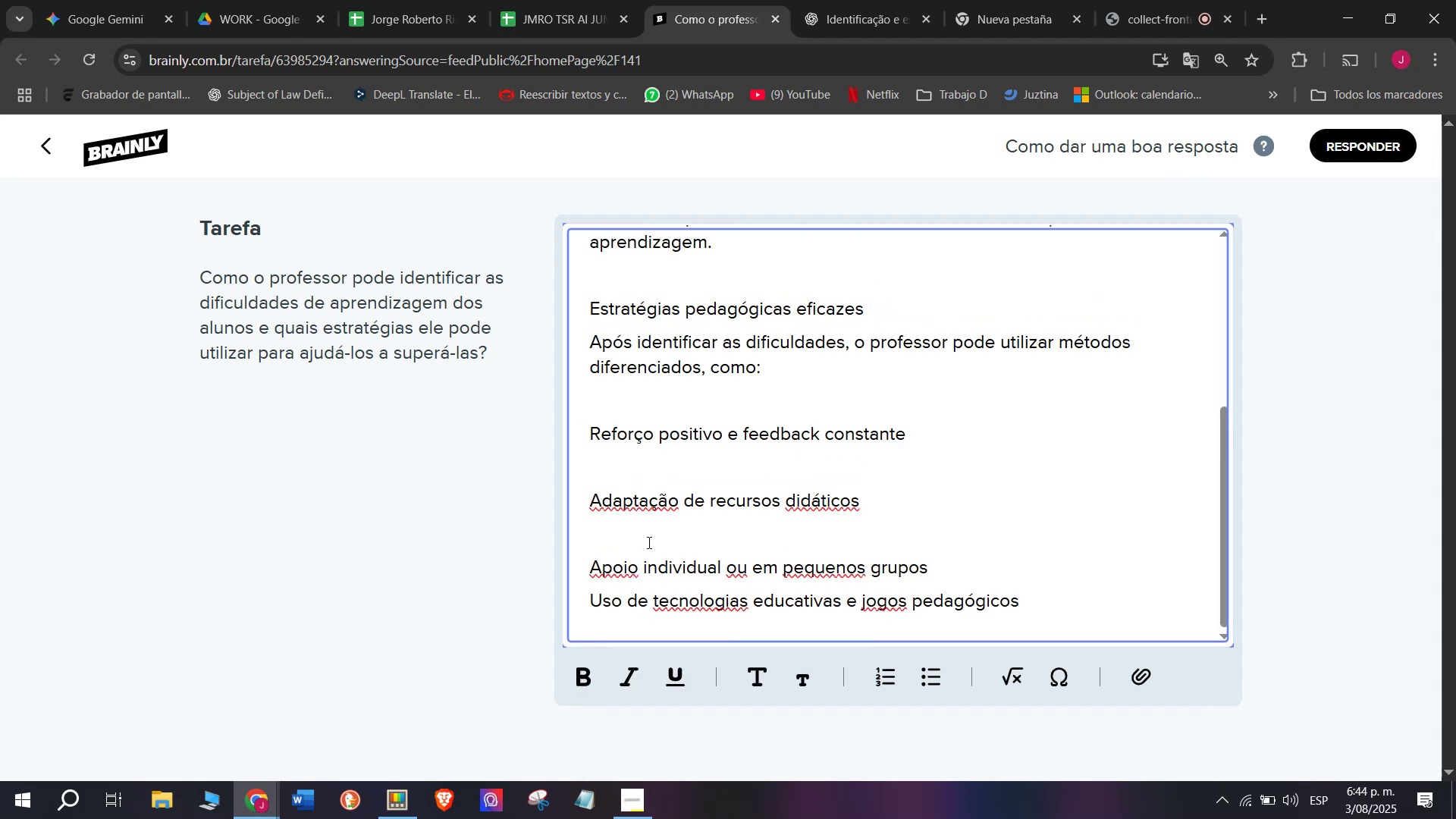 
key(Backspace)
 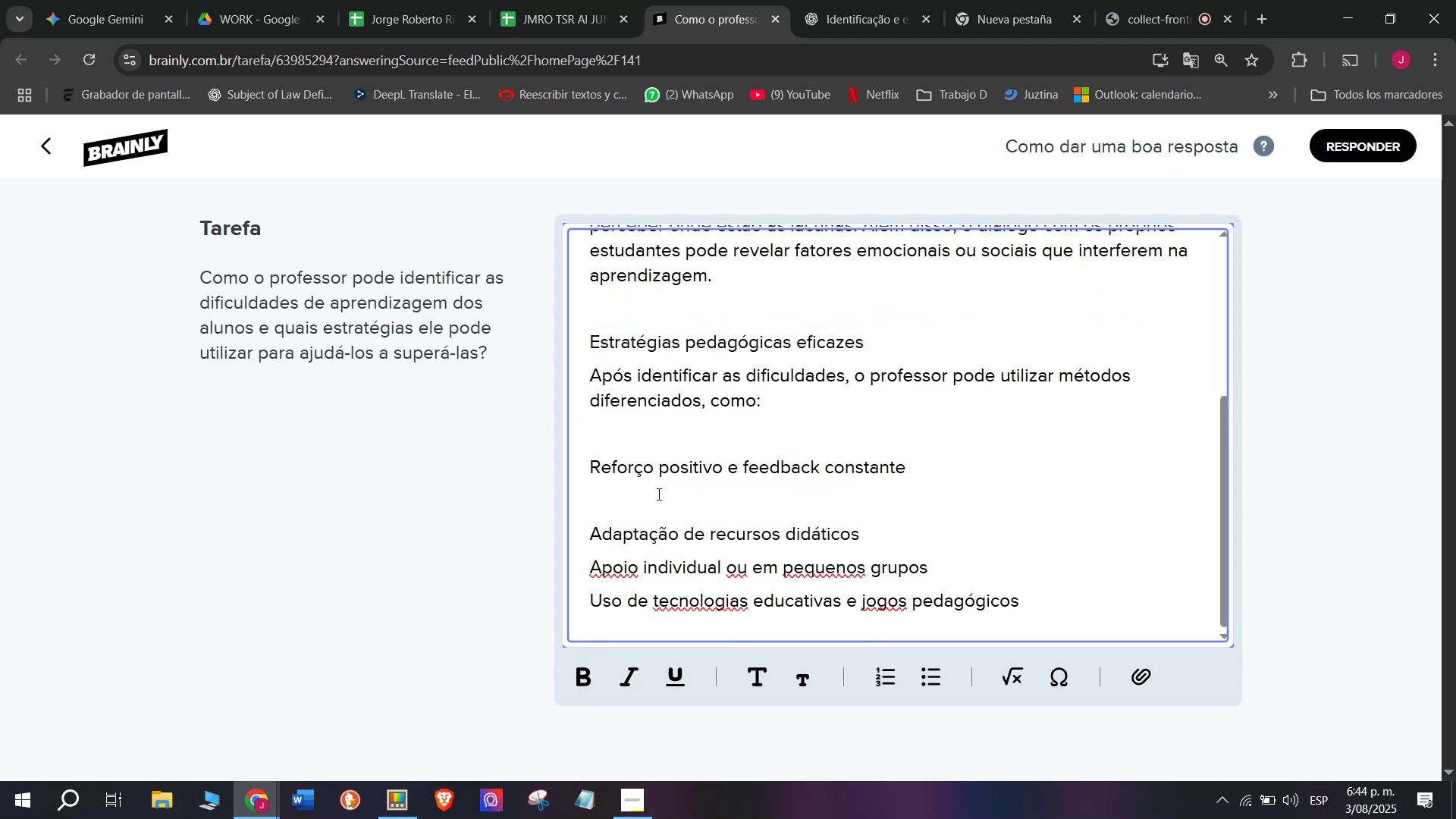 
left_click([659, 481])
 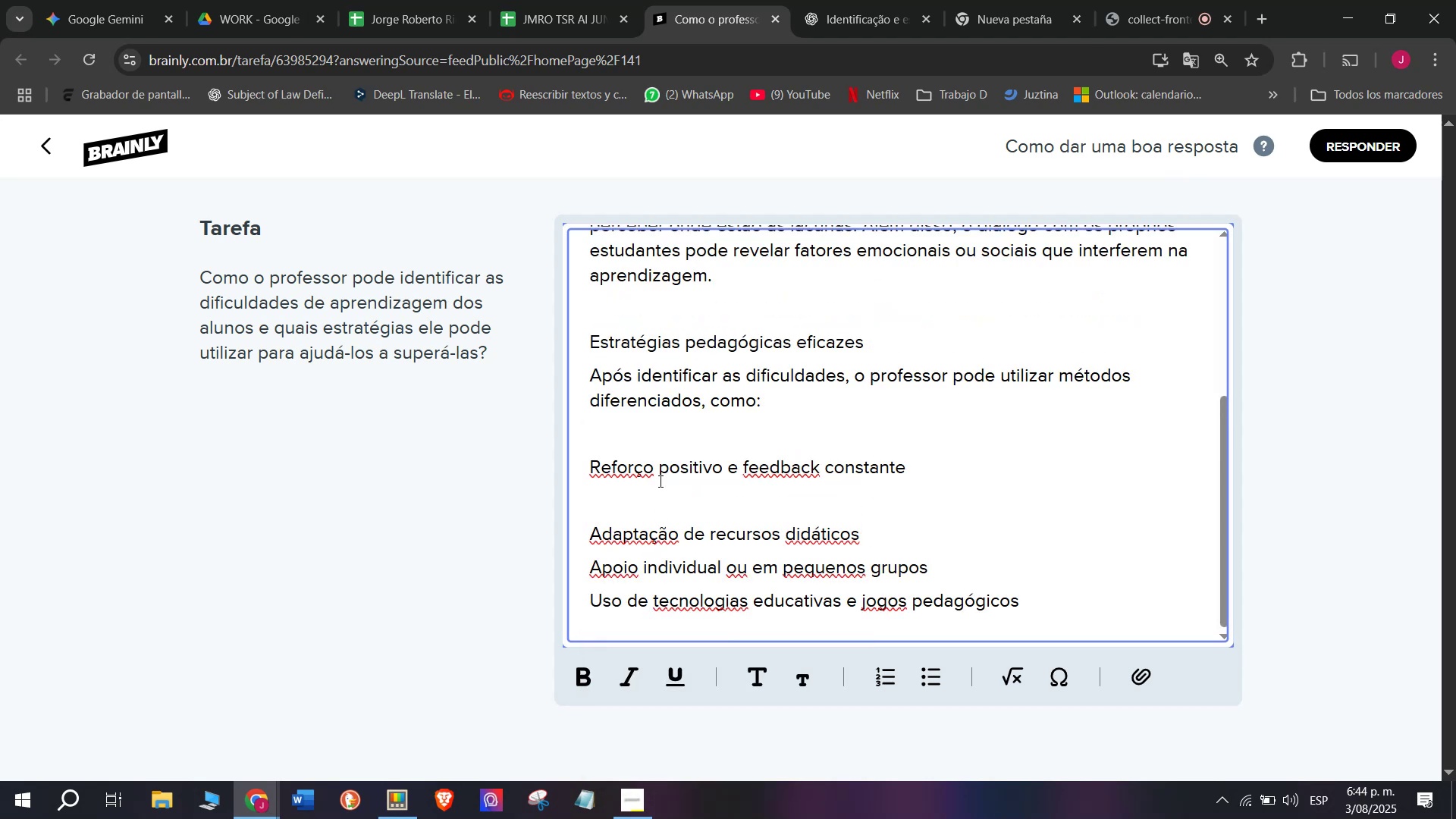 
key(Backspace)
 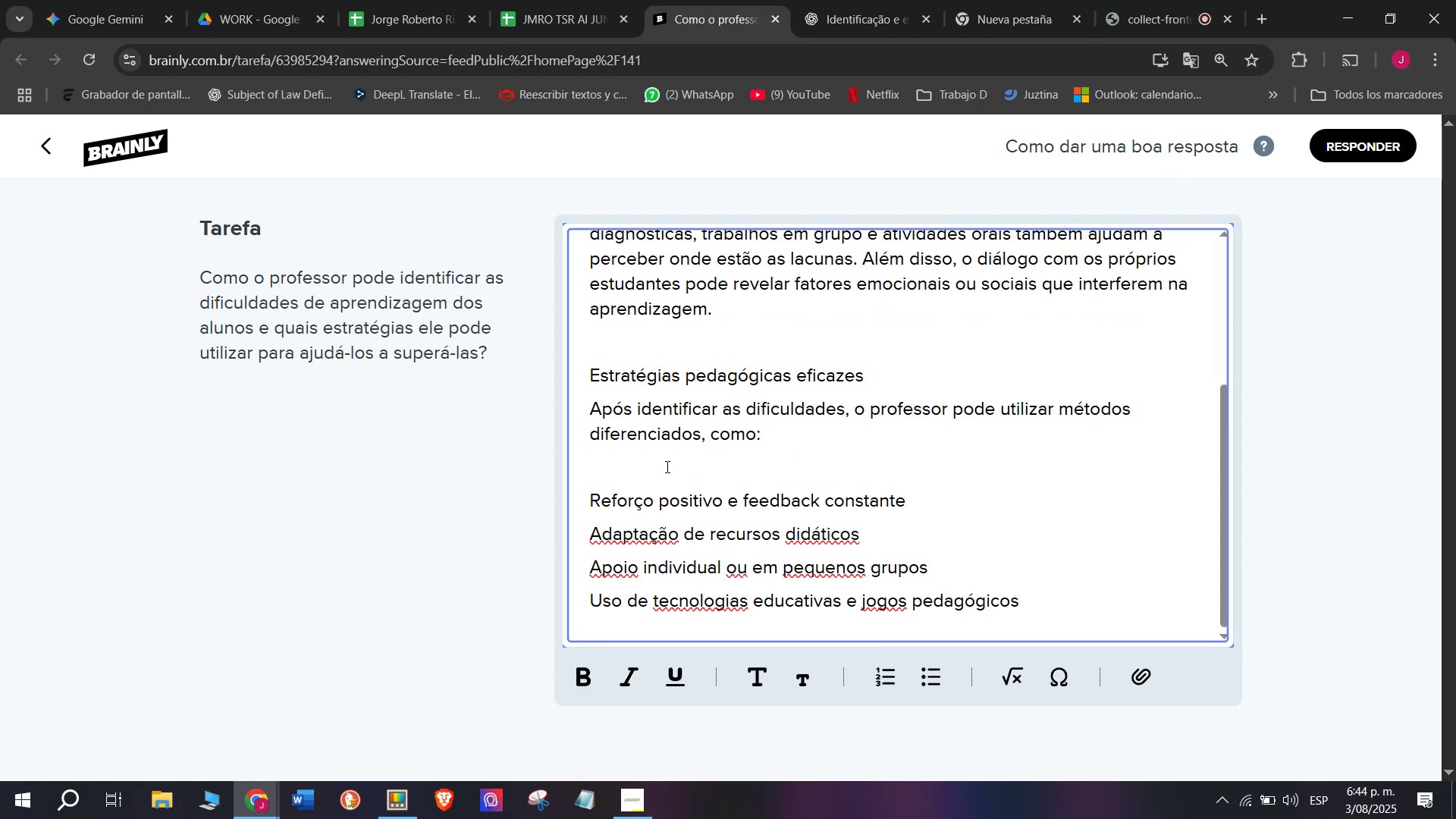 
left_click([667, 466])
 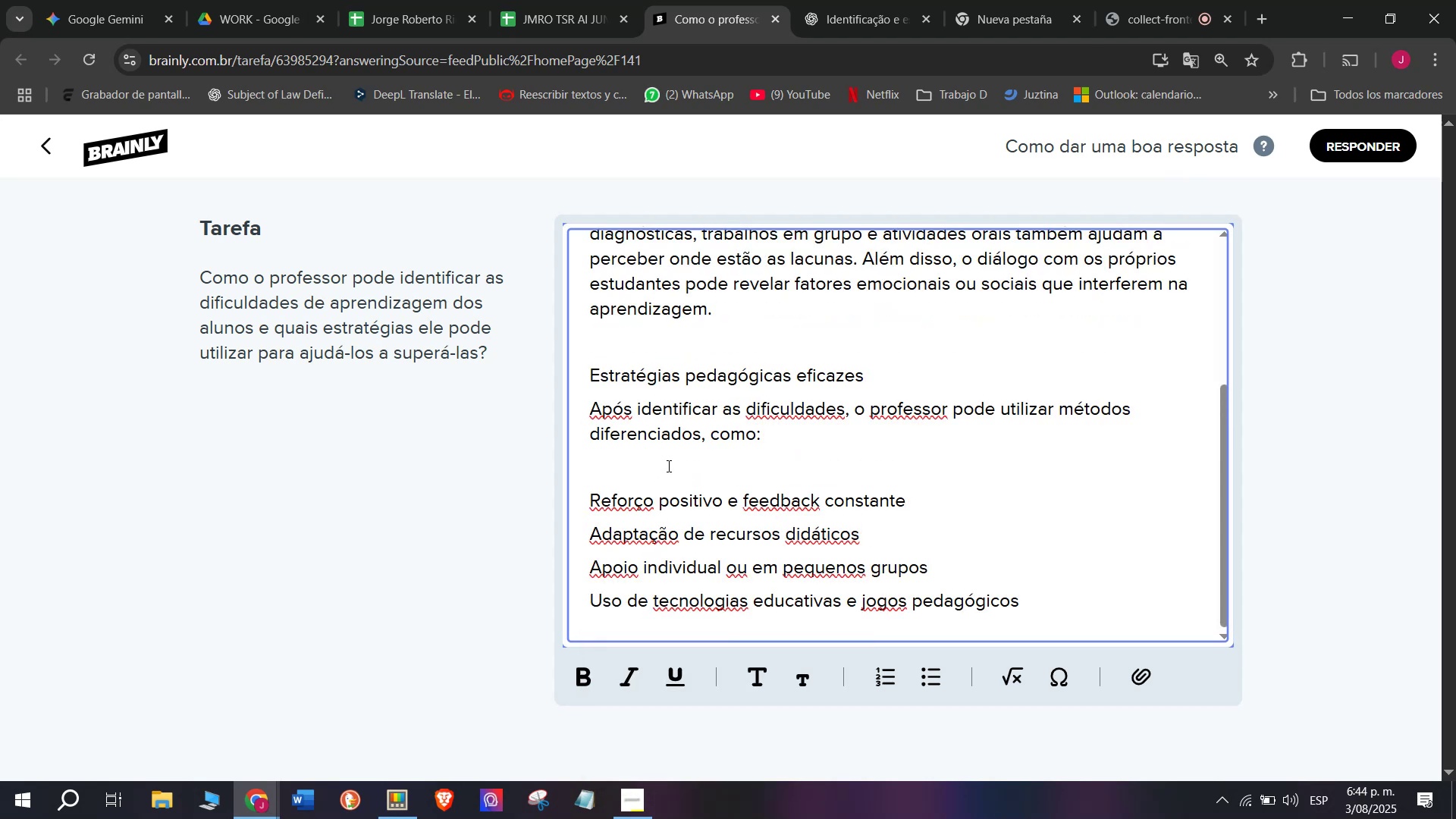 
key(Backspace)
 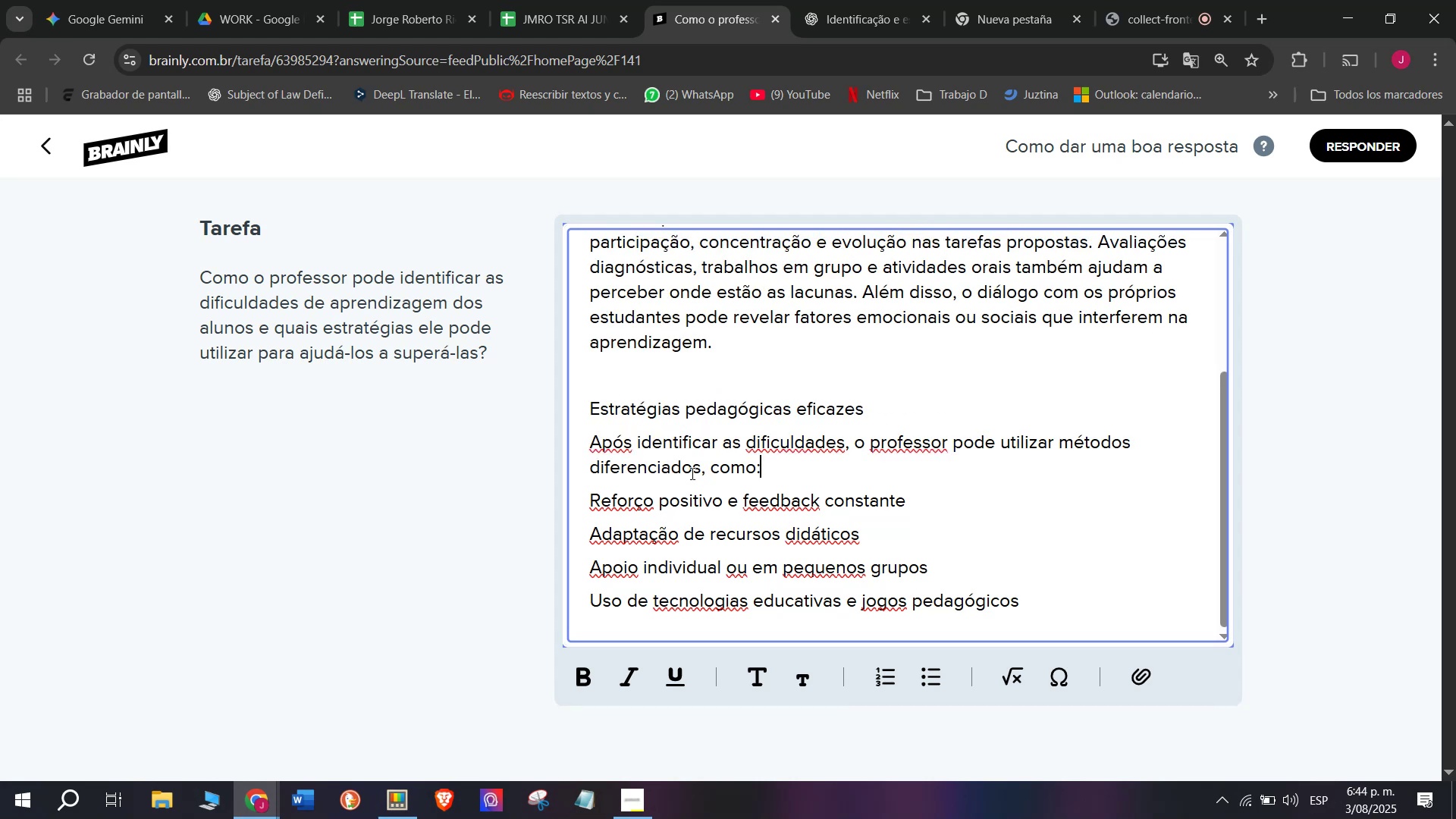 
left_click_drag(start_coordinate=[749, 497], to_coordinate=[762, 604])
 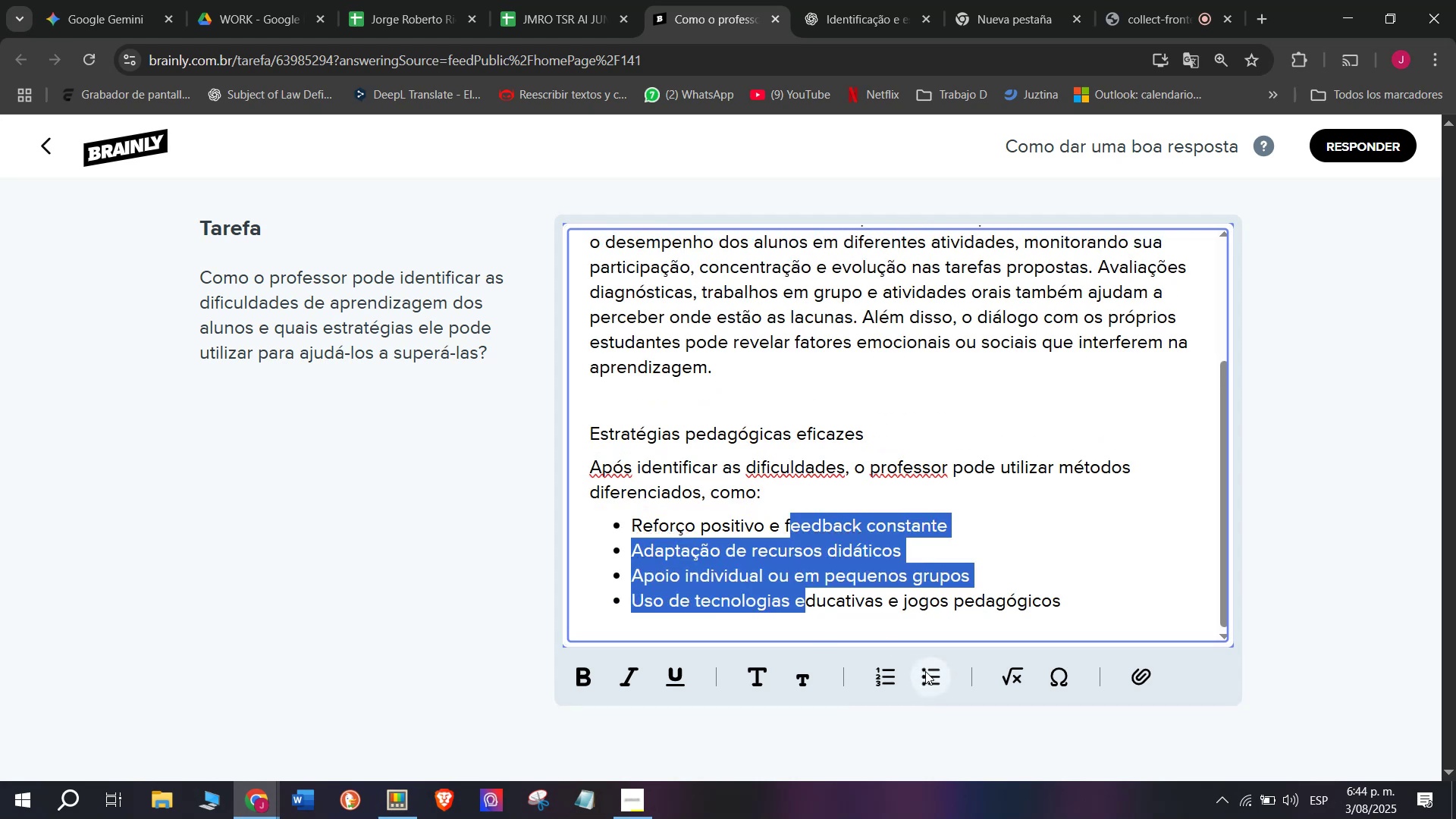 
left_click([792, 382])
 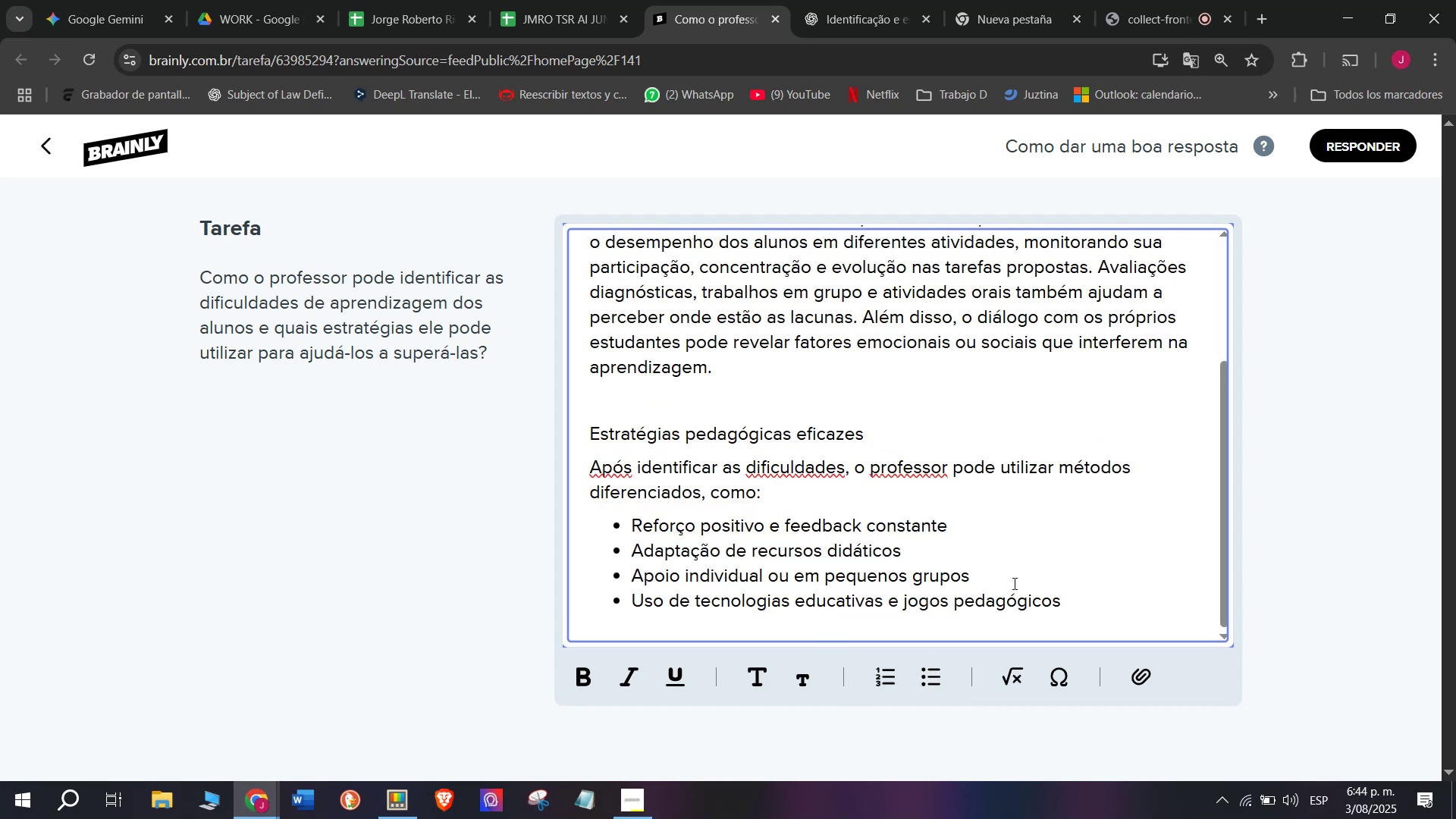 
left_click_drag(start_coordinate=[1097, 597], to_coordinate=[444, 195])
 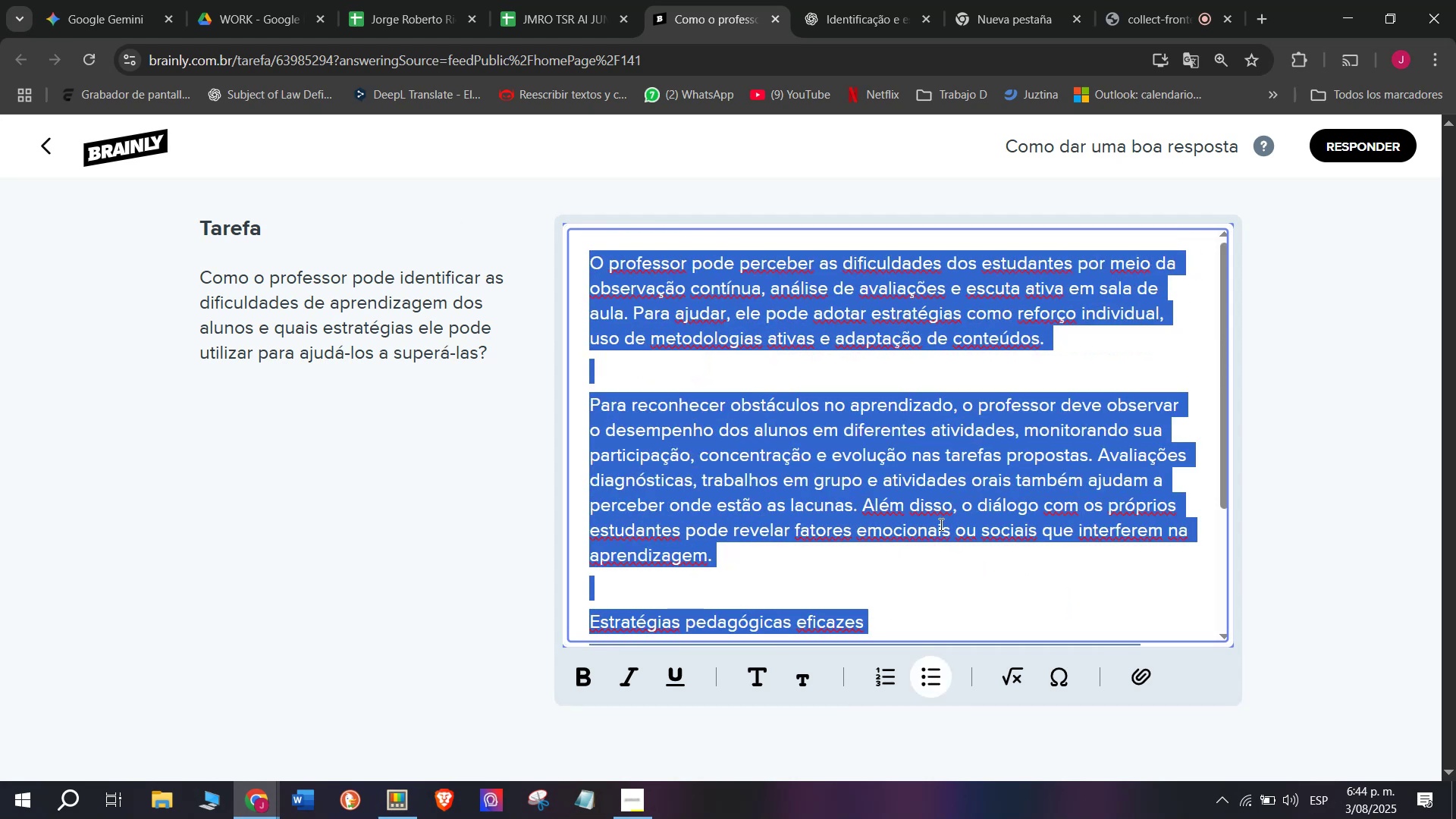 
left_click([917, 603])
 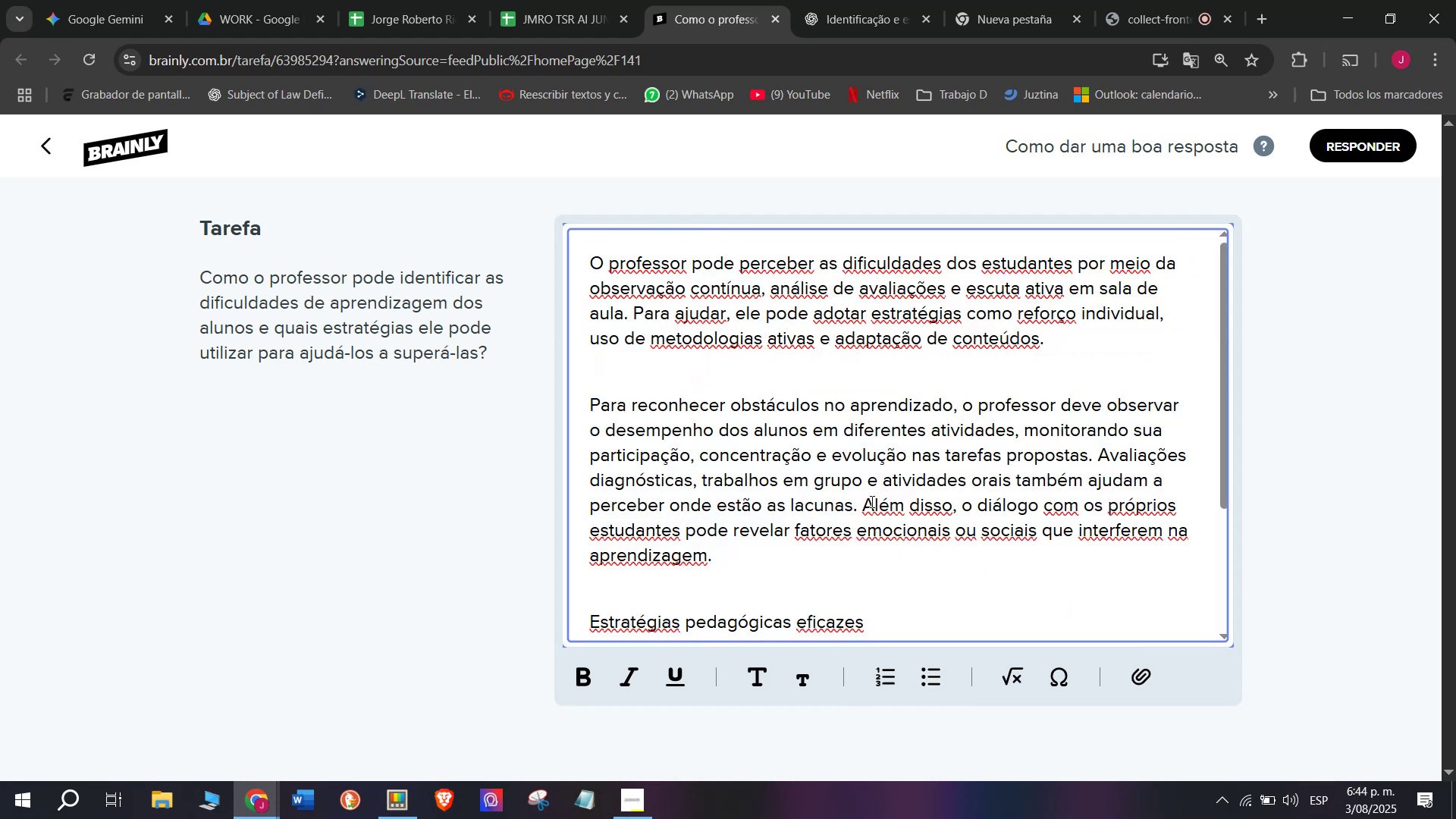 
left_click_drag(start_coordinate=[855, 504], to_coordinate=[950, 581])
 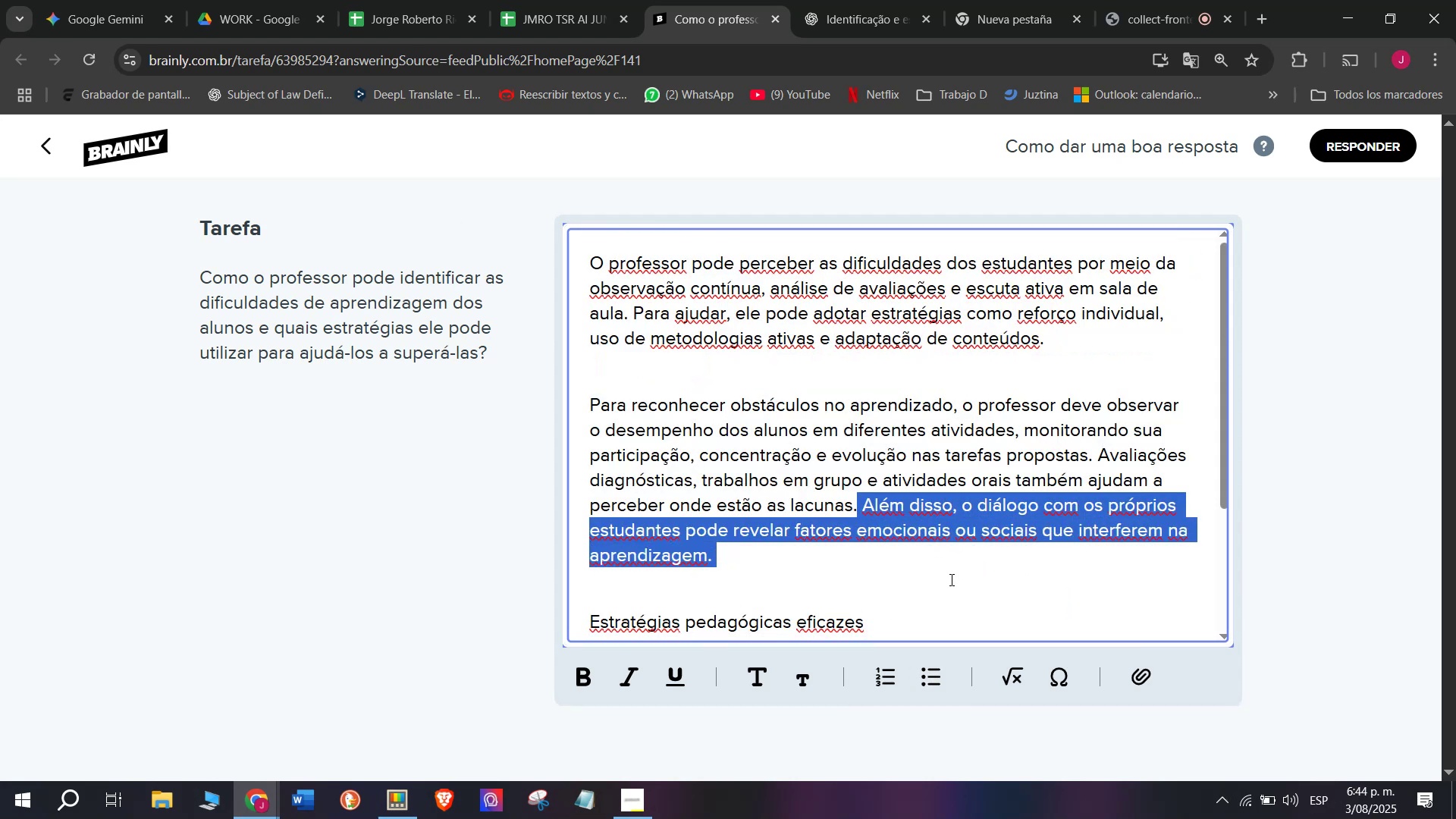 
key(Backspace)
 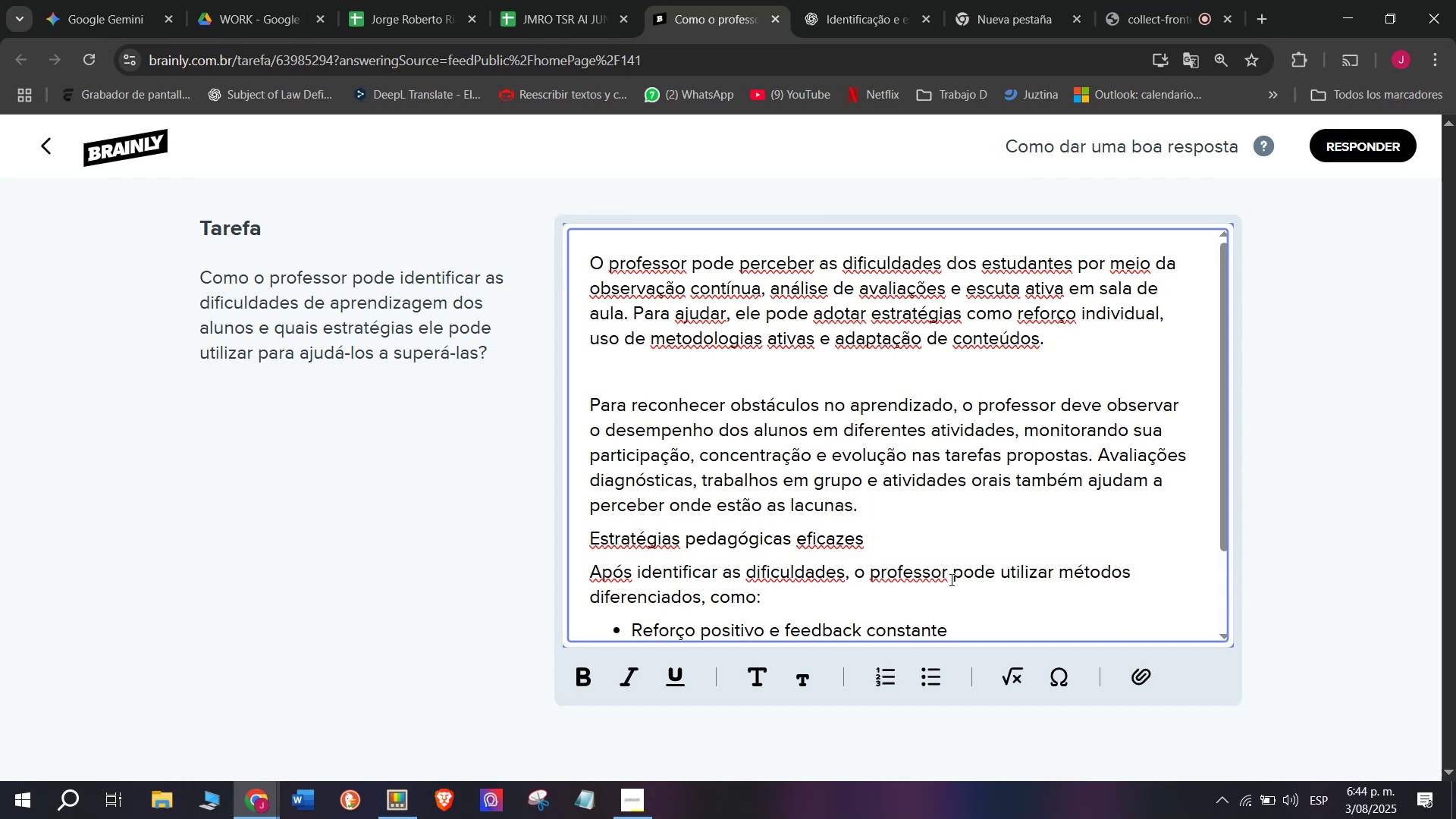 
key(Enter)
 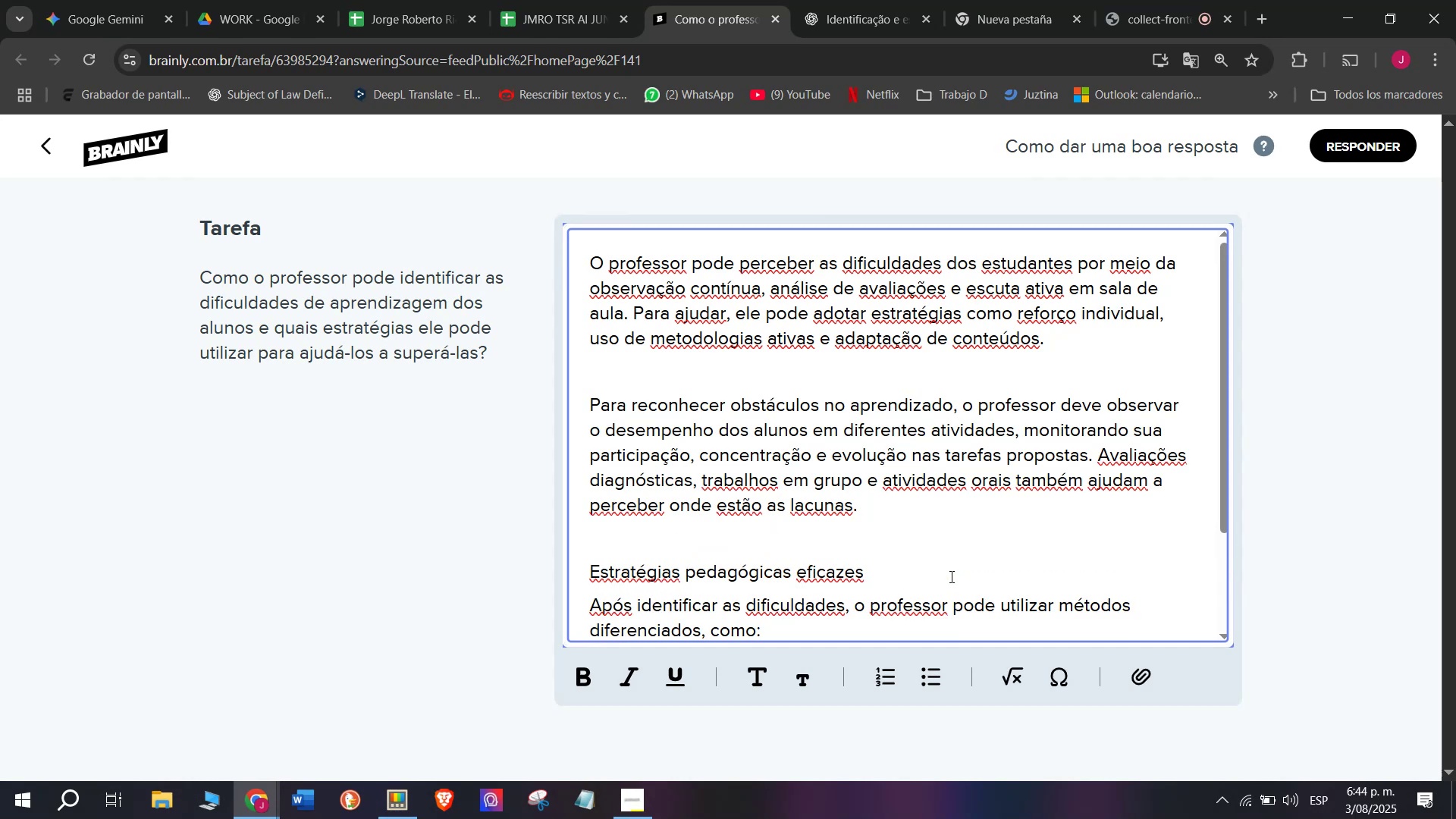 
scroll: coordinate [1022, 576], scroll_direction: down, amount: 3.0
 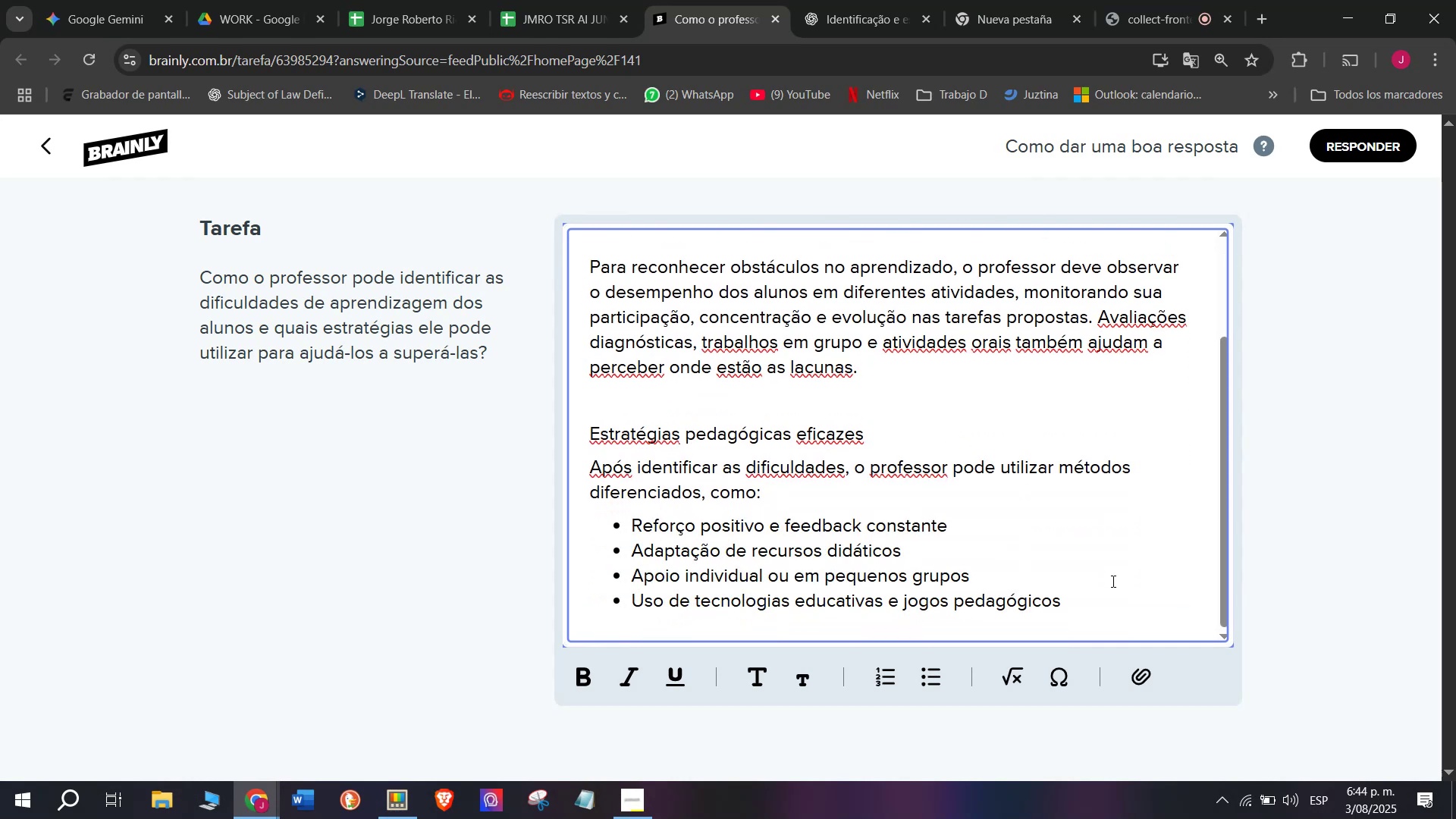 
left_click_drag(start_coordinate=[1109, 607], to_coordinate=[432, 112])
 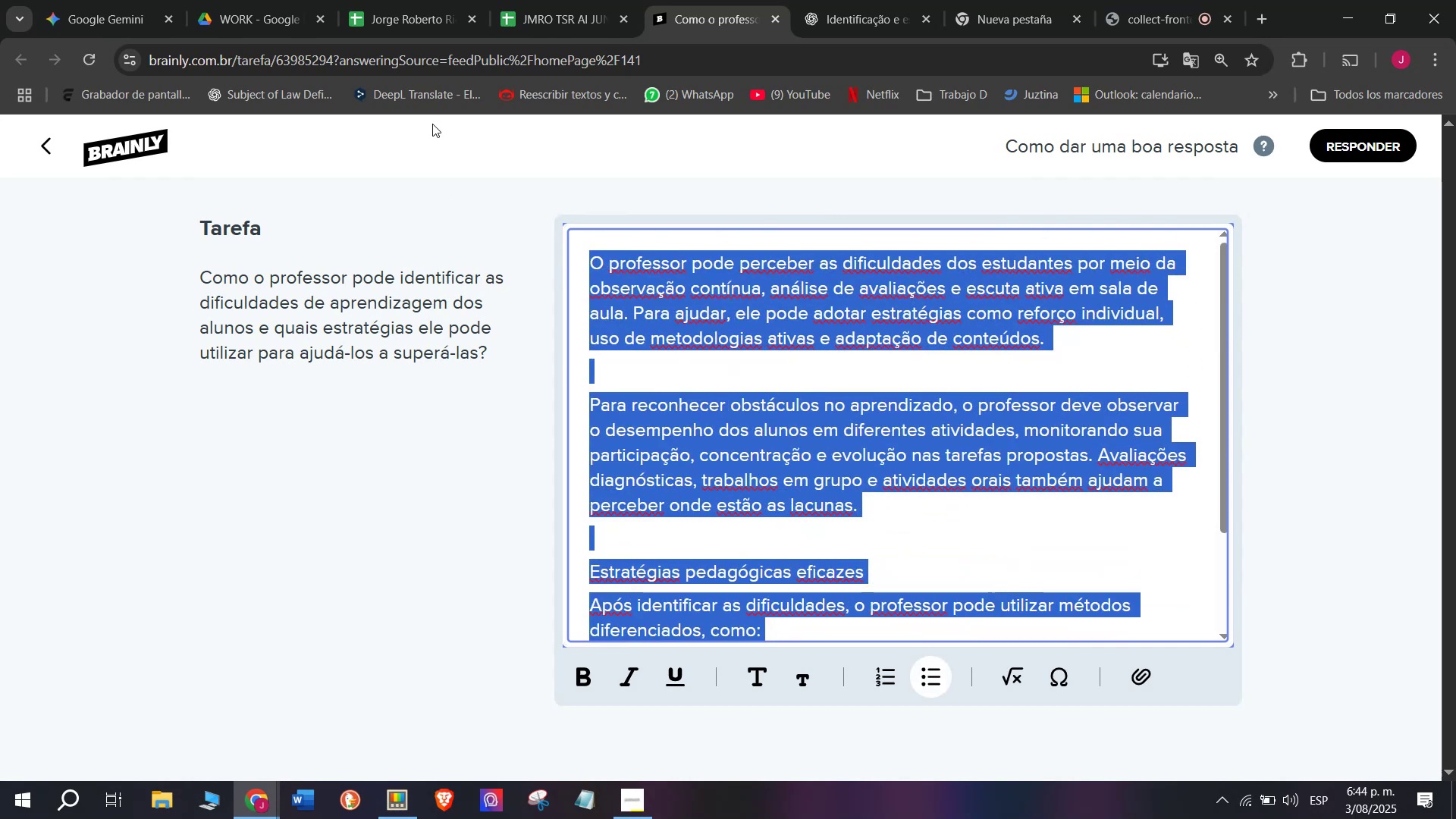 
key(Control+C)
 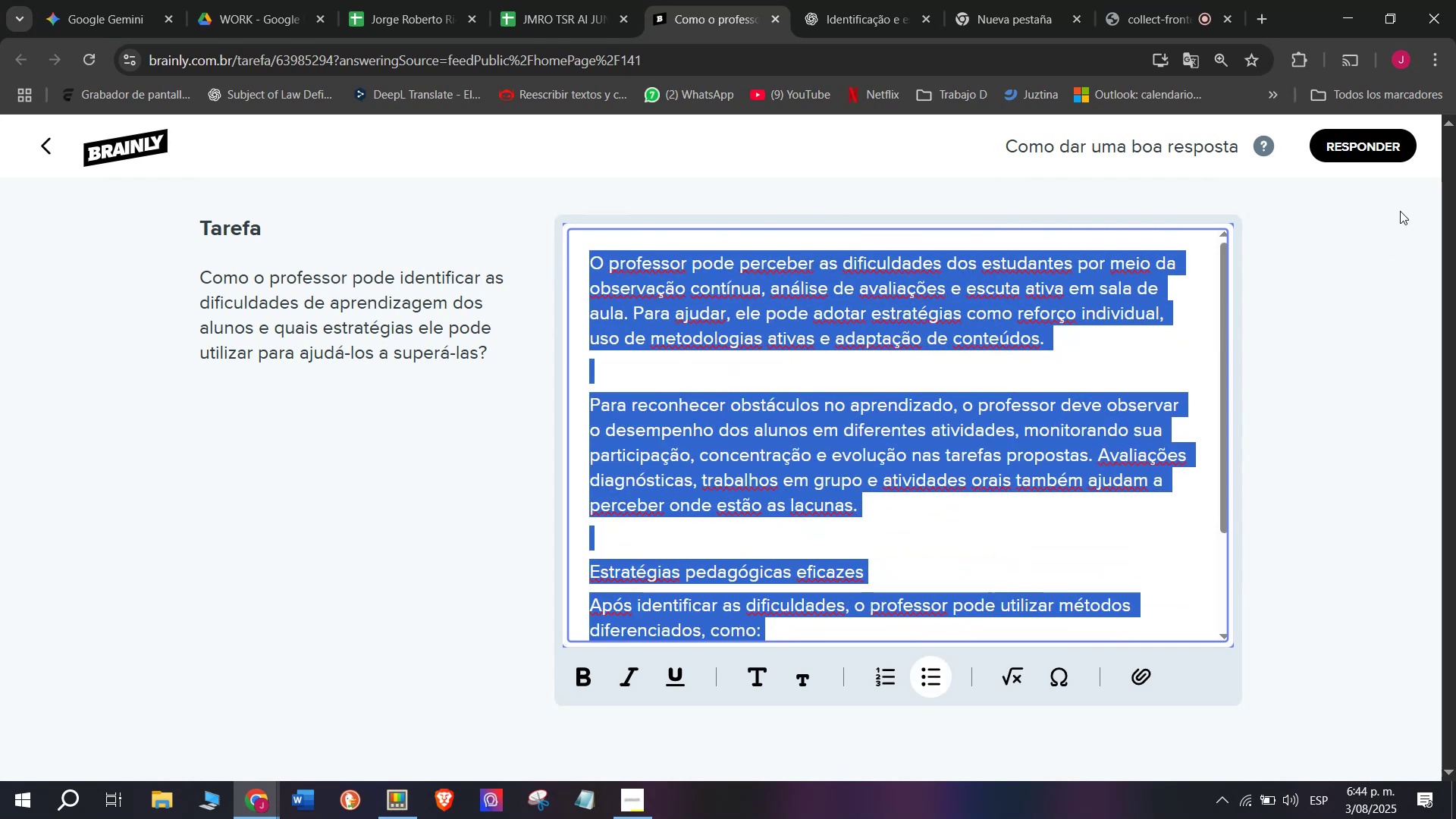 
left_click([1361, 143])
 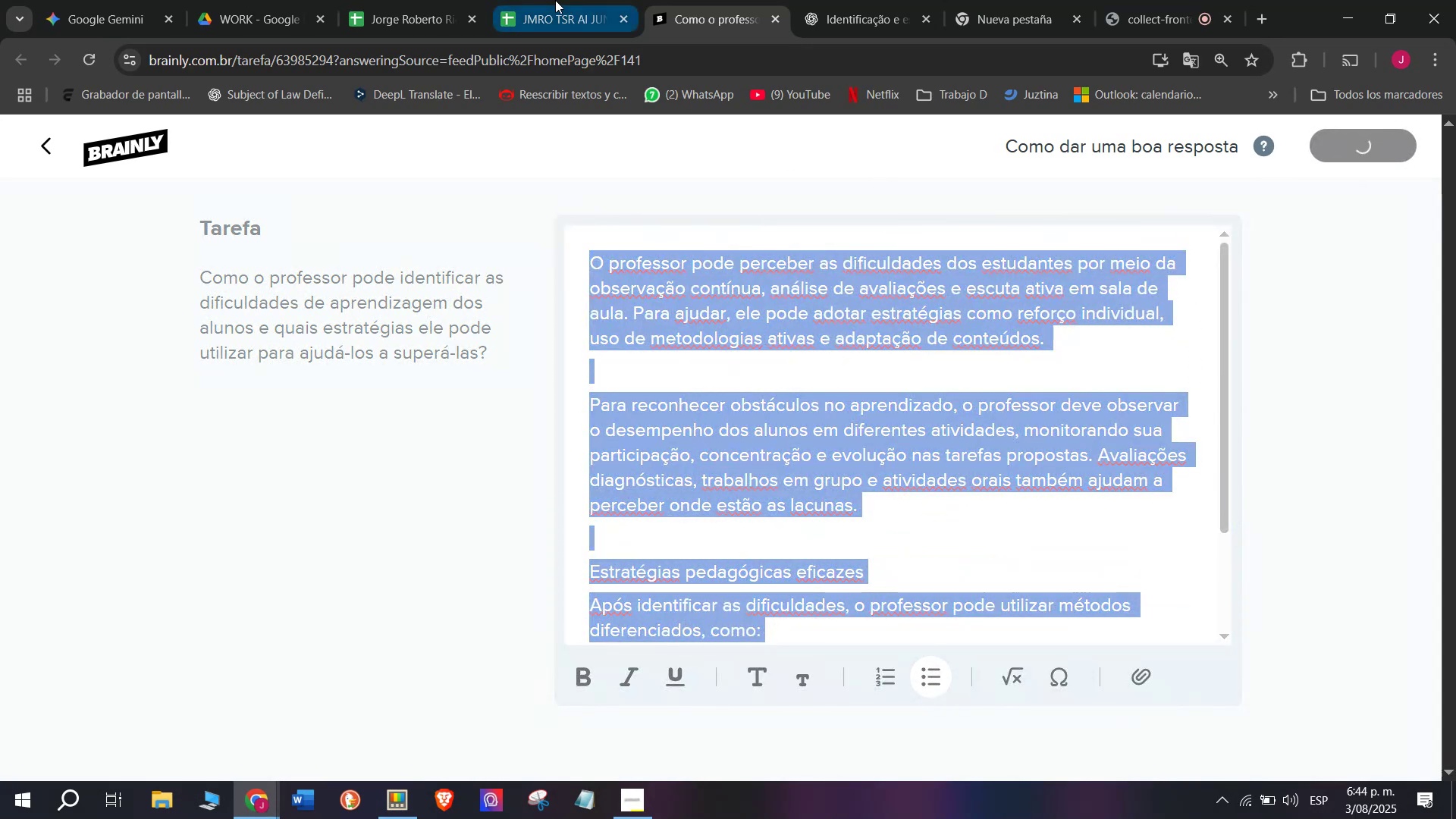 
left_click([555, 0])
 